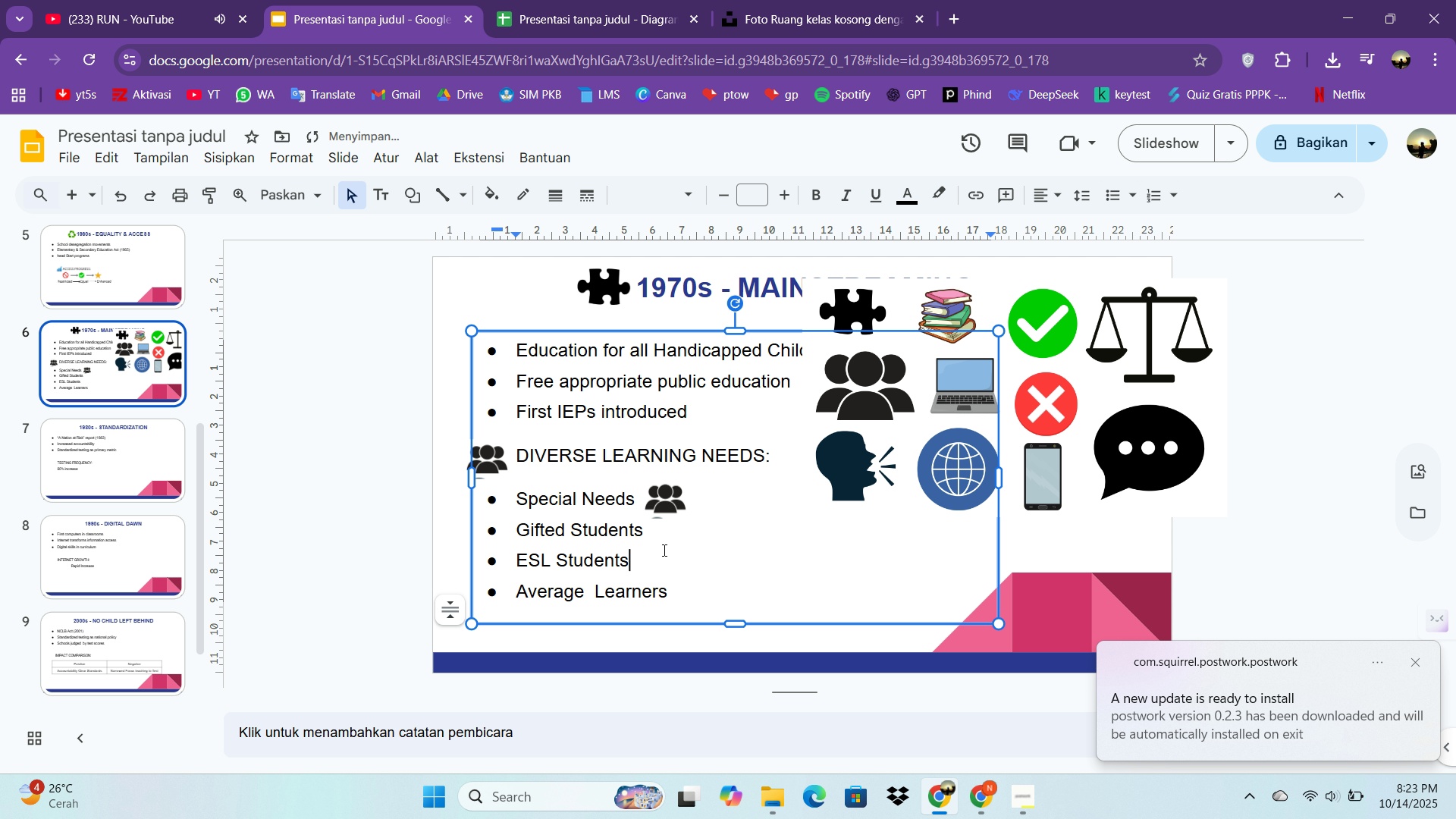 
left_click([663, 550])
 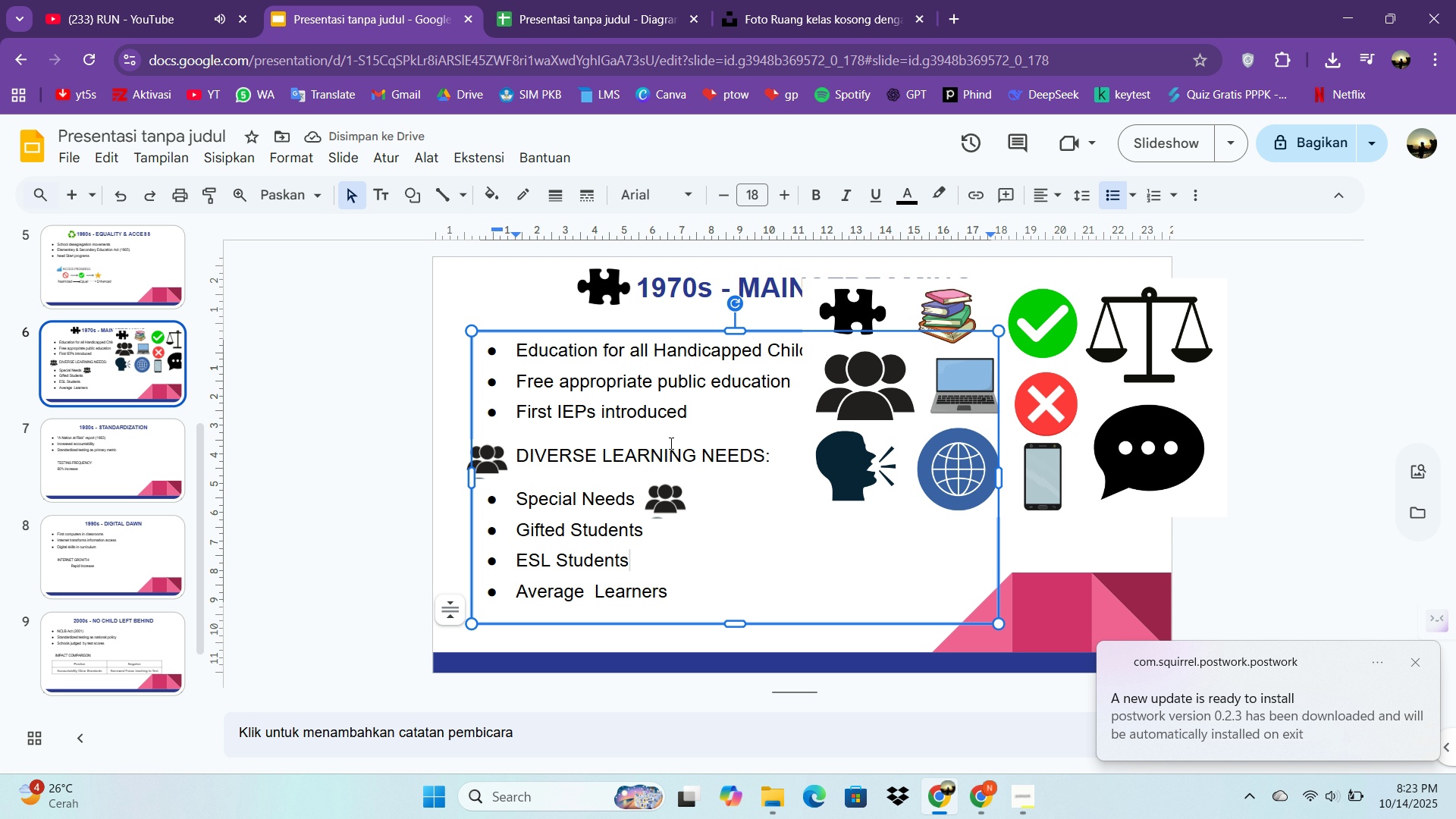 
wait(5.21)
 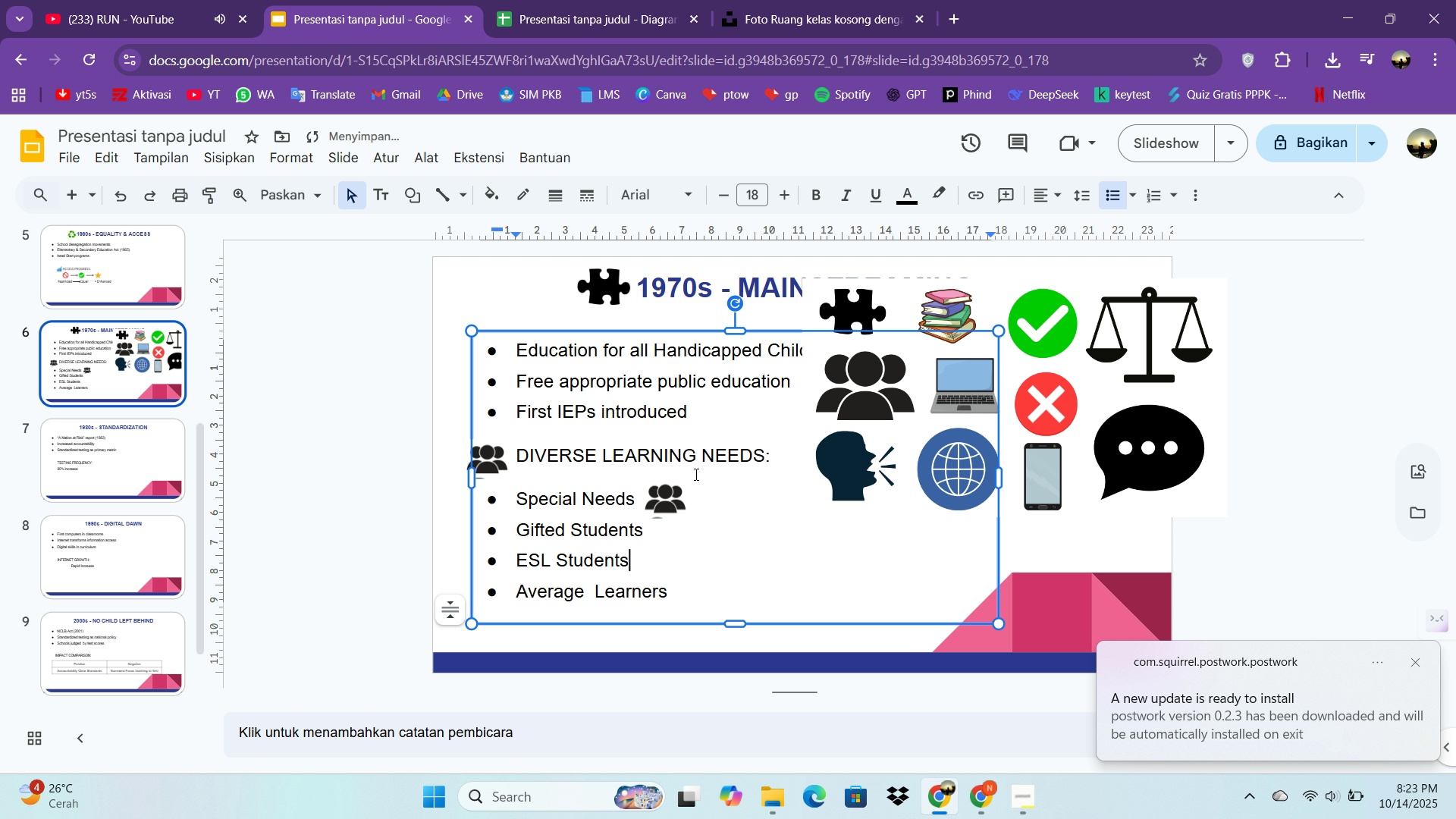 
double_click([1116, 423])
 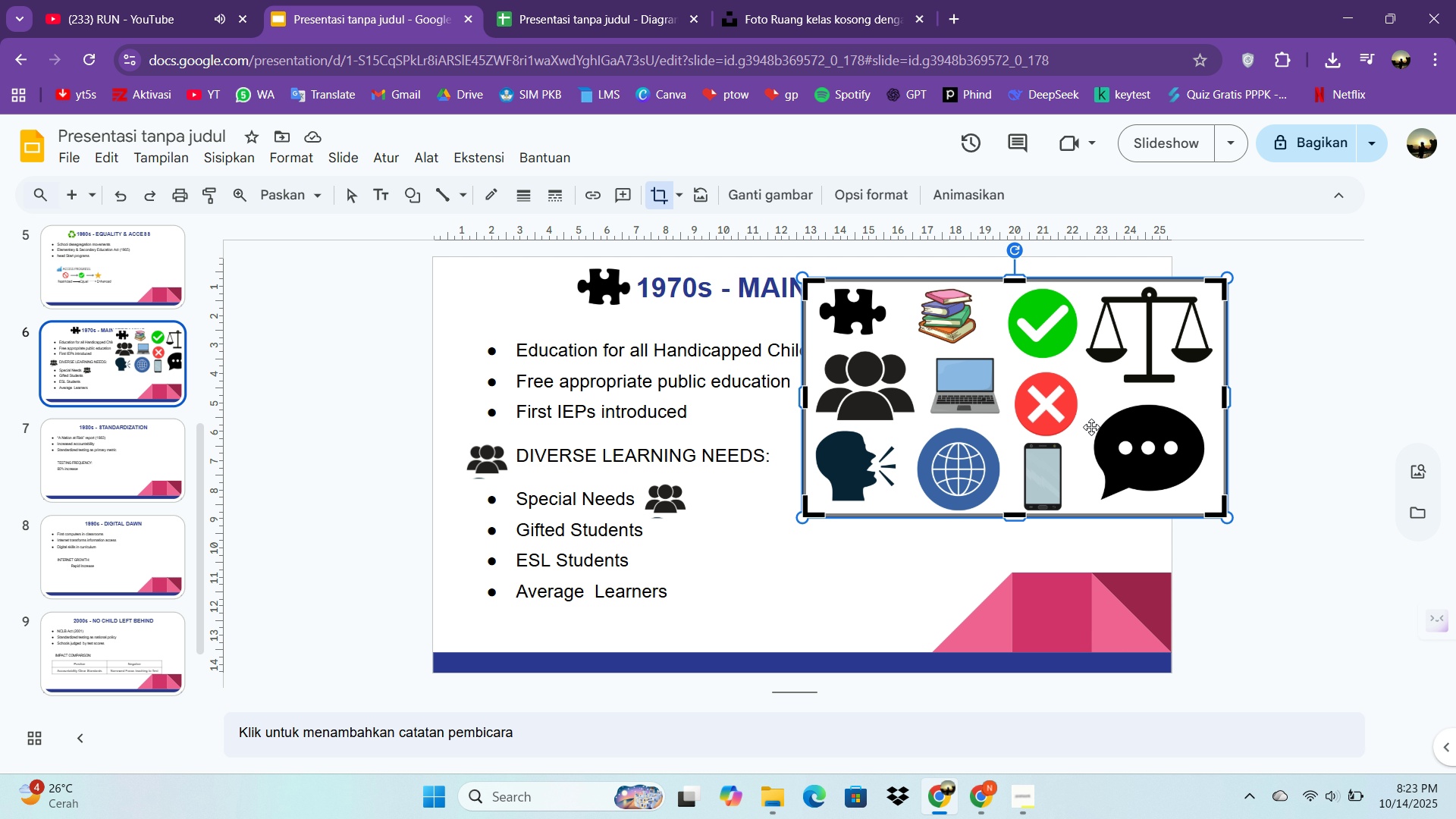 
left_click_drag(start_coordinate=[1091, 427], to_coordinate=[984, 459])
 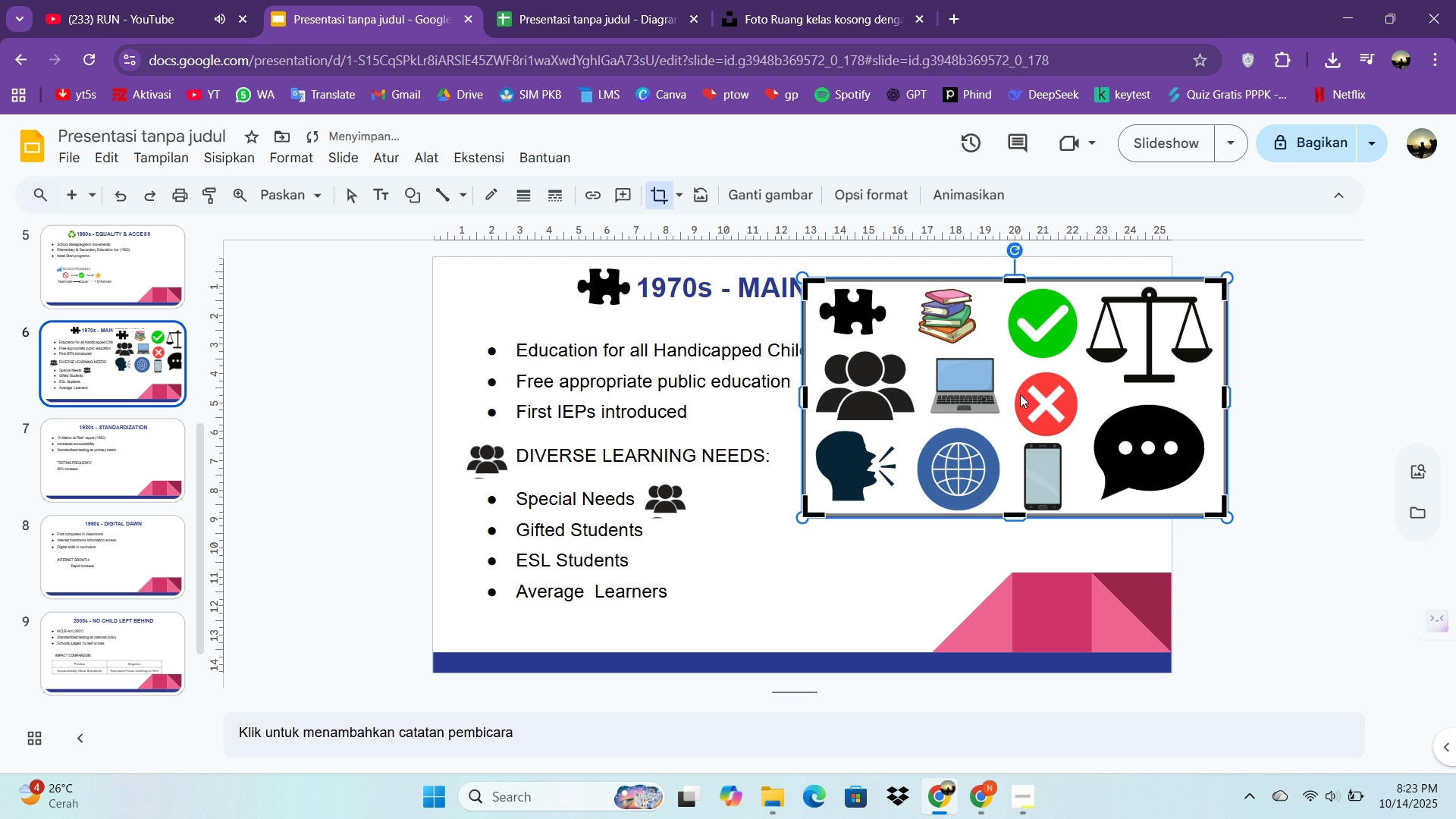 
key(Control+Z)
 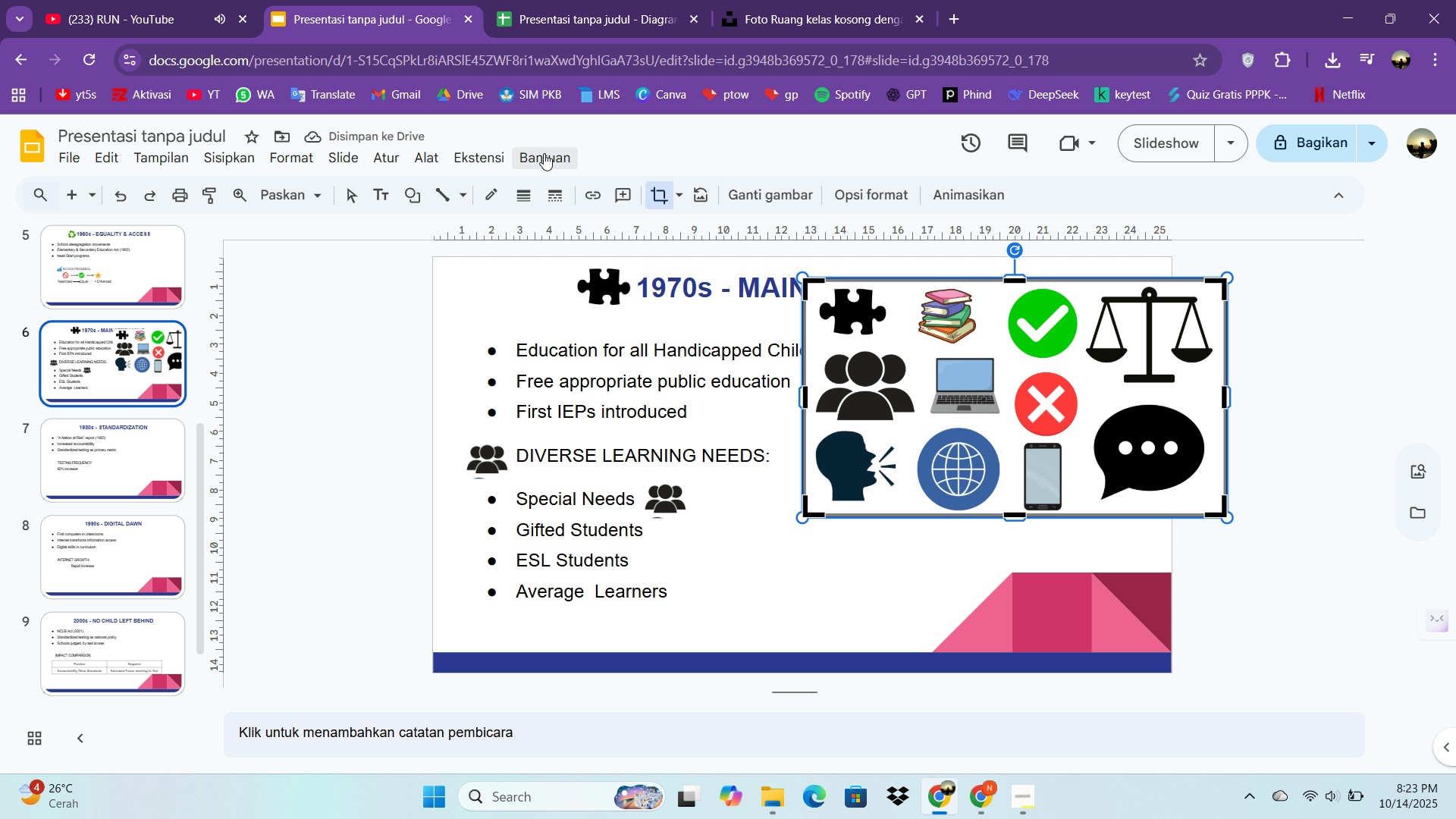 
wait(5.71)
 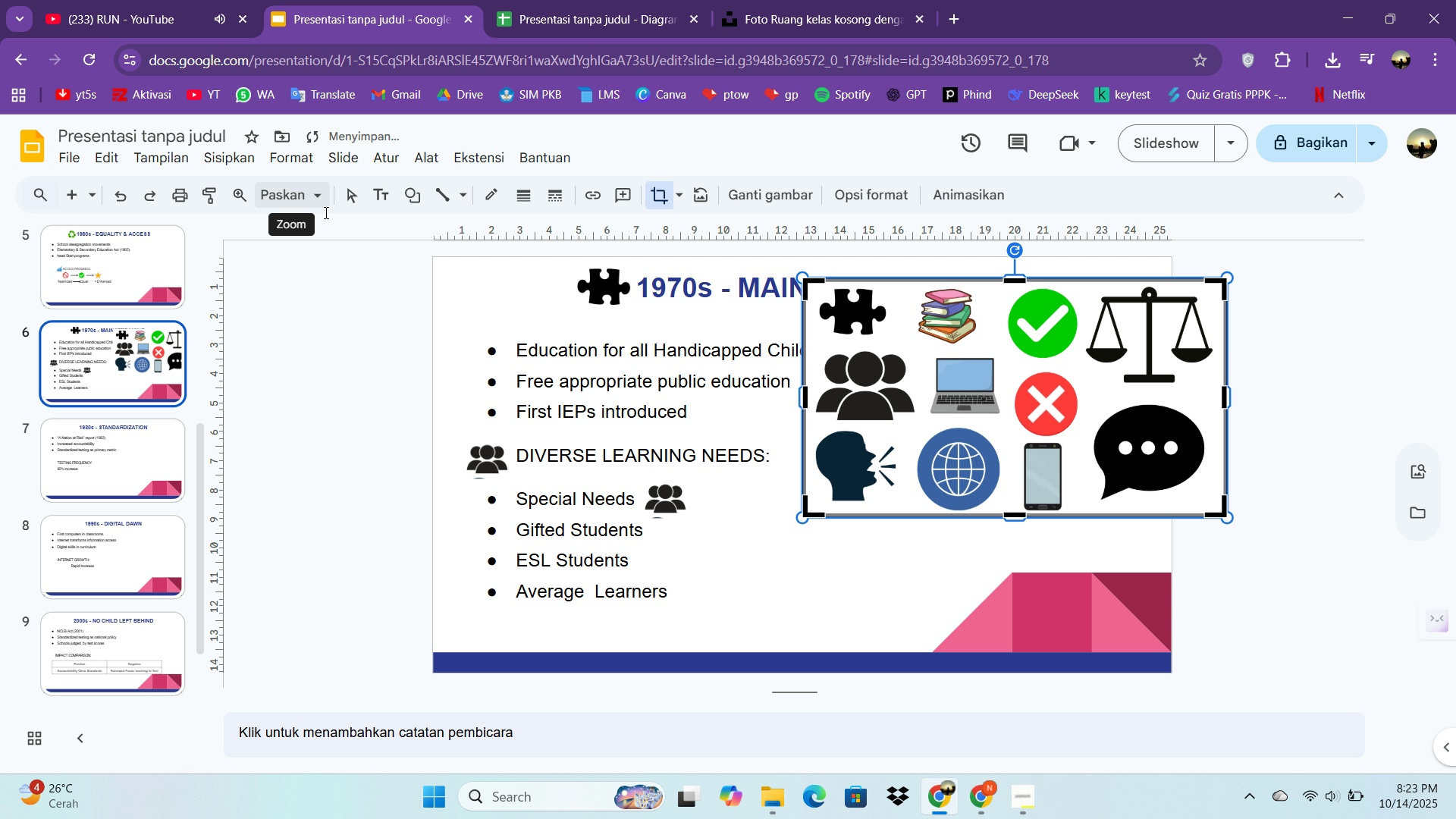 
left_click([858, 324])
 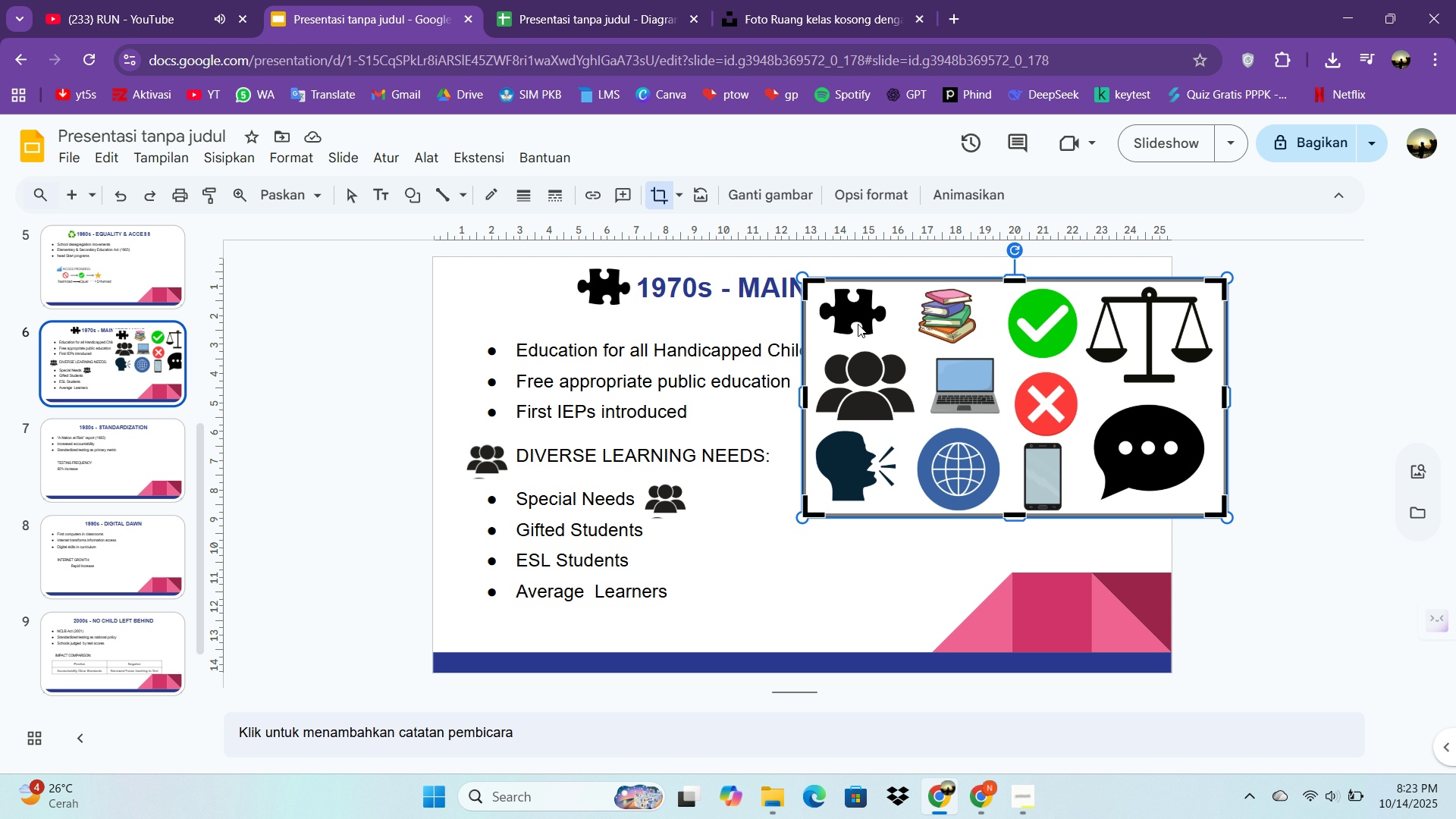 
key(Control+ControlLeft)
 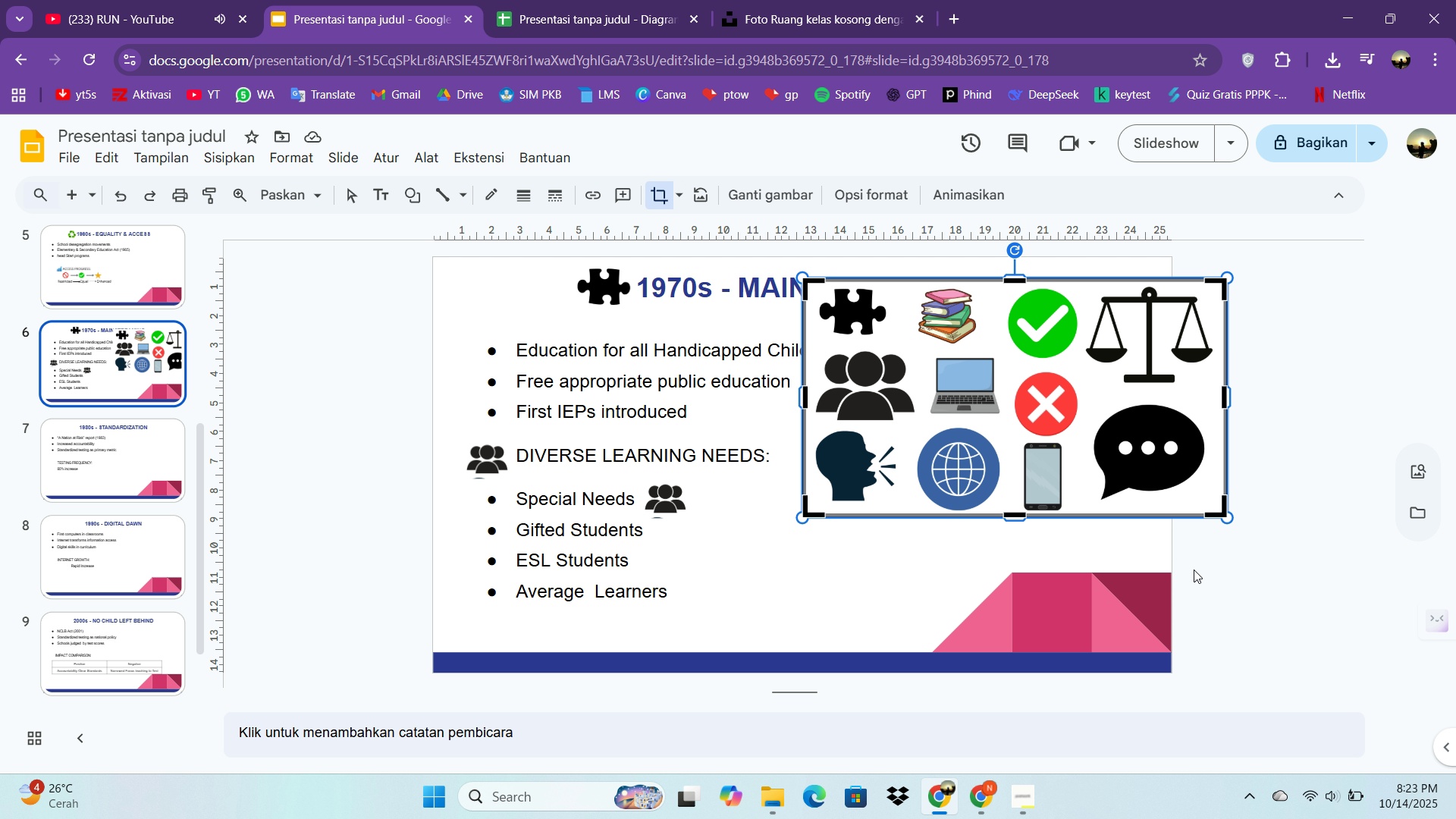 
left_click([1294, 606])
 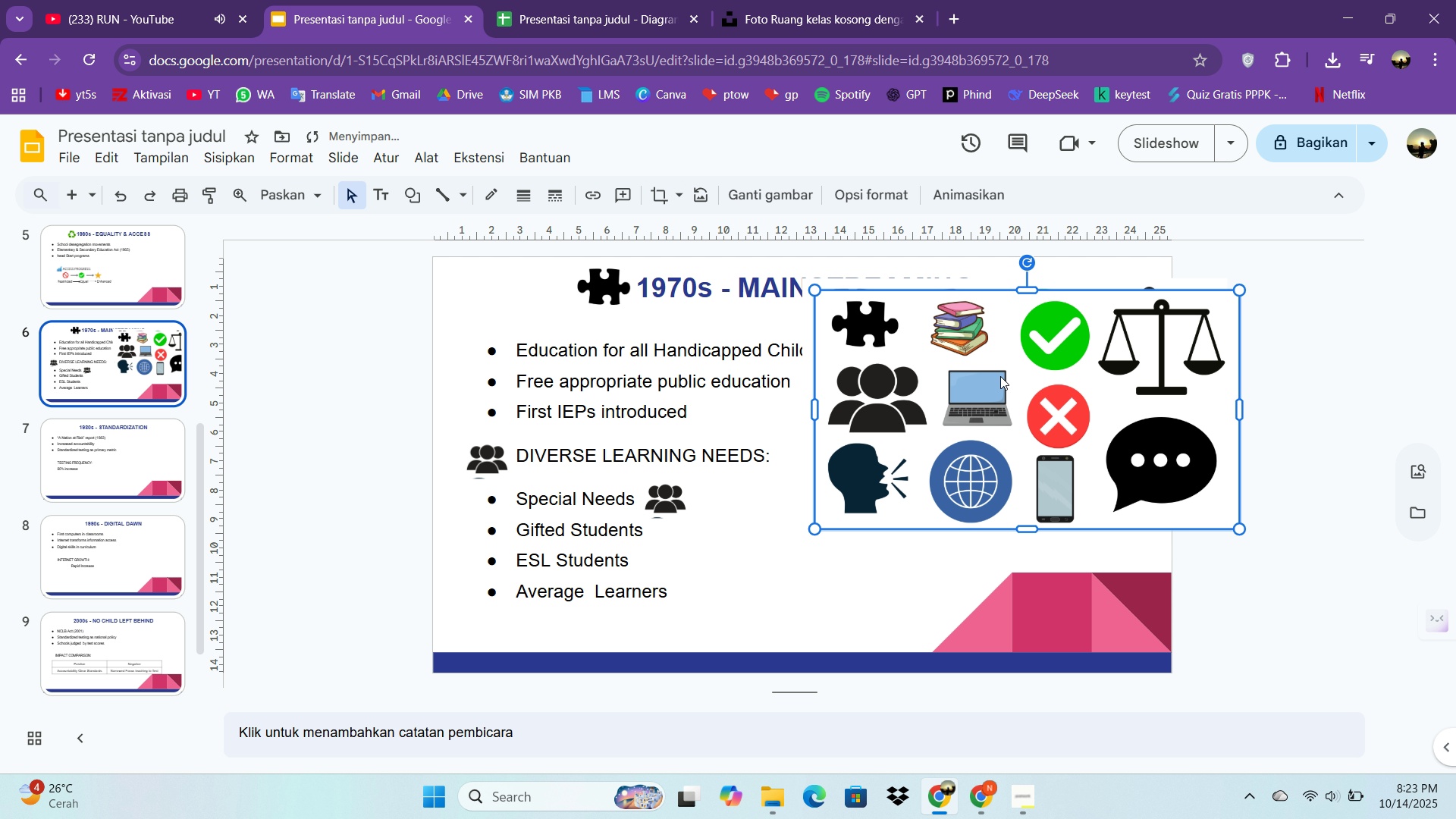 
left_click([1000, 376])
 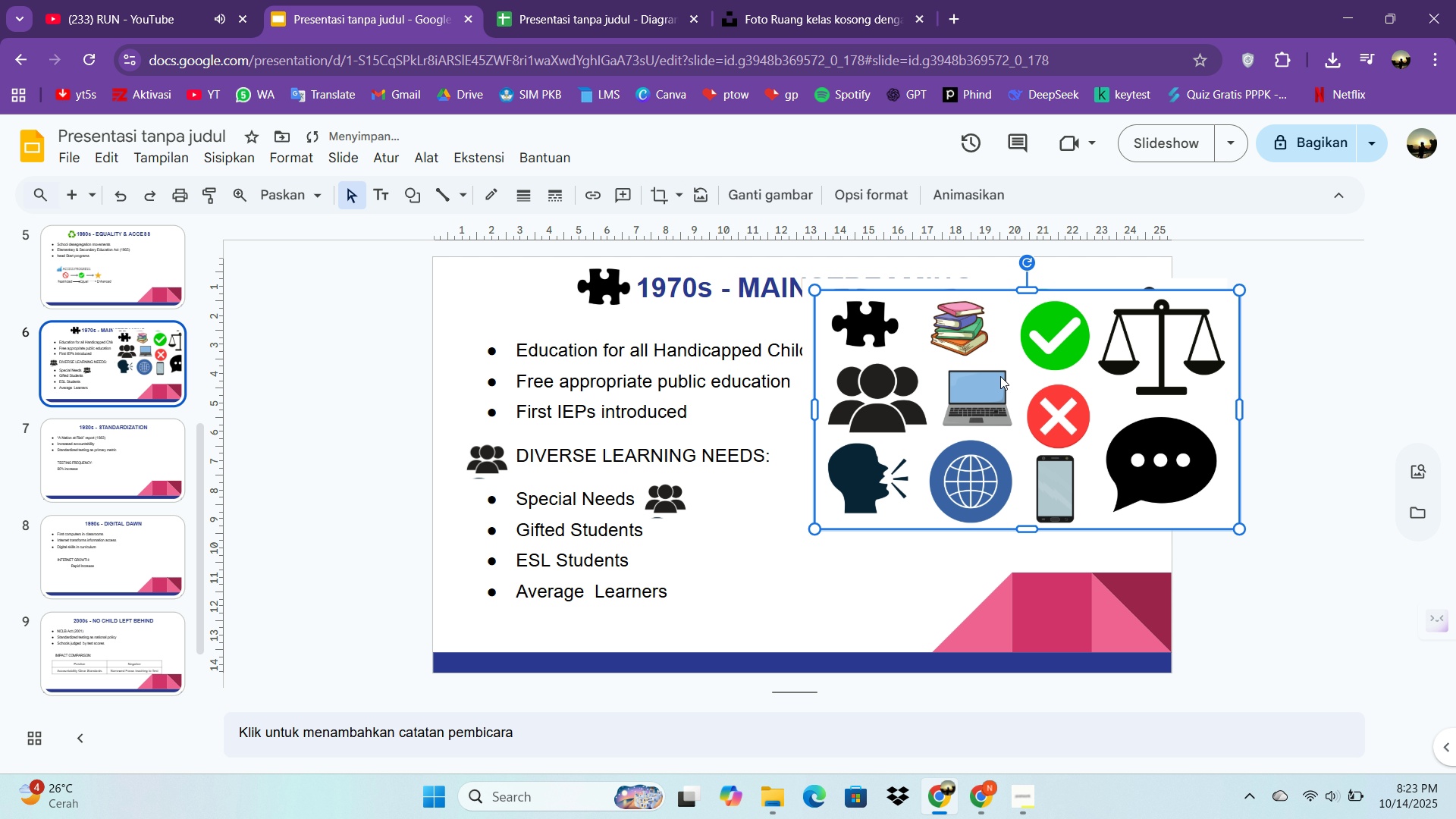 
key(Control+C)
 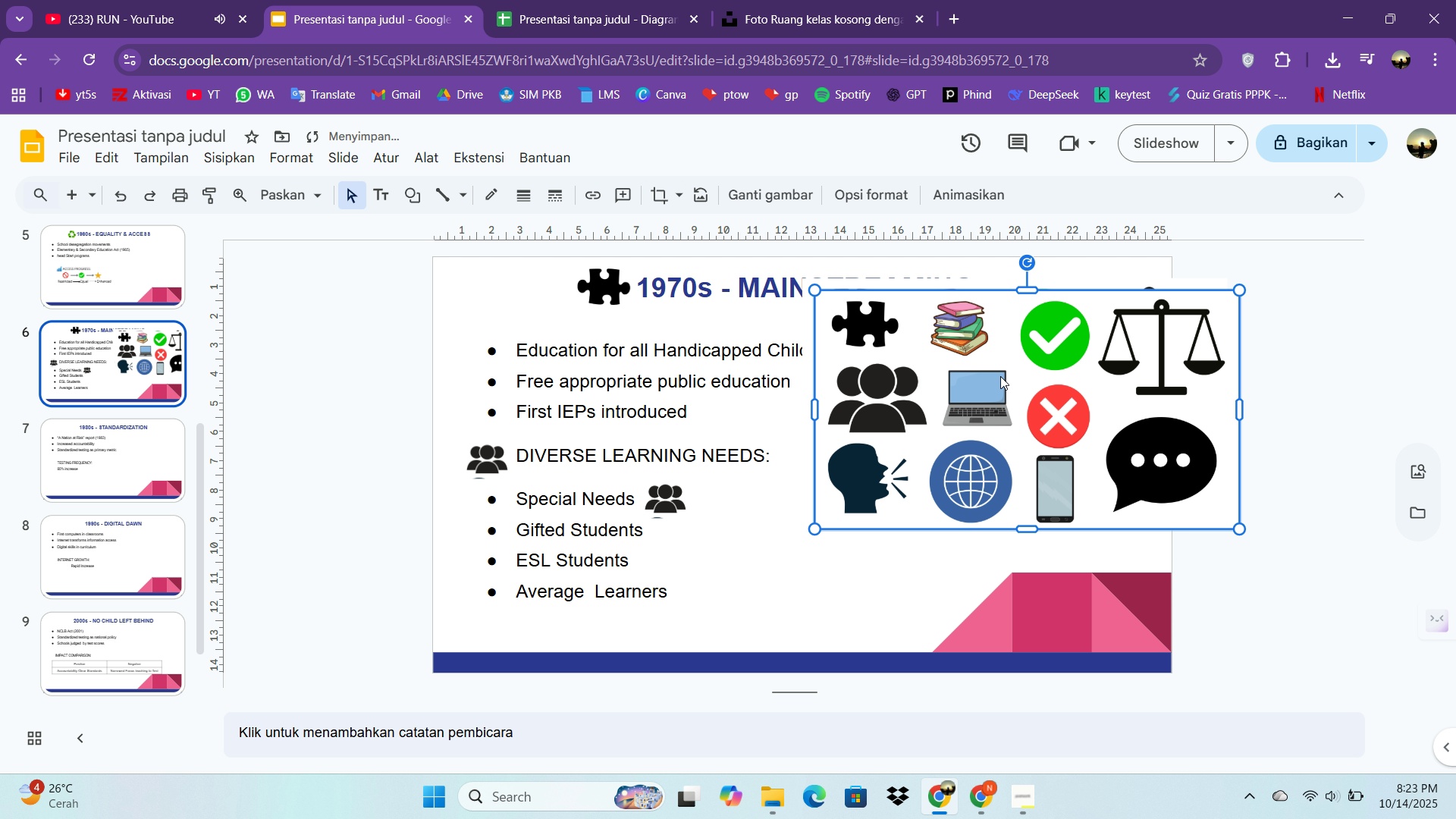 
key(Control+V)
 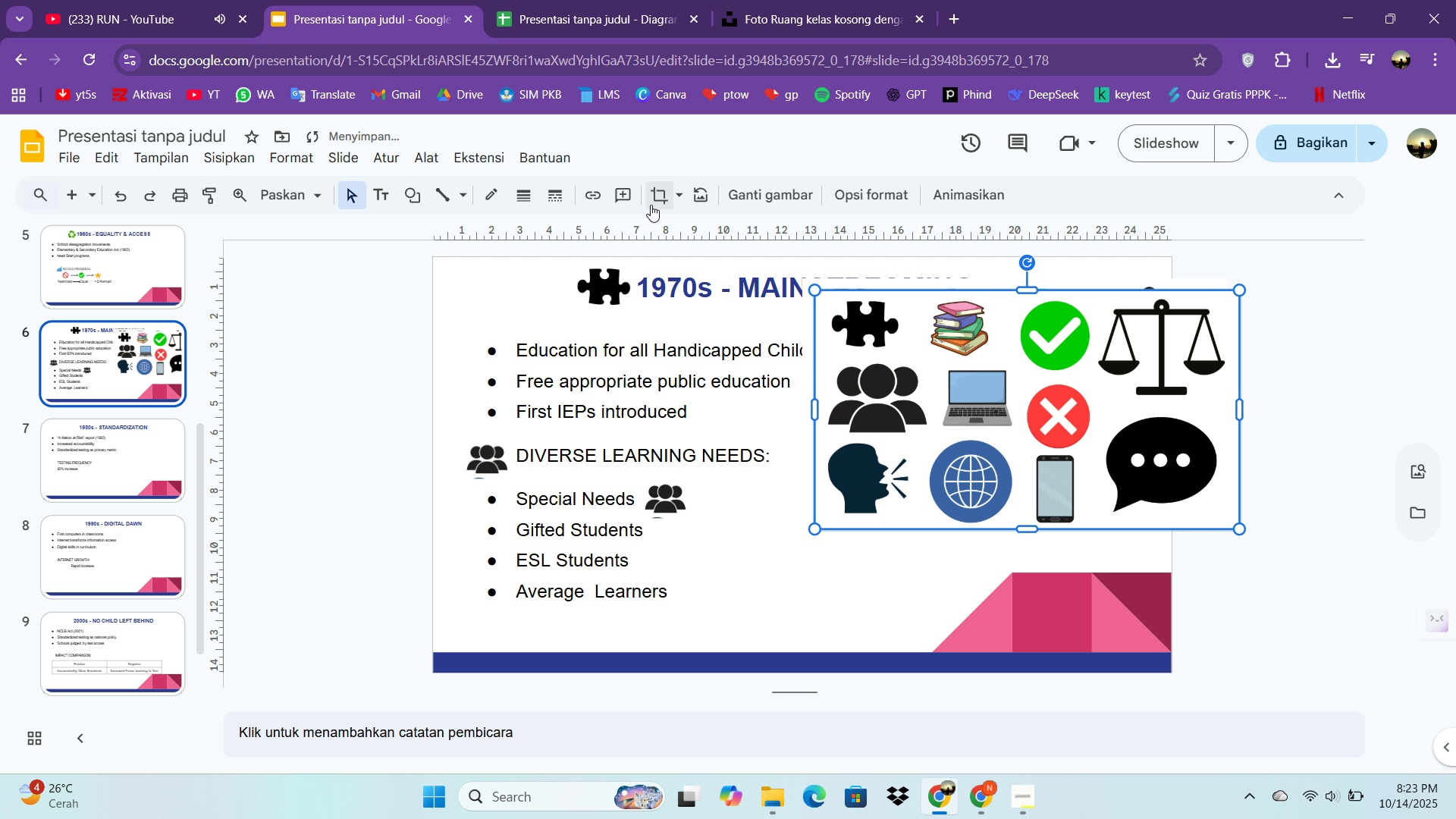 
left_click([658, 198])
 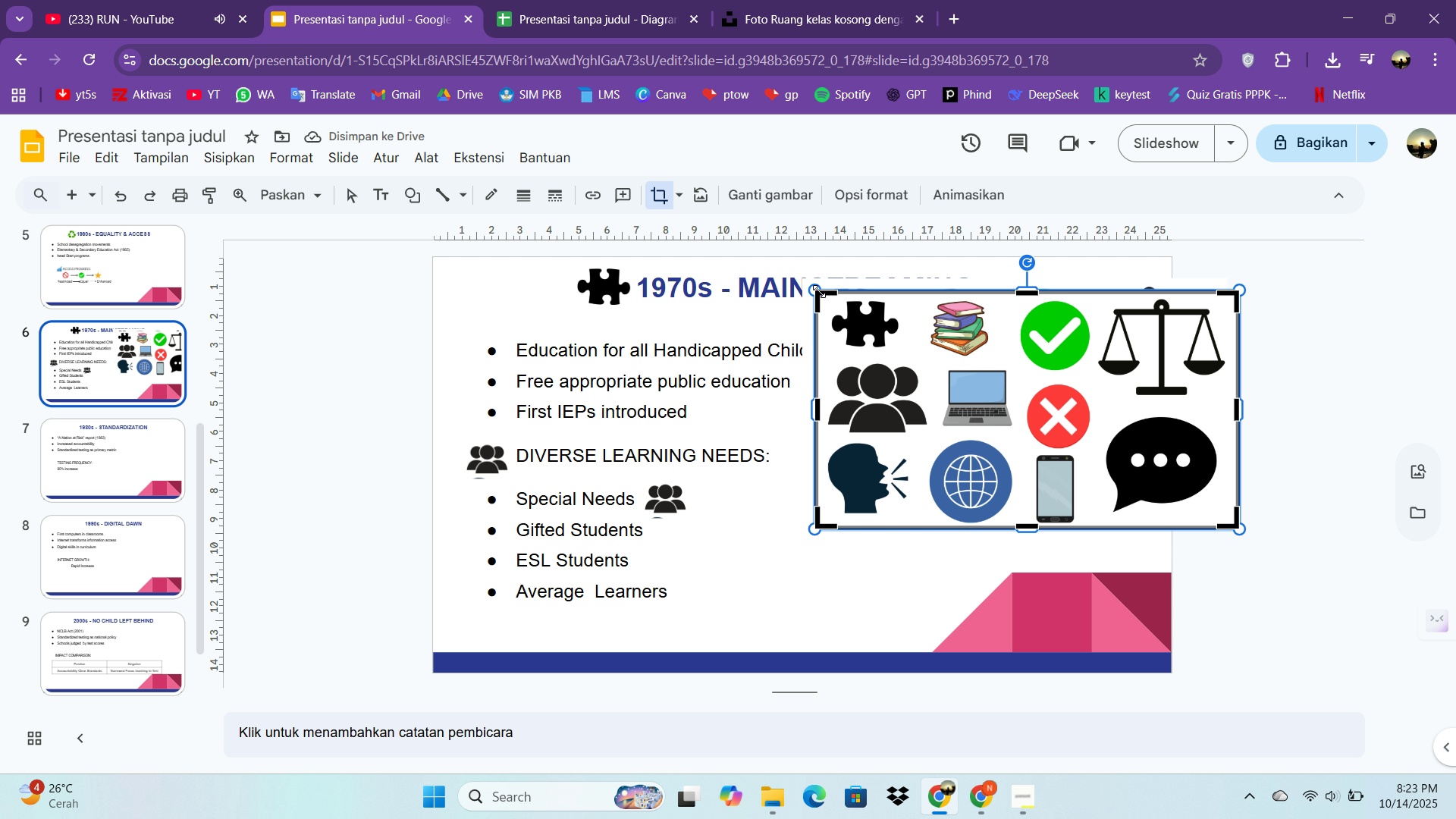 
left_click_drag(start_coordinate=[819, 291], to_coordinate=[922, 293])
 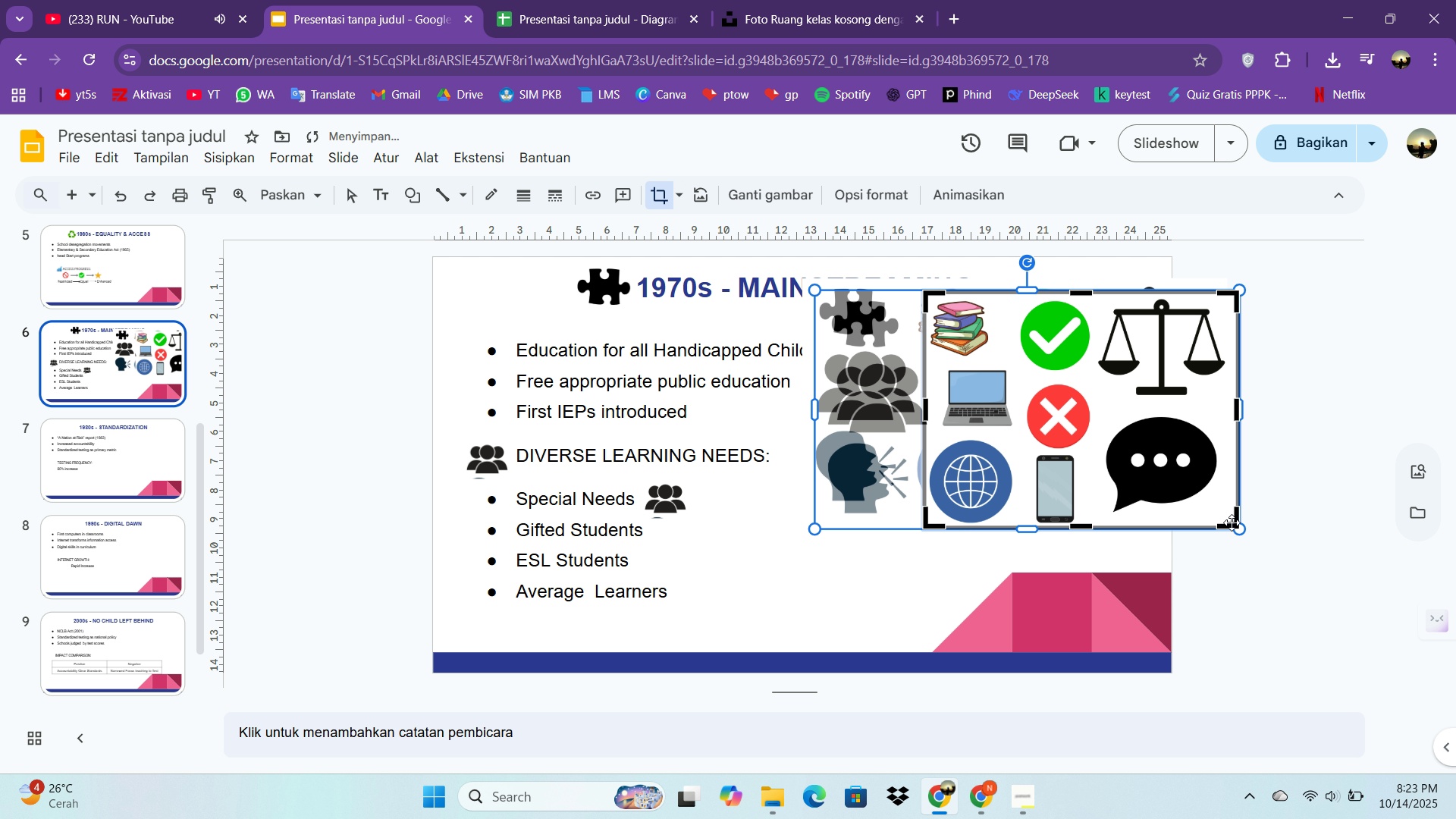 
left_click_drag(start_coordinate=[1232, 523], to_coordinate=[993, 356])
 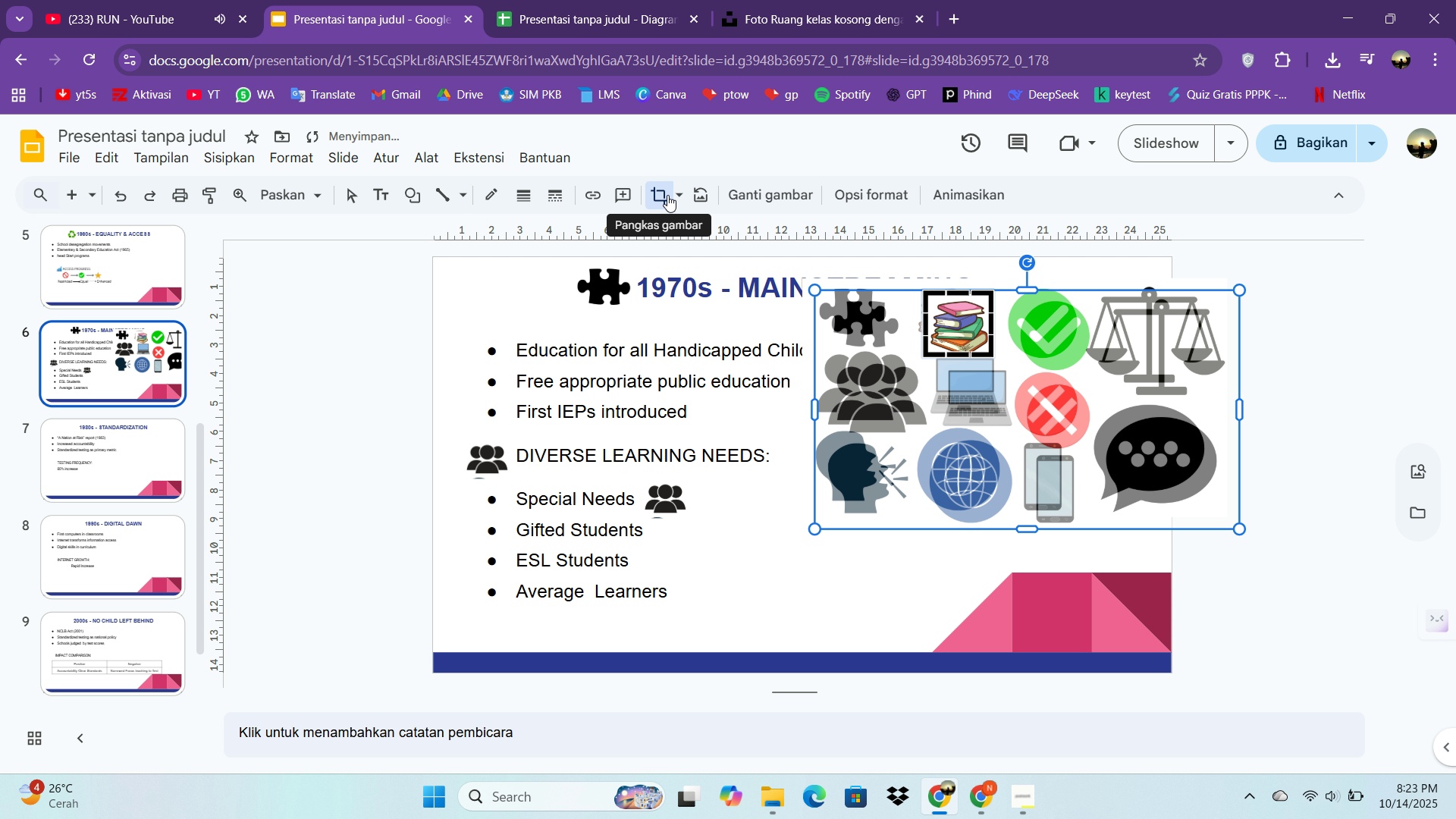 
double_click([667, 195])
 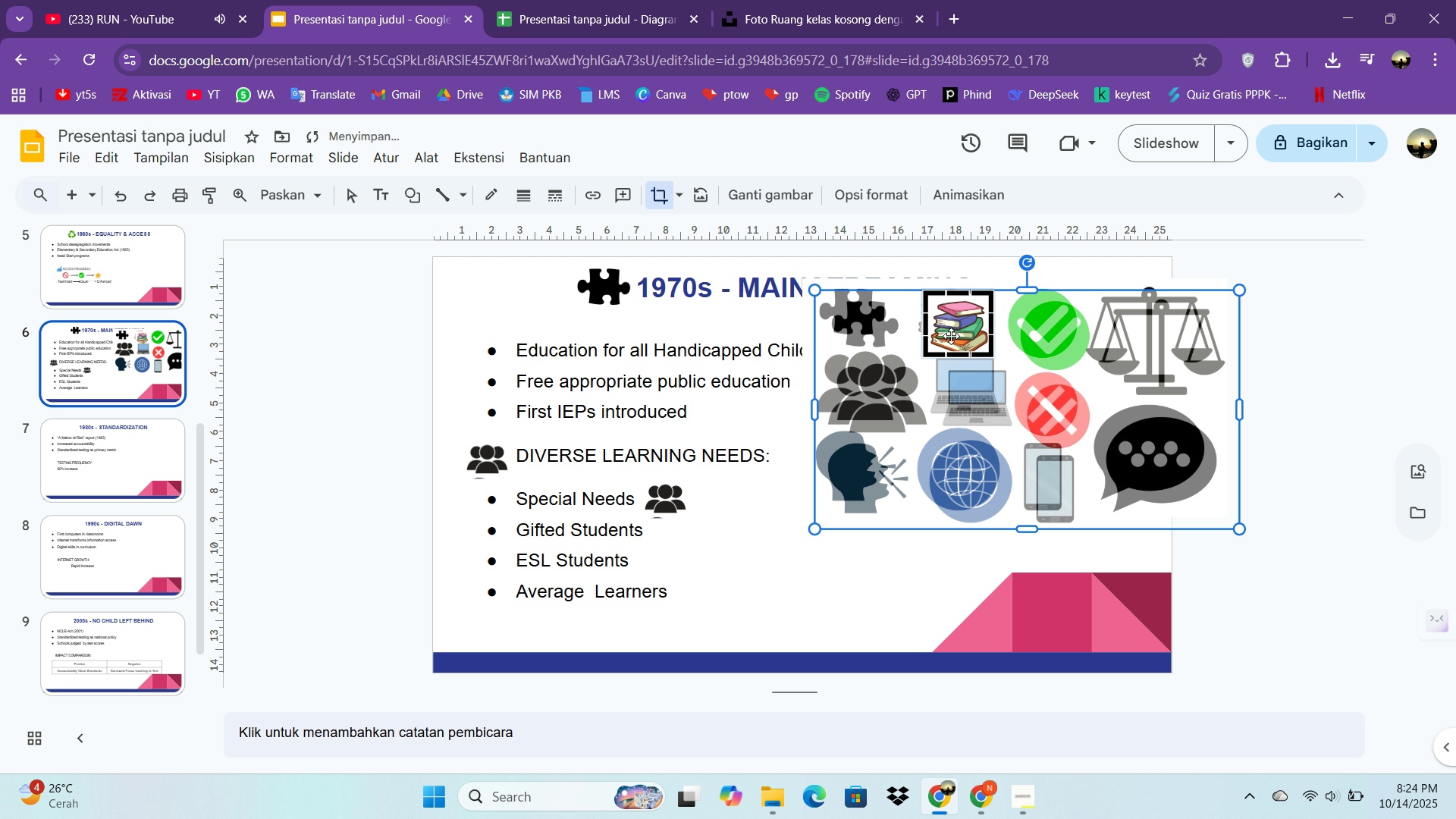 
left_click_drag(start_coordinate=[952, 336], to_coordinate=[731, 560])
 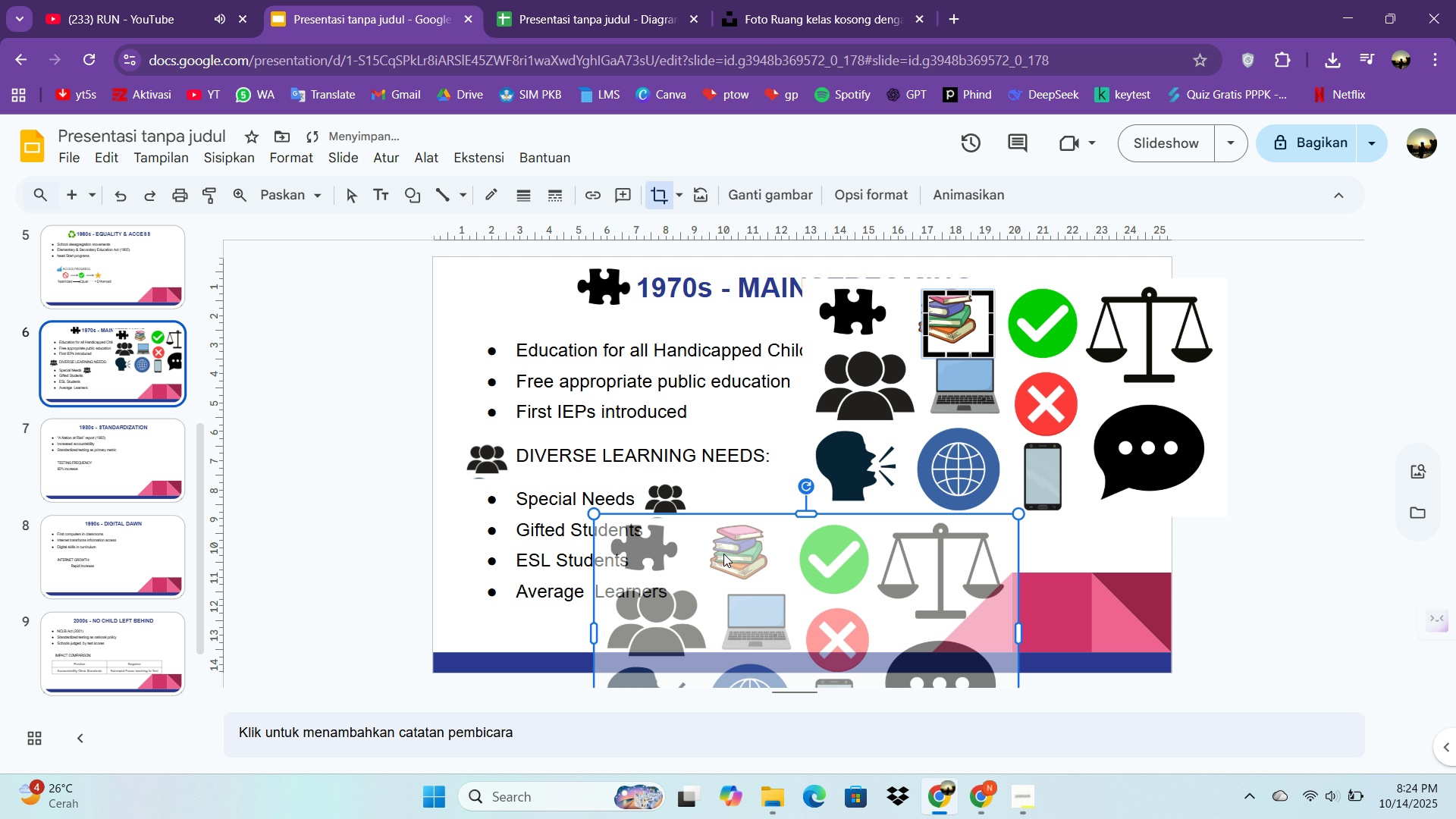 
key(Control+Z)
 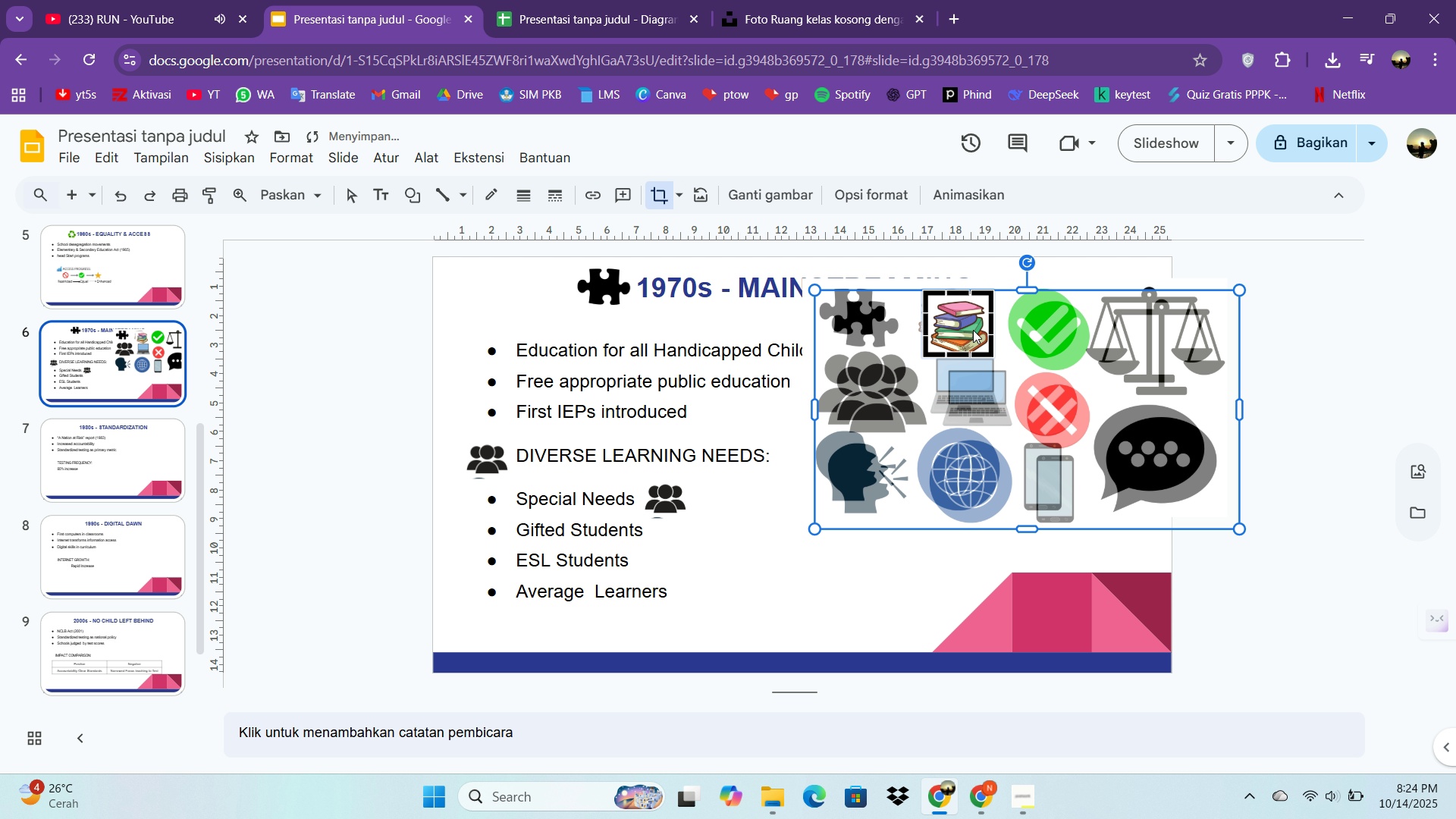 
double_click([973, 330])
 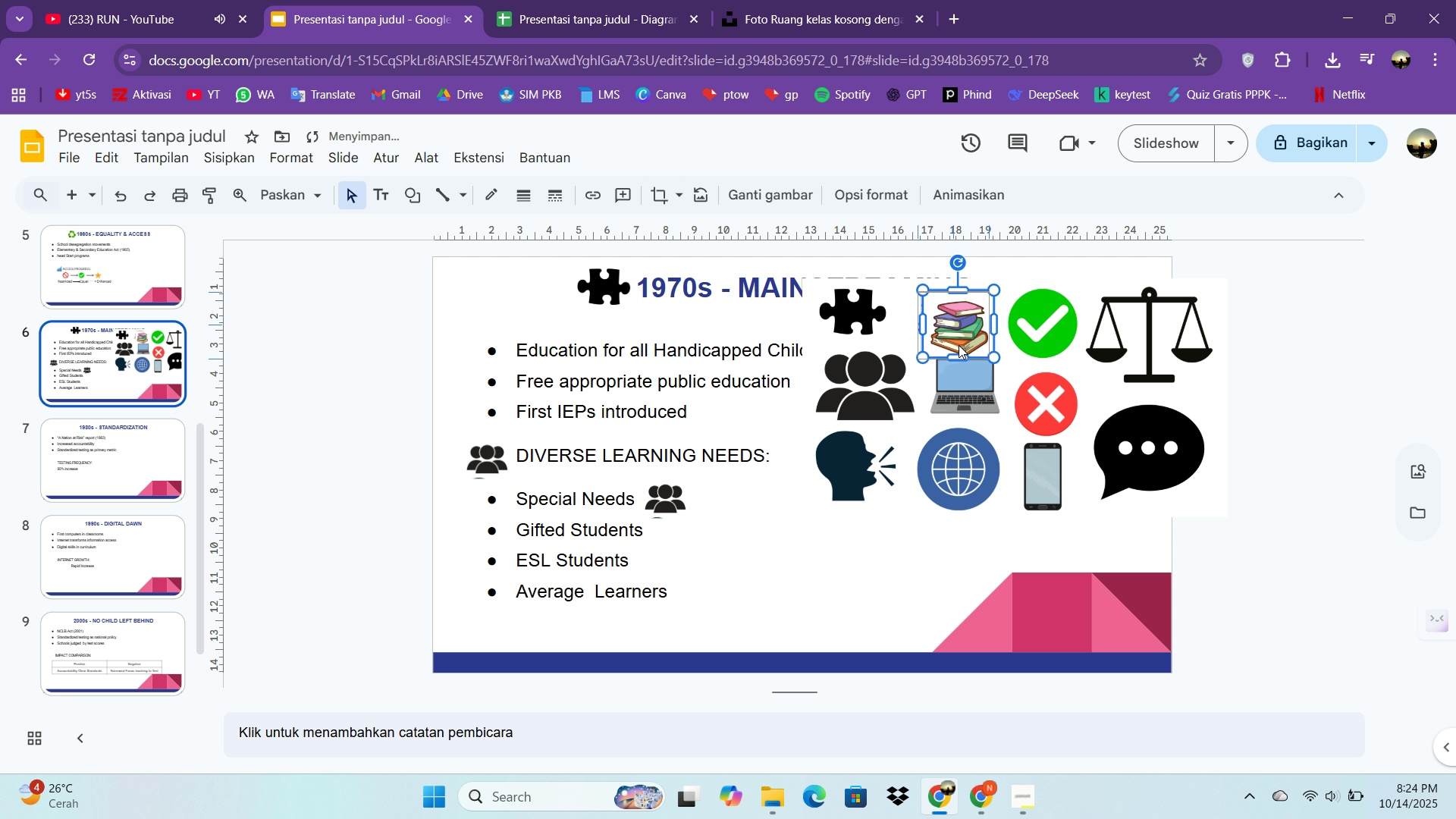 
left_click_drag(start_coordinate=[973, 330], to_coordinate=[735, 584])
 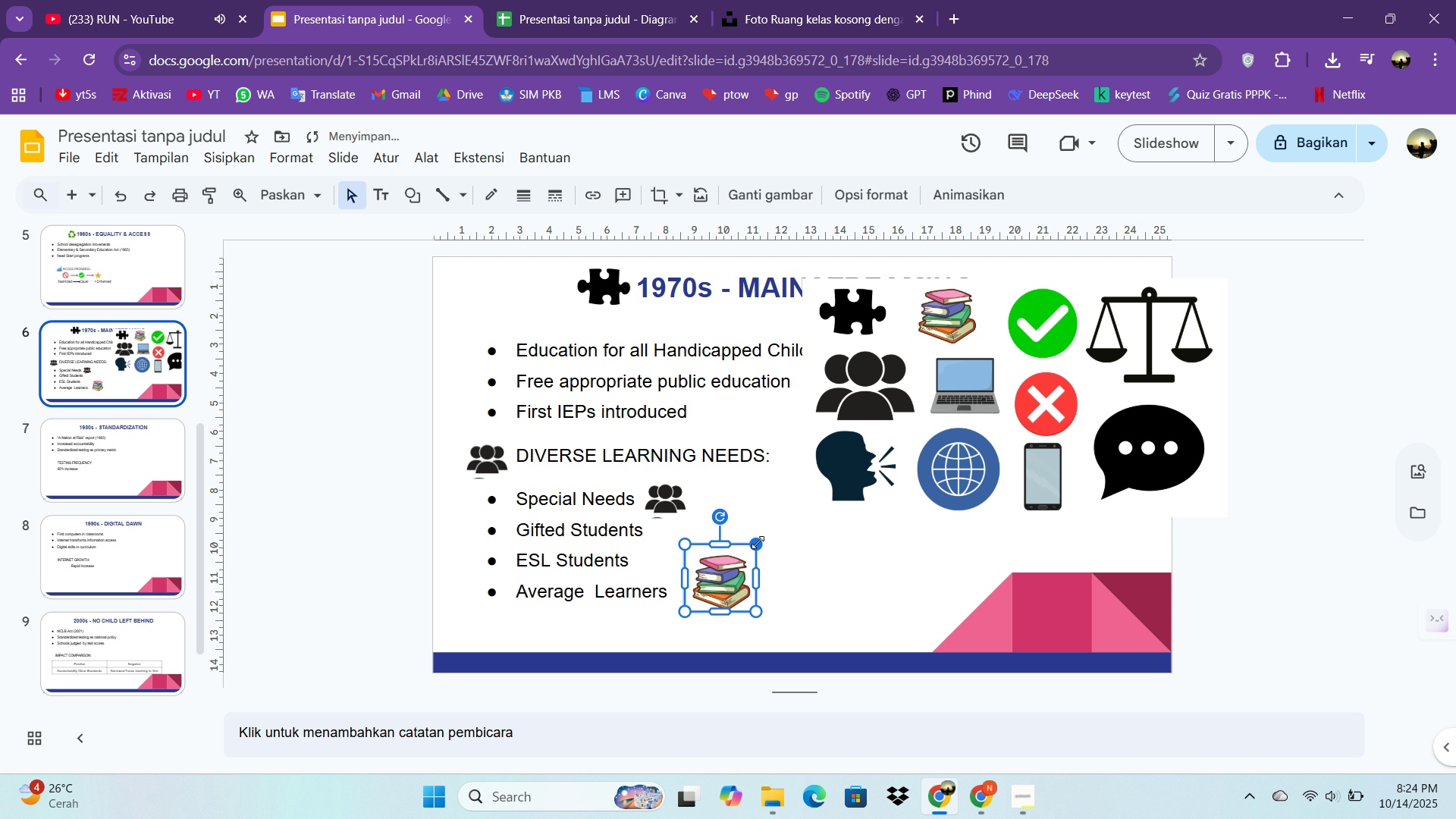 
left_click_drag(start_coordinate=[758, 542], to_coordinate=[721, 585])
 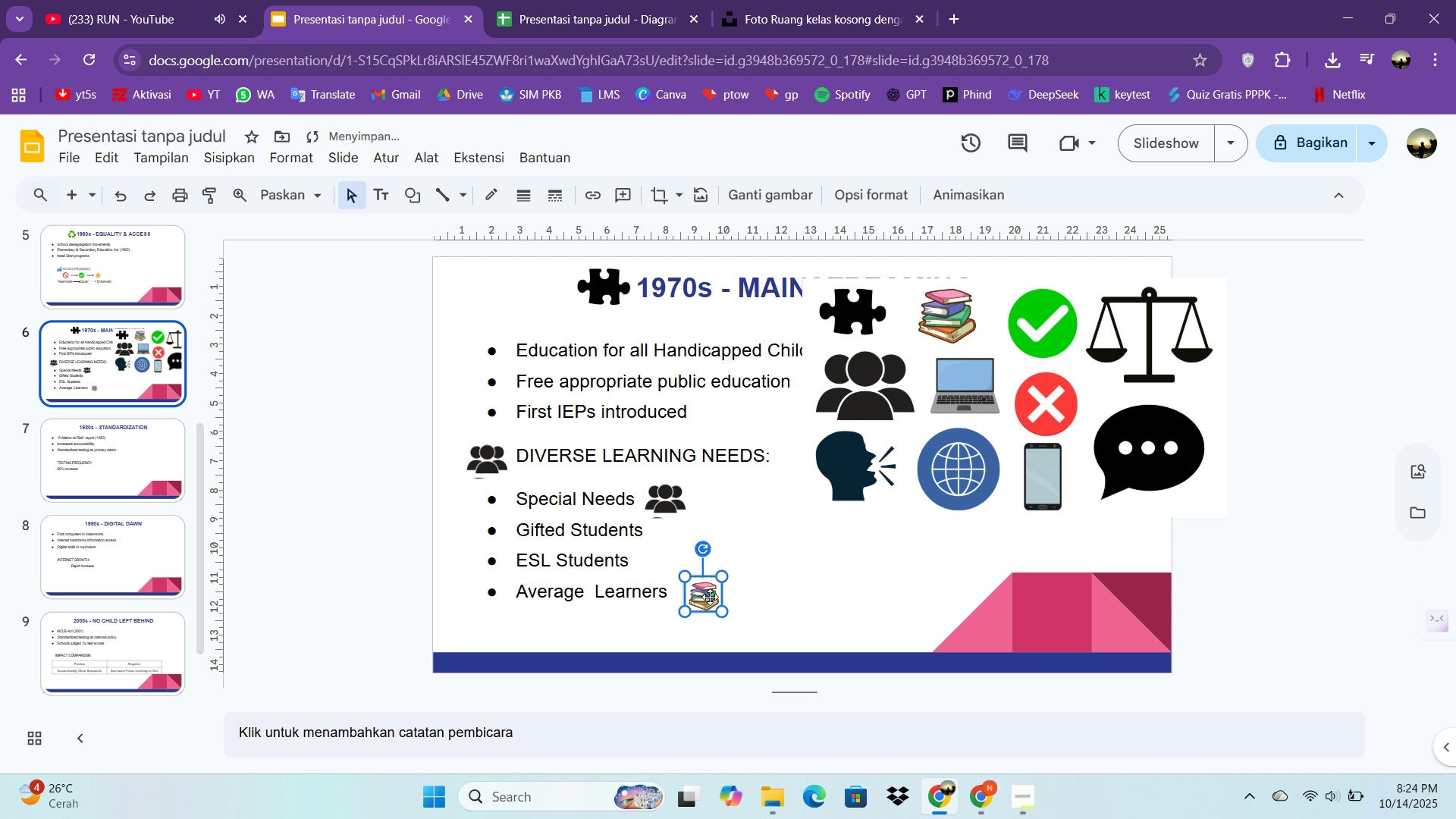 
left_click_drag(start_coordinate=[711, 597], to_coordinate=[702, 595])
 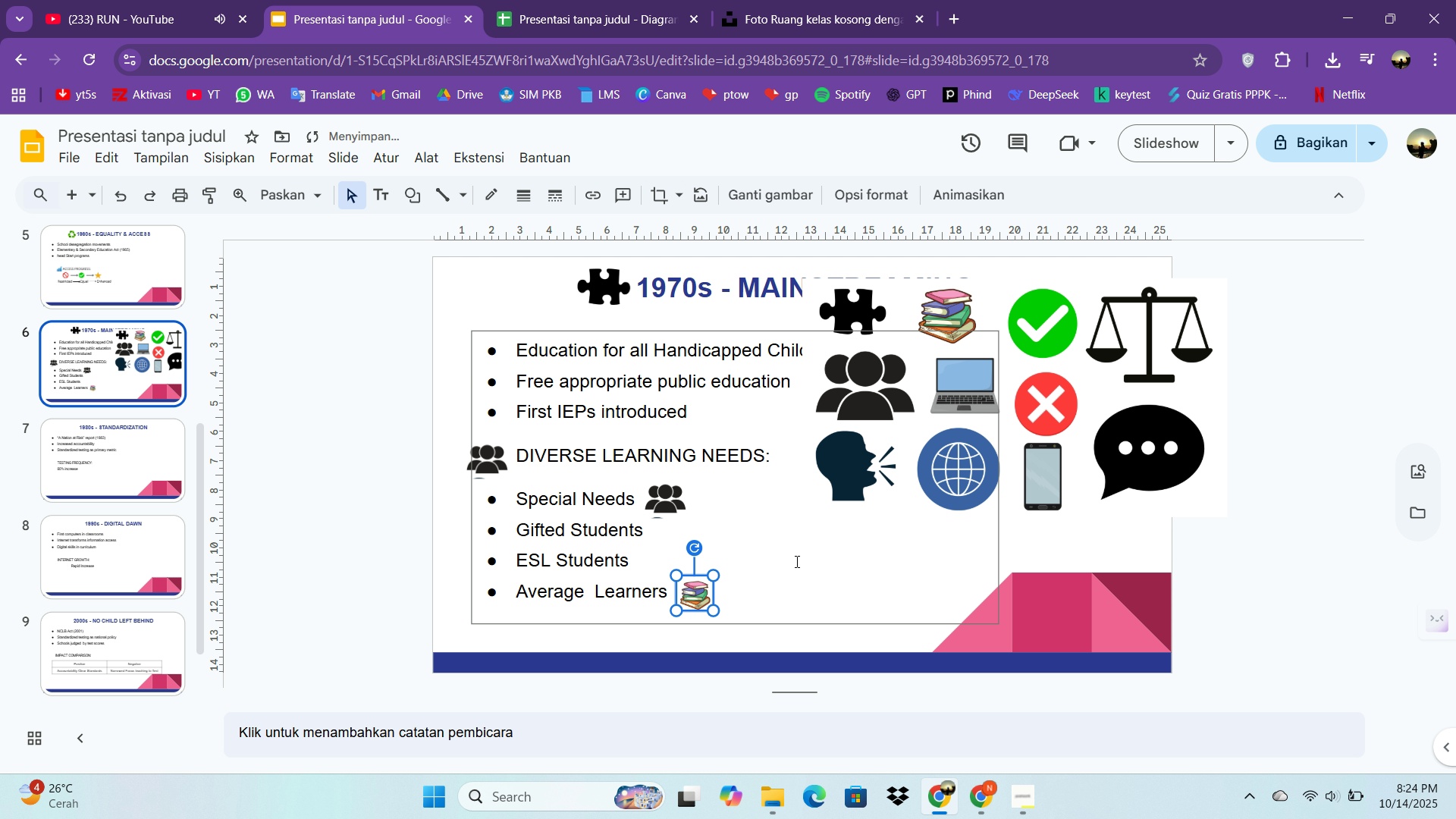 
left_click([795, 562])
 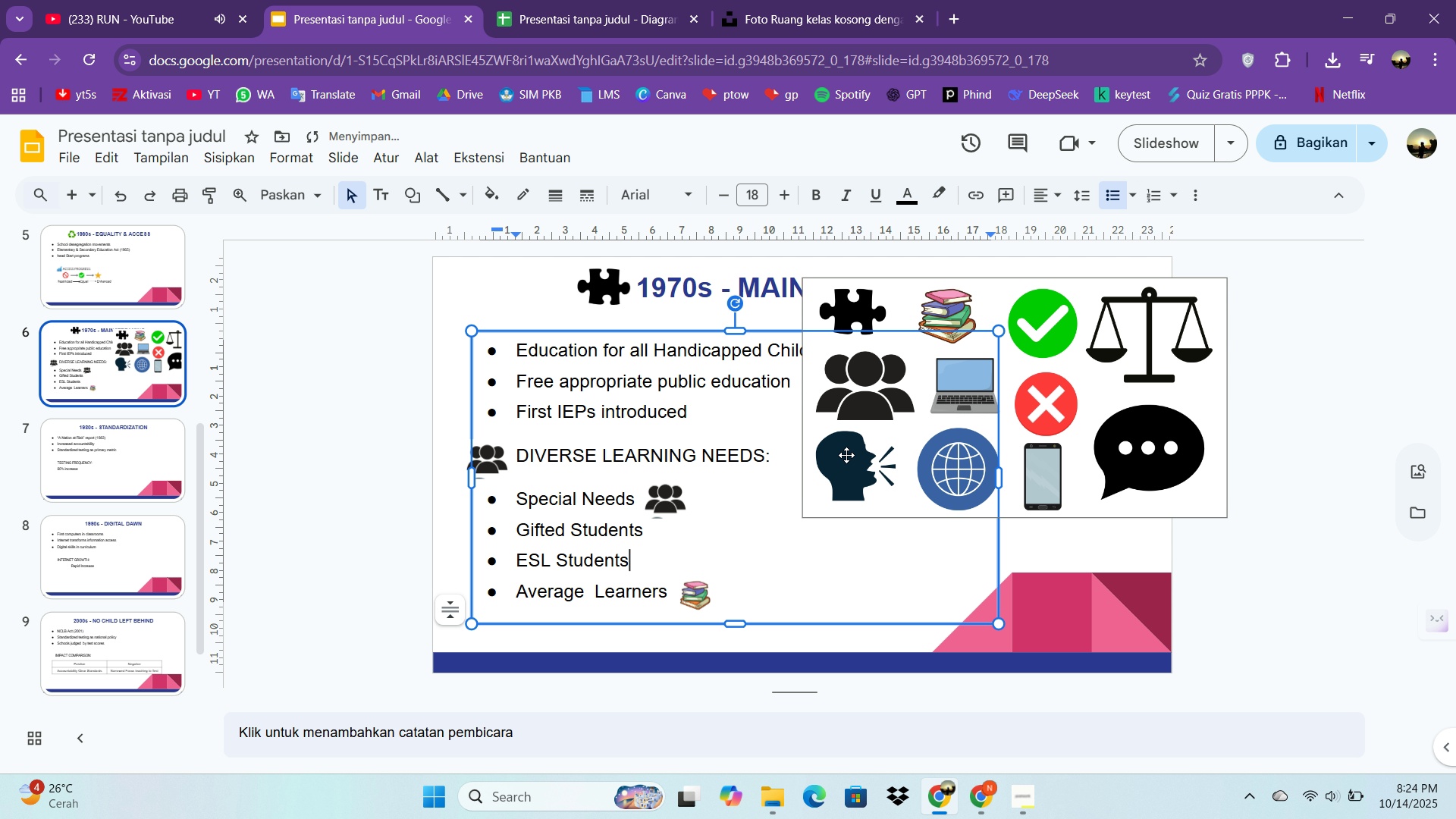 
left_click([846, 455])
 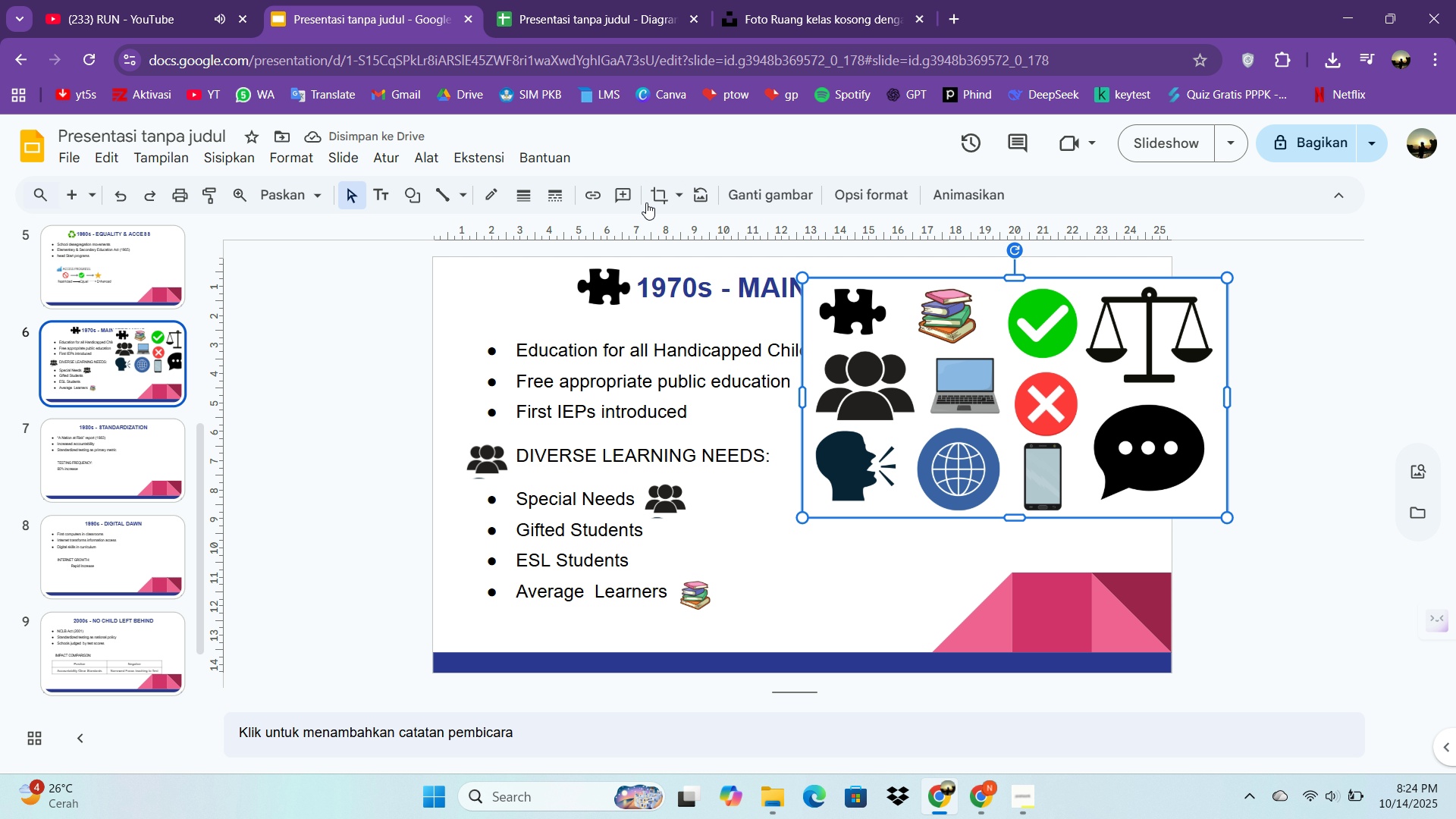 
left_click([651, 201])
 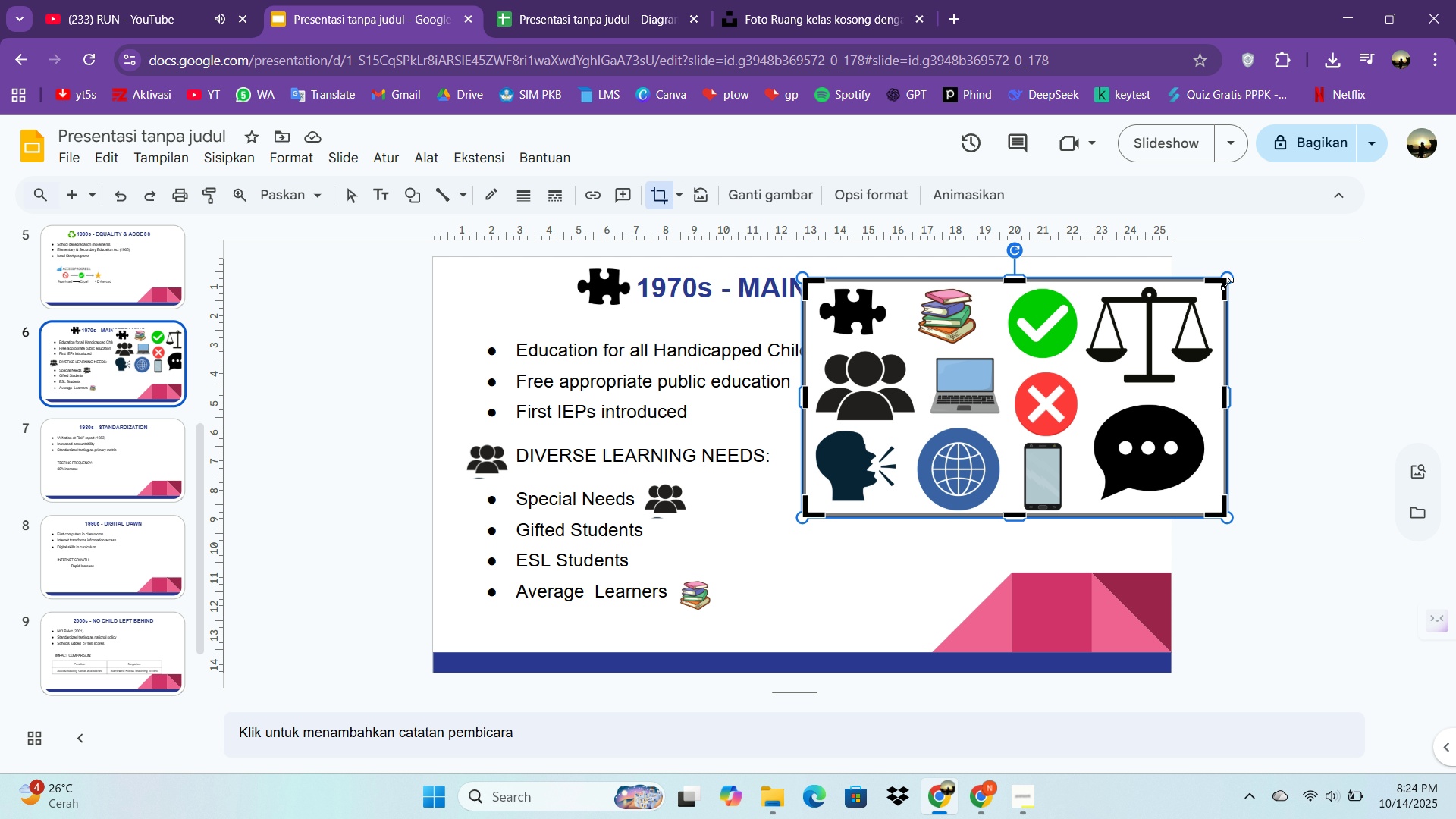 
left_click_drag(start_coordinate=[1223, 285], to_coordinate=[899, 432])
 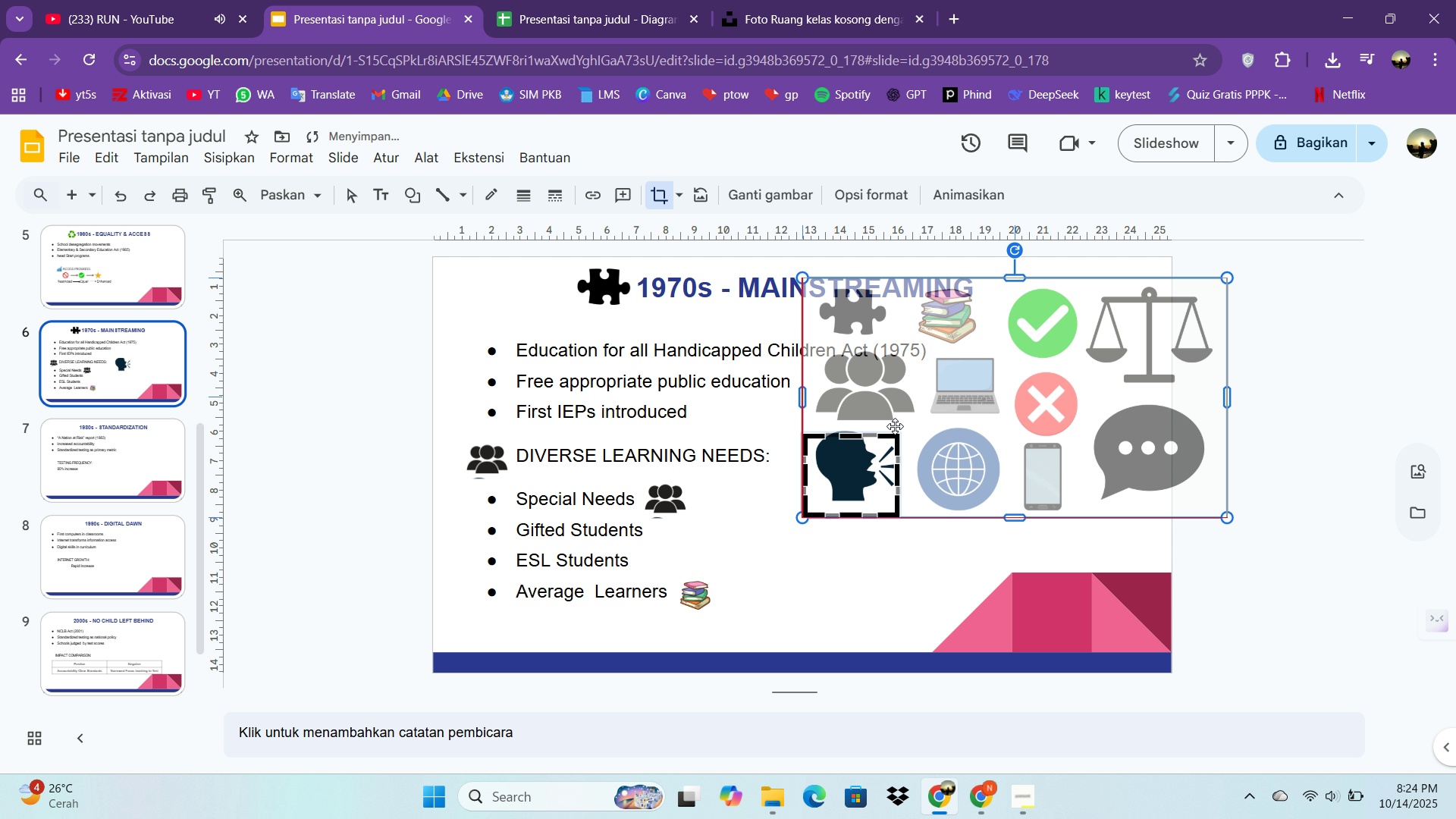 
left_click_drag(start_coordinate=[899, 432], to_coordinate=[894, 423])
 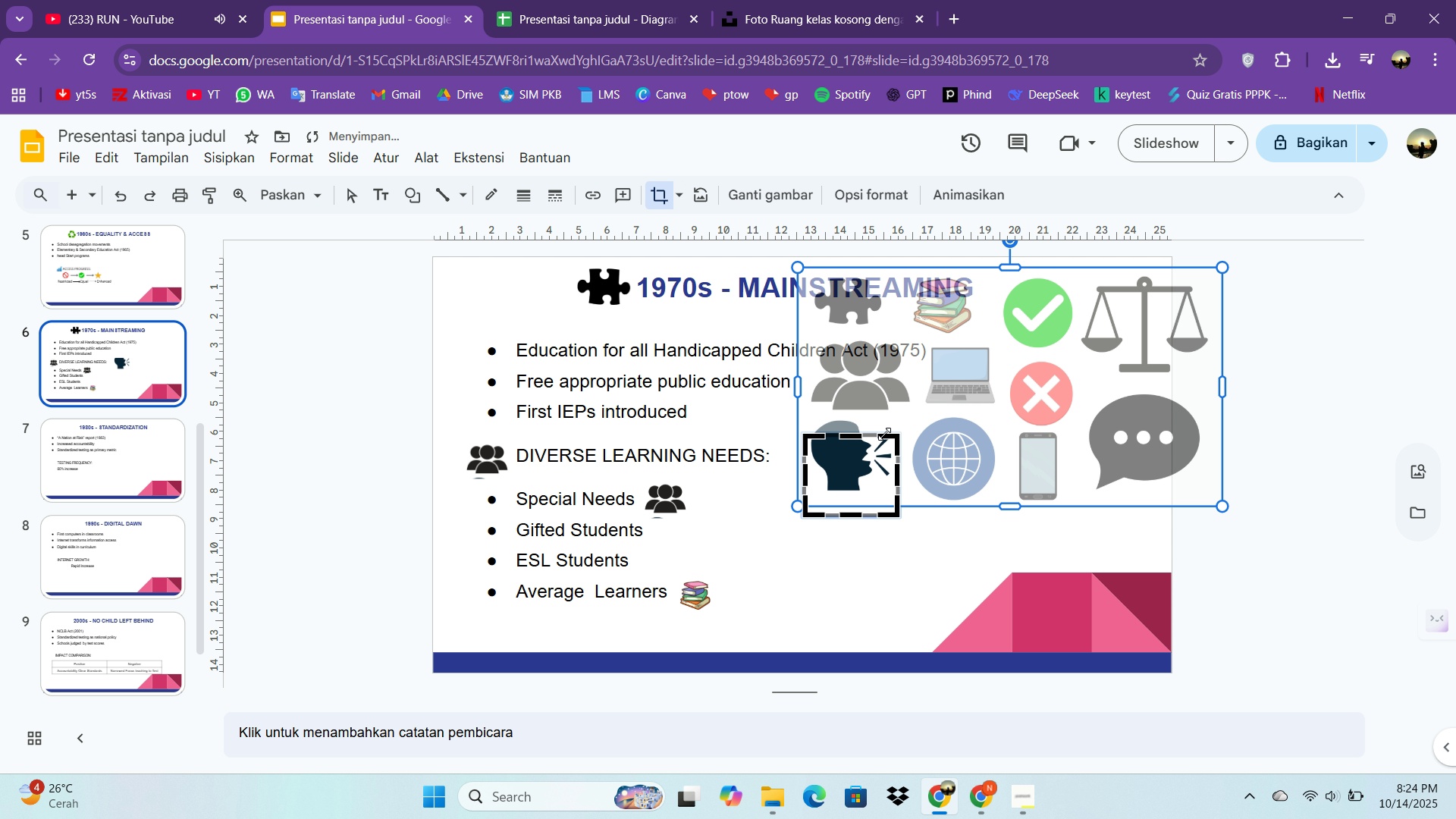 
hold_key(key=ArrowUp, duration=0.89)
 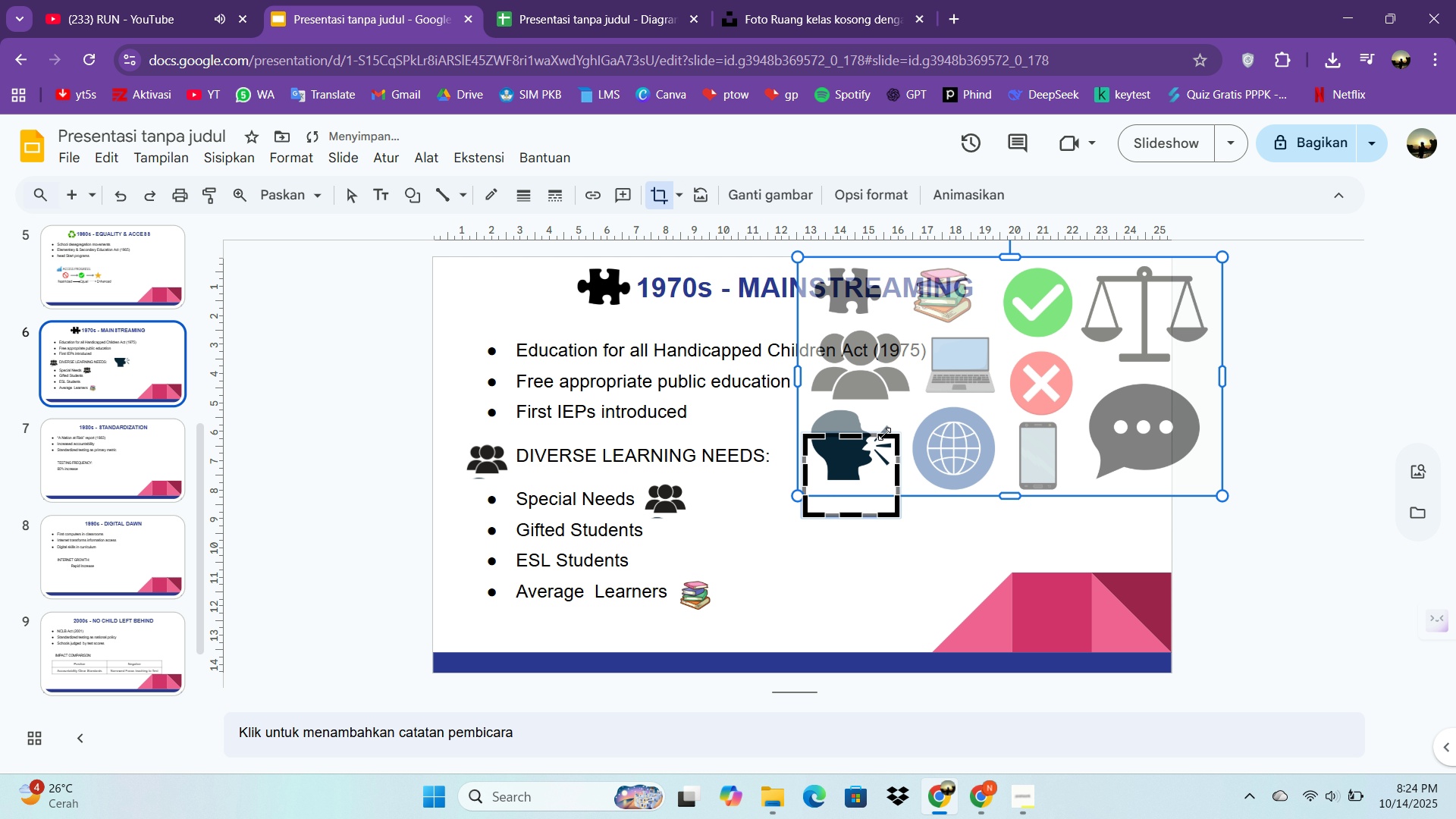 
hold_key(key=ArrowDown, duration=1.51)
 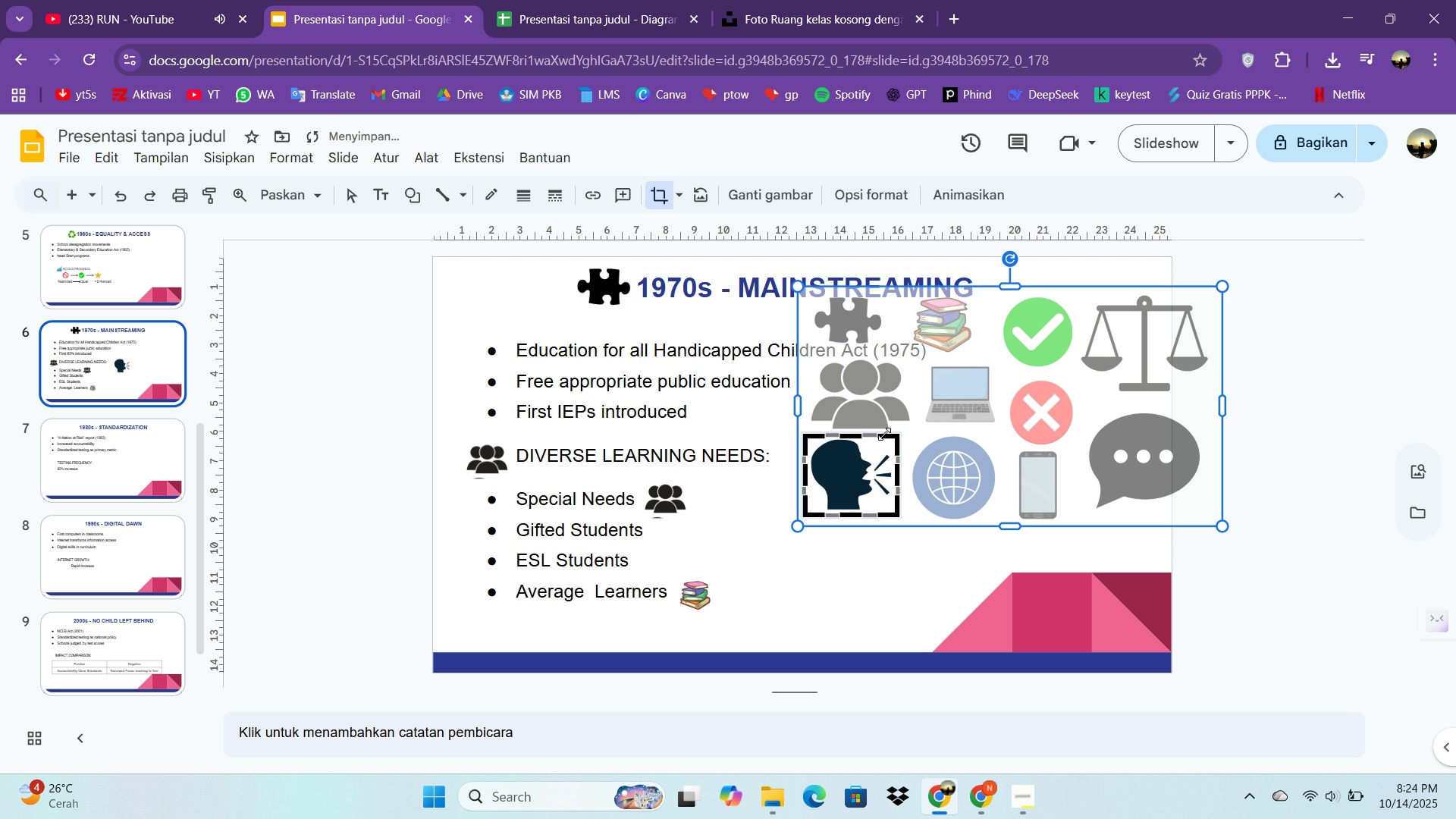 
key(ArrowDown)
 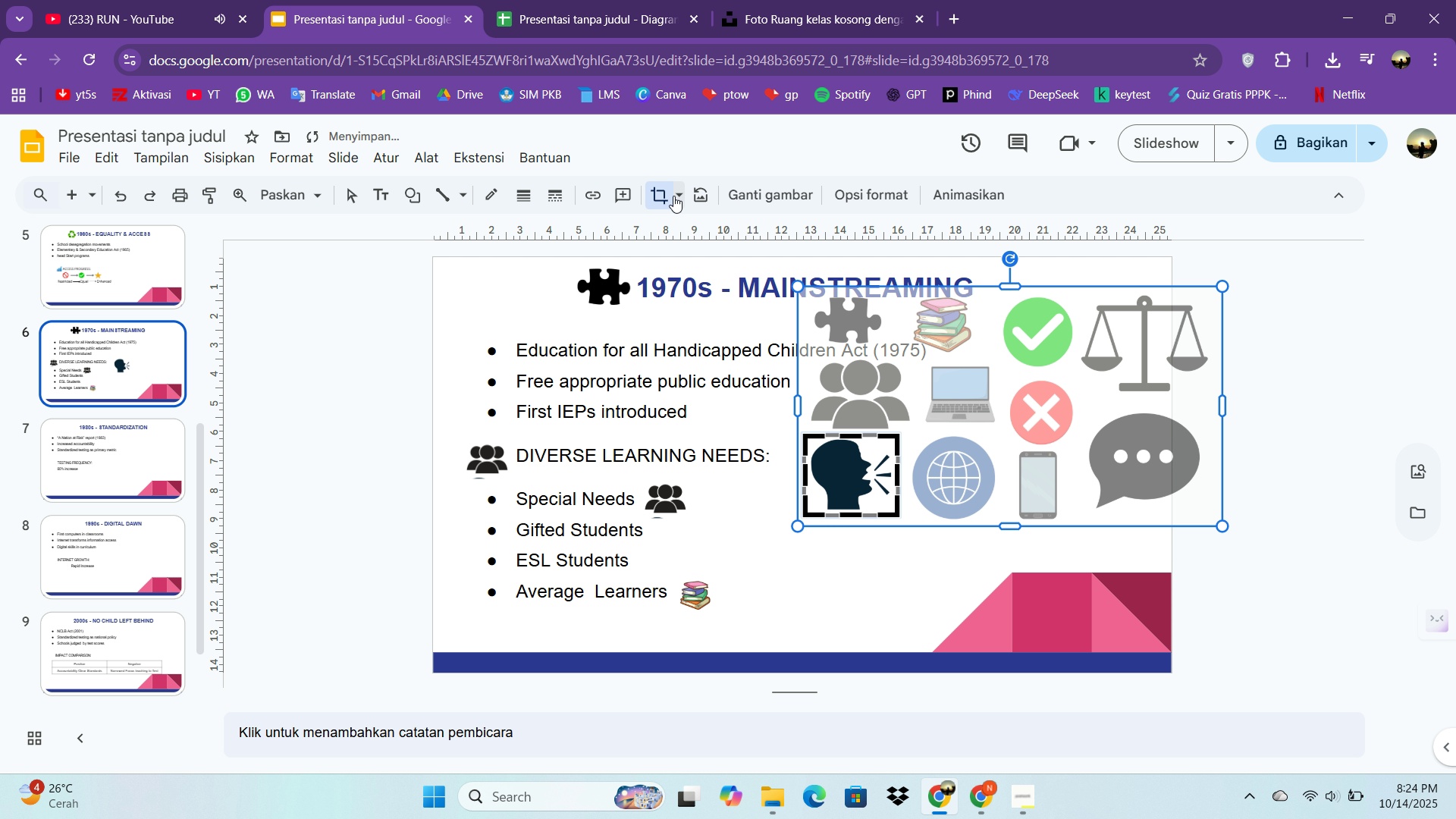 
double_click([661, 193])
 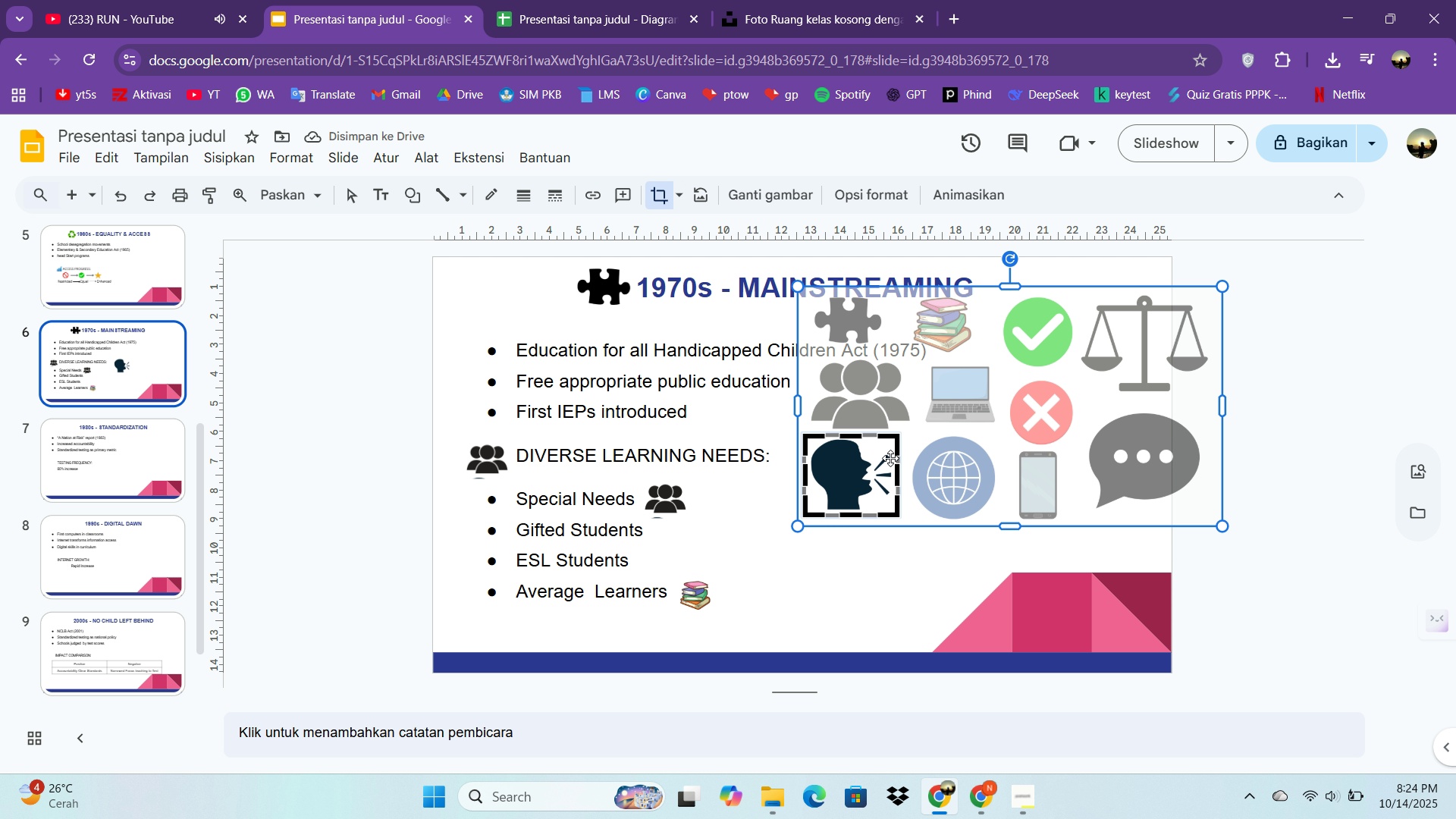 
left_click_drag(start_coordinate=[880, 468], to_coordinate=[744, 540])
 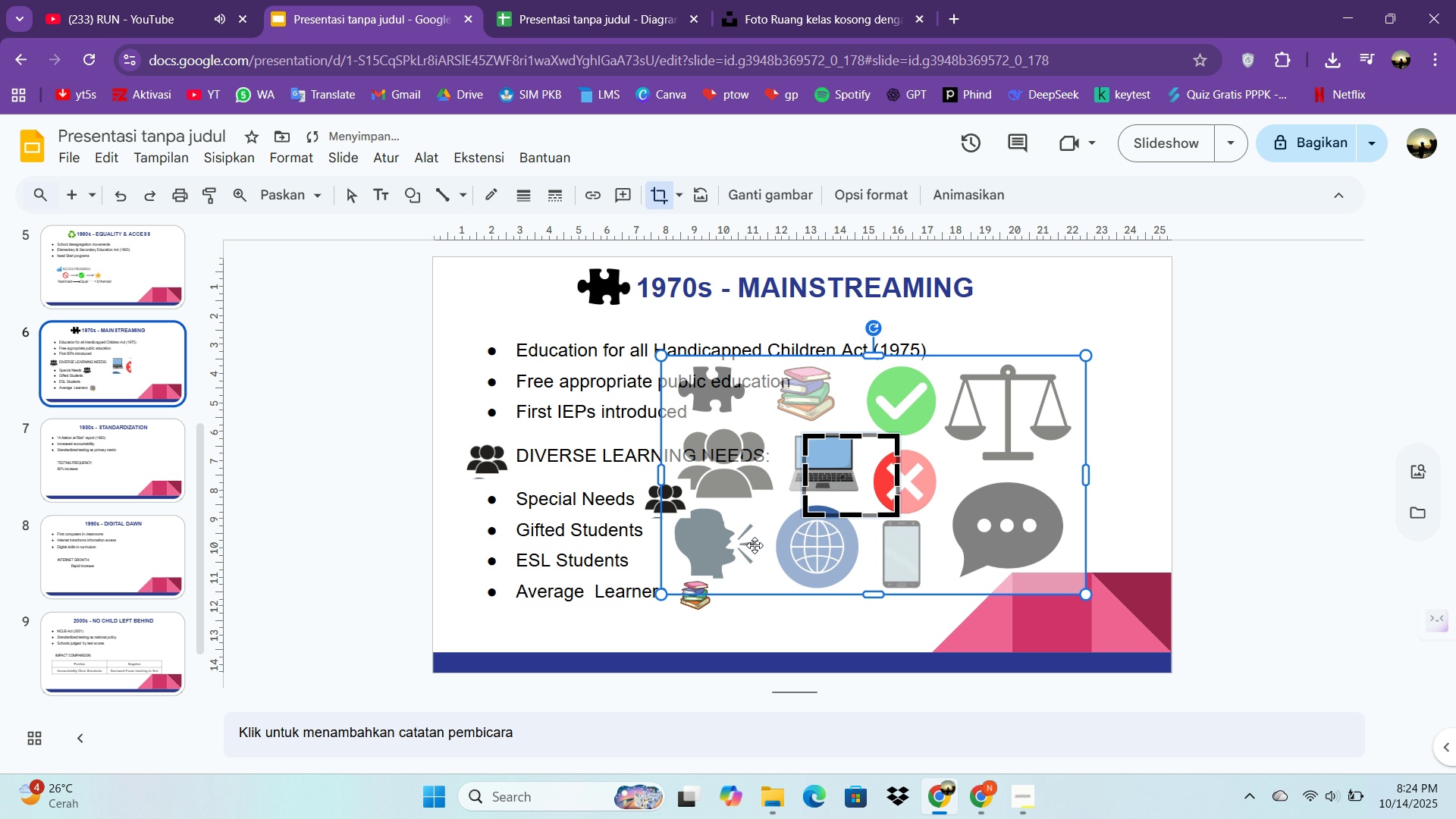 
key(Control+Z)
 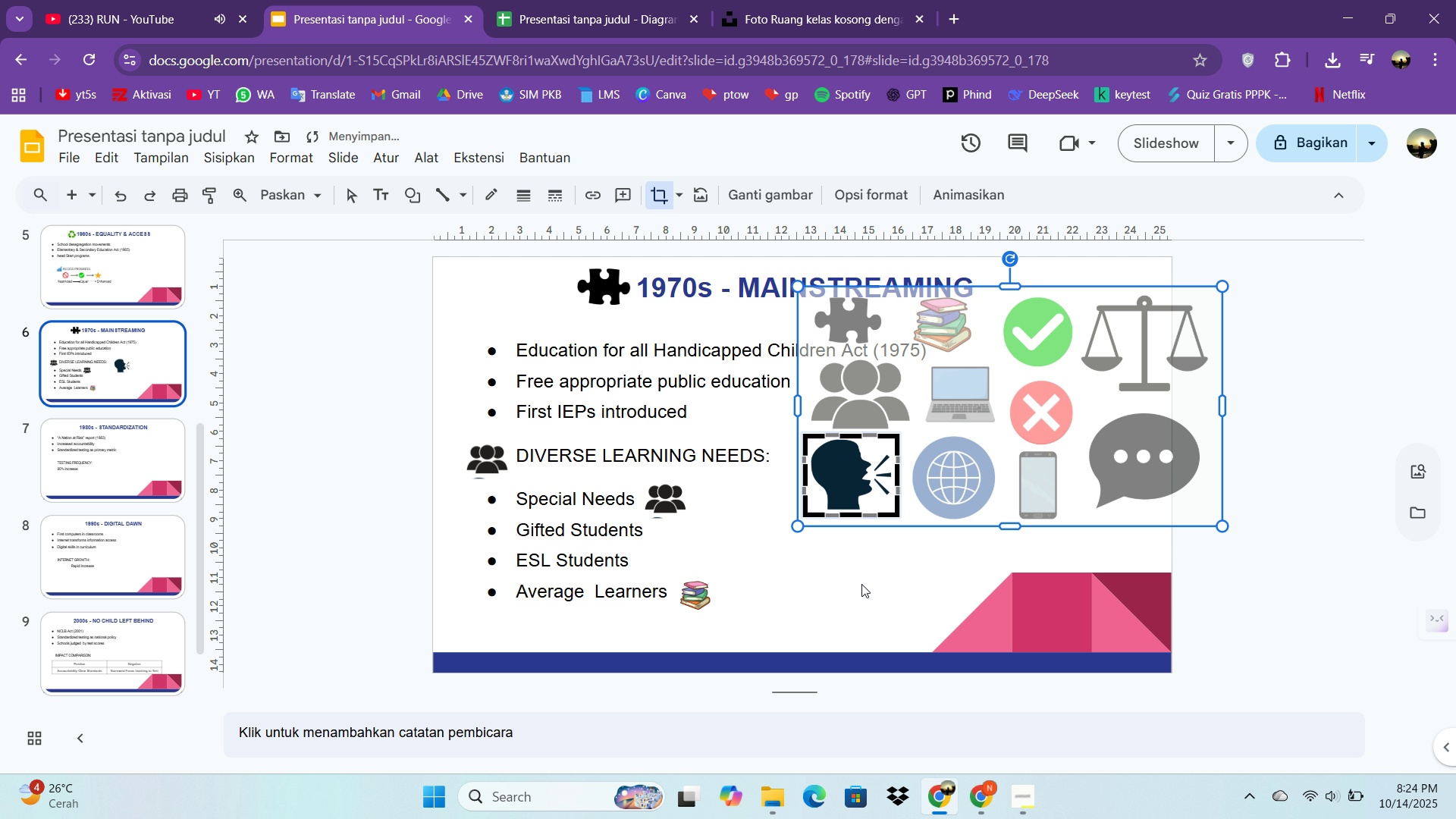 
left_click([861, 584])
 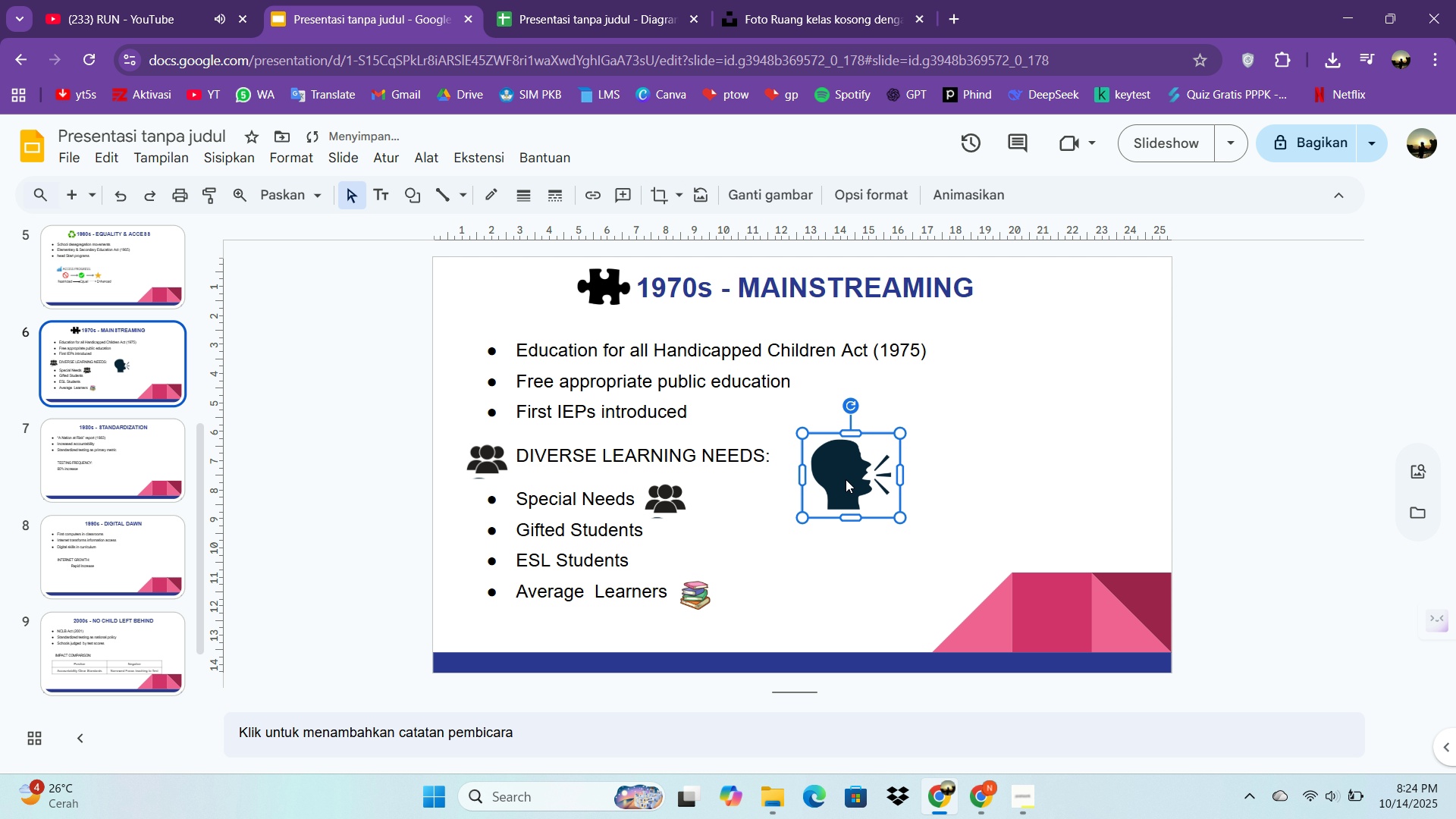 
left_click_drag(start_coordinate=[846, 479], to_coordinate=[834, 494])
 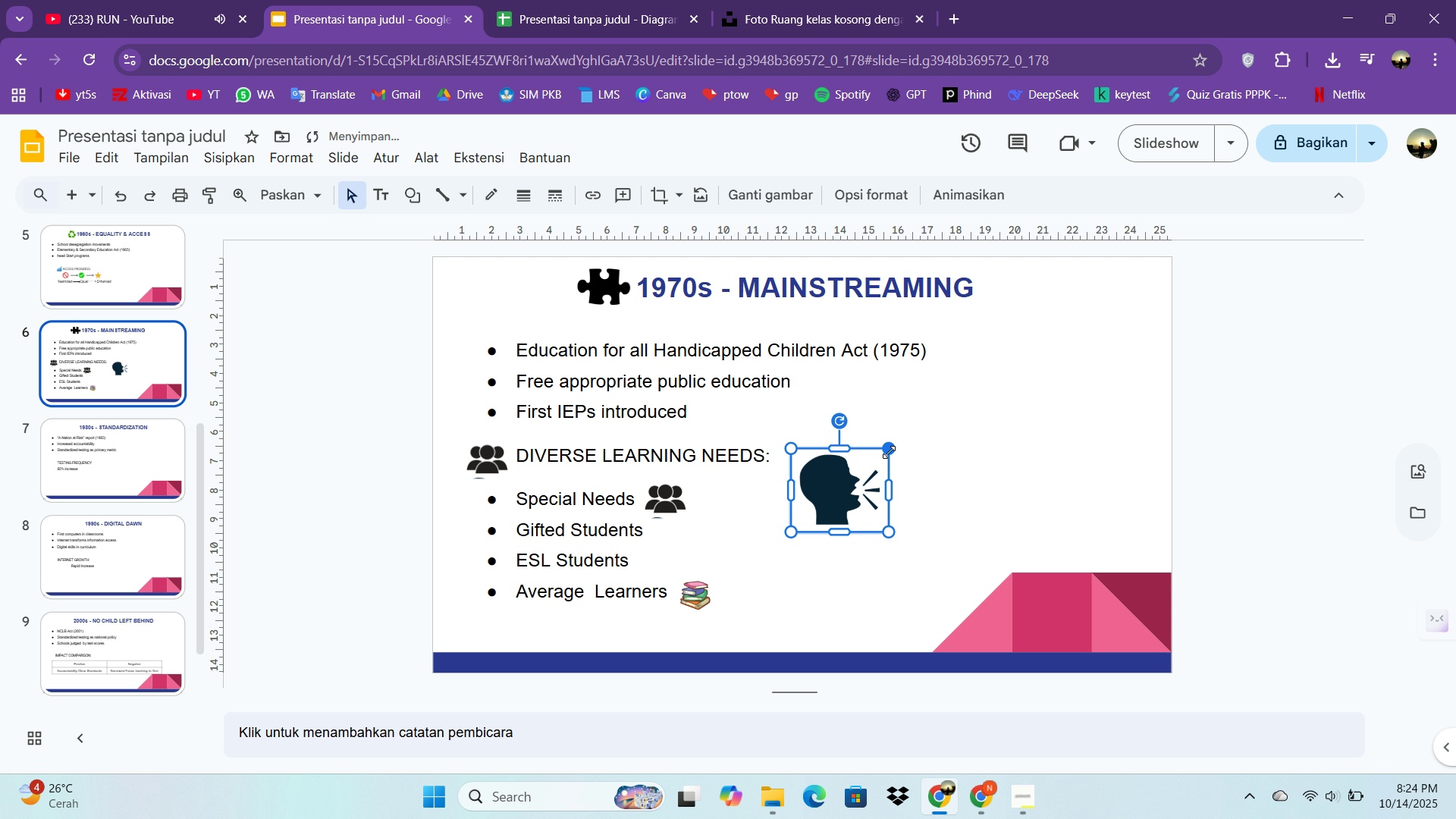 
left_click_drag(start_coordinate=[890, 452], to_coordinate=[831, 505])
 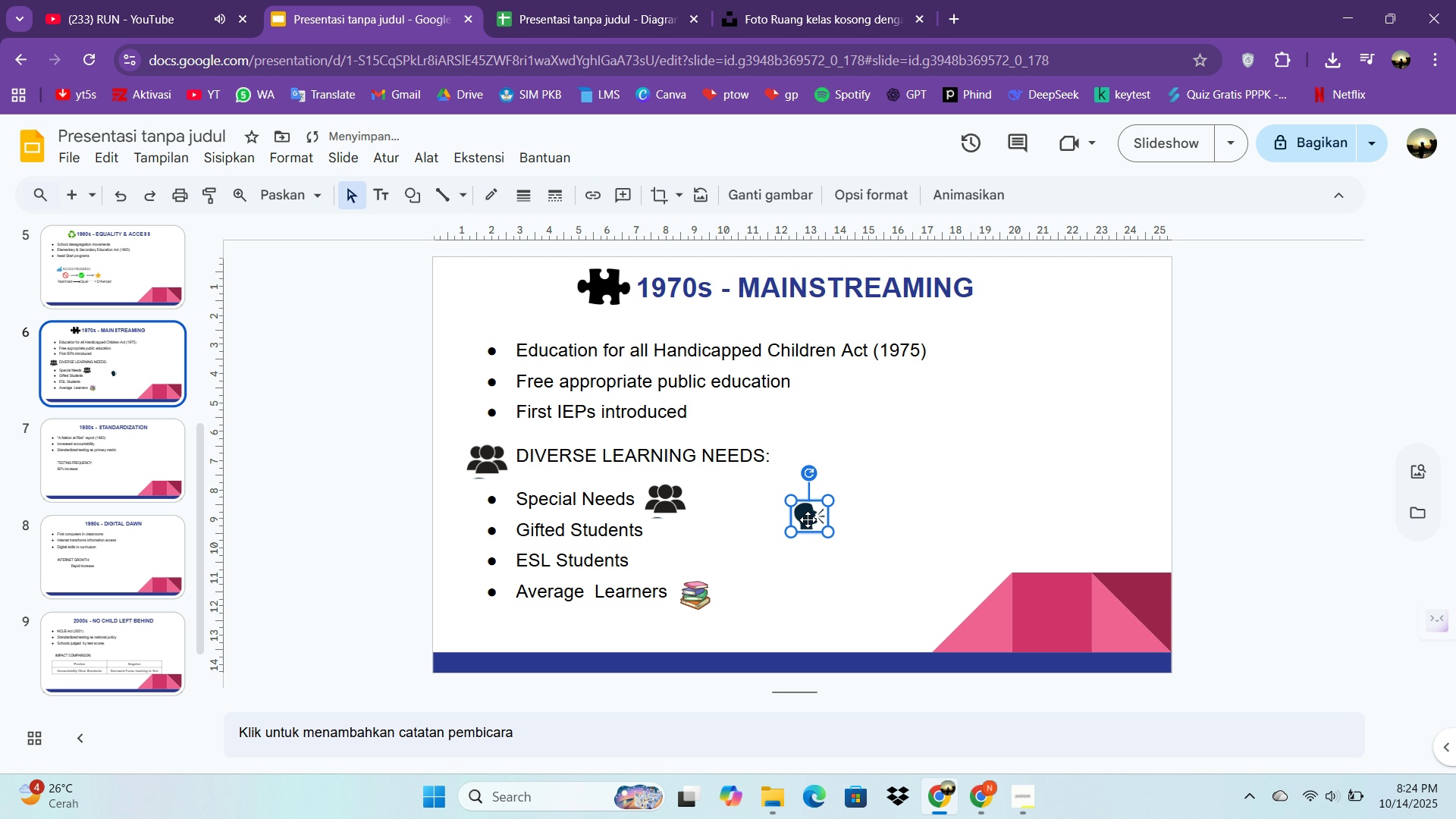 
left_click_drag(start_coordinate=[817, 516], to_coordinate=[661, 562])
 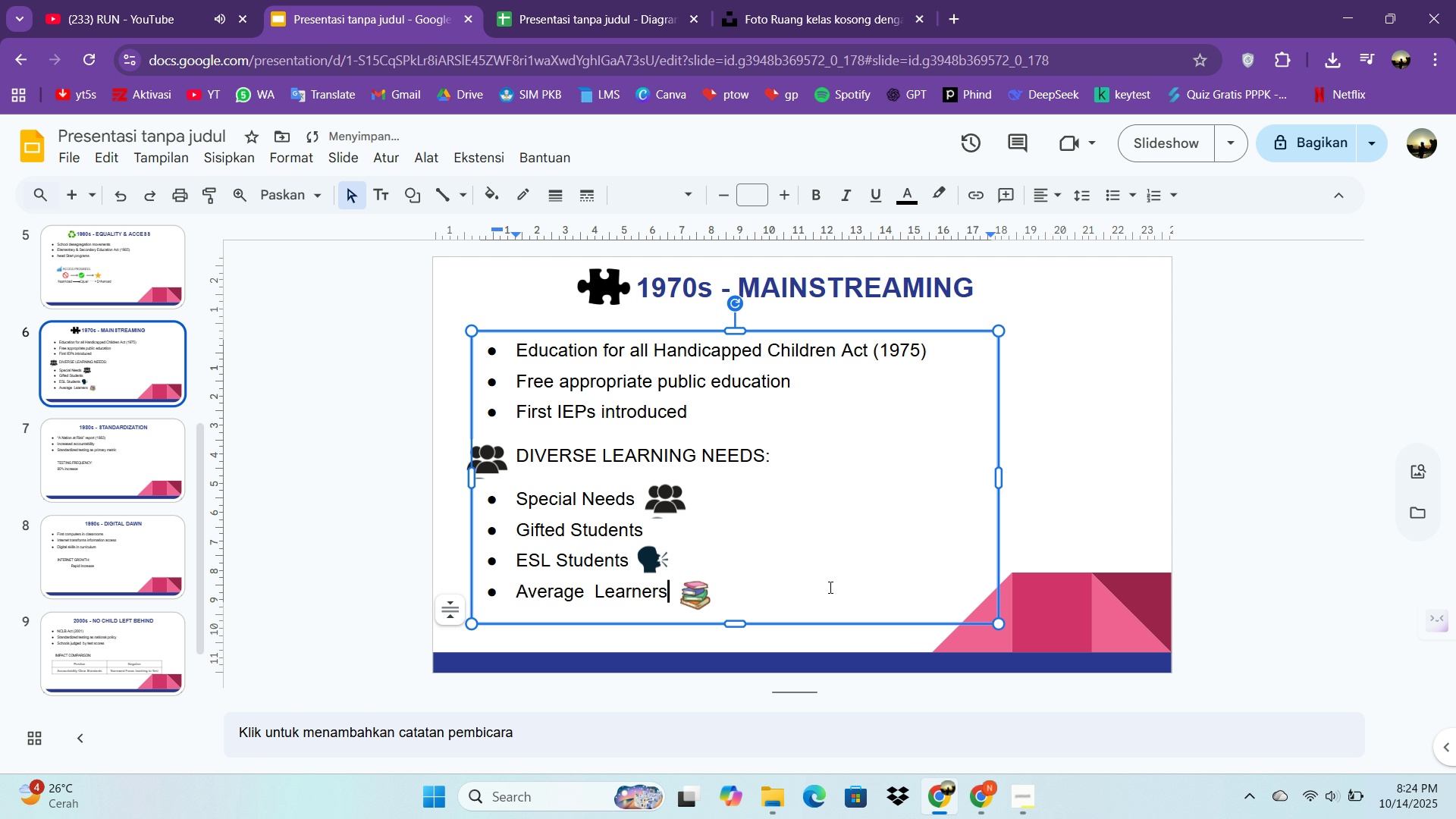 
left_click([829, 587])
 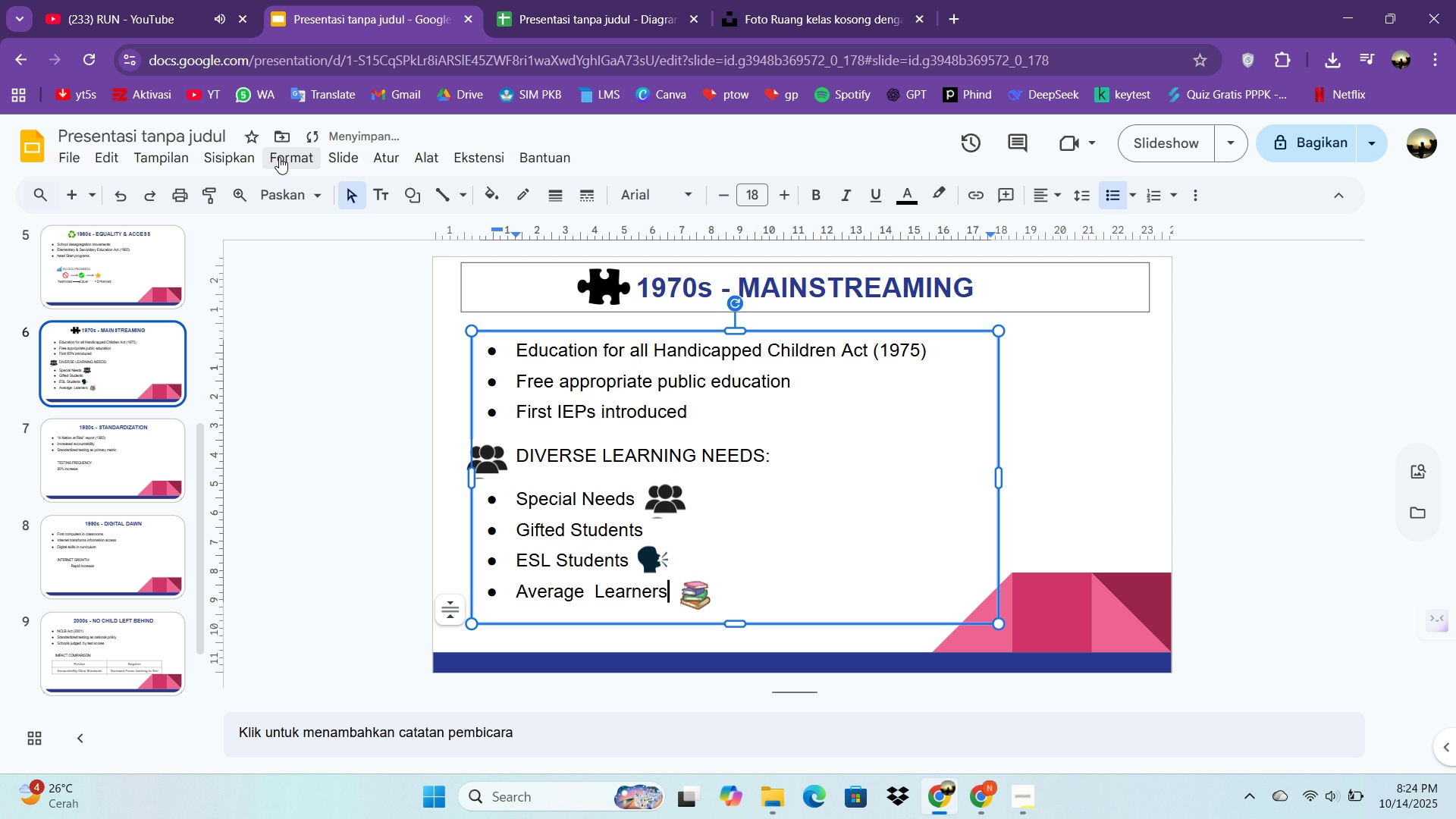 
left_click([249, 160])
 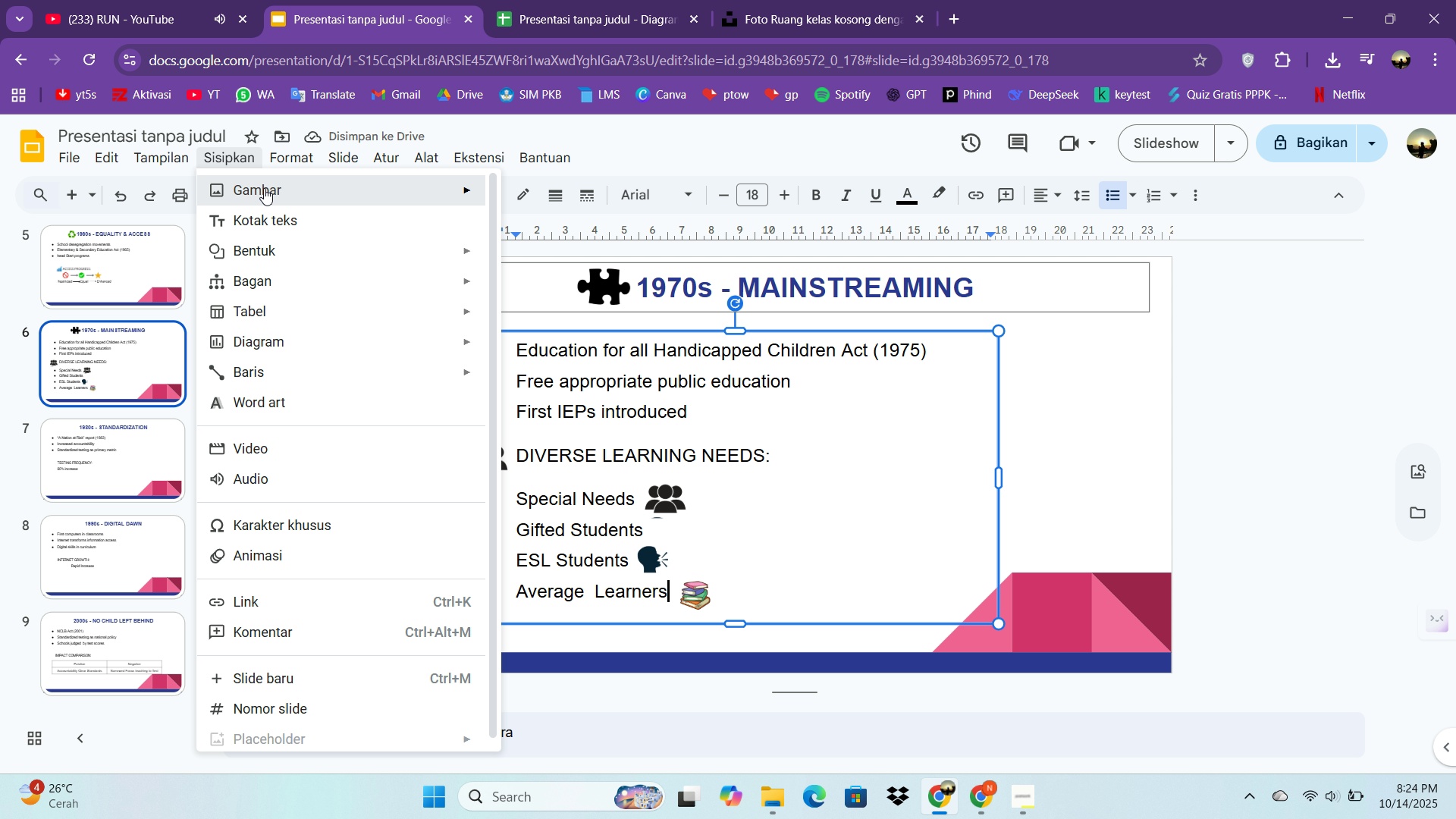 
left_click([264, 188])
 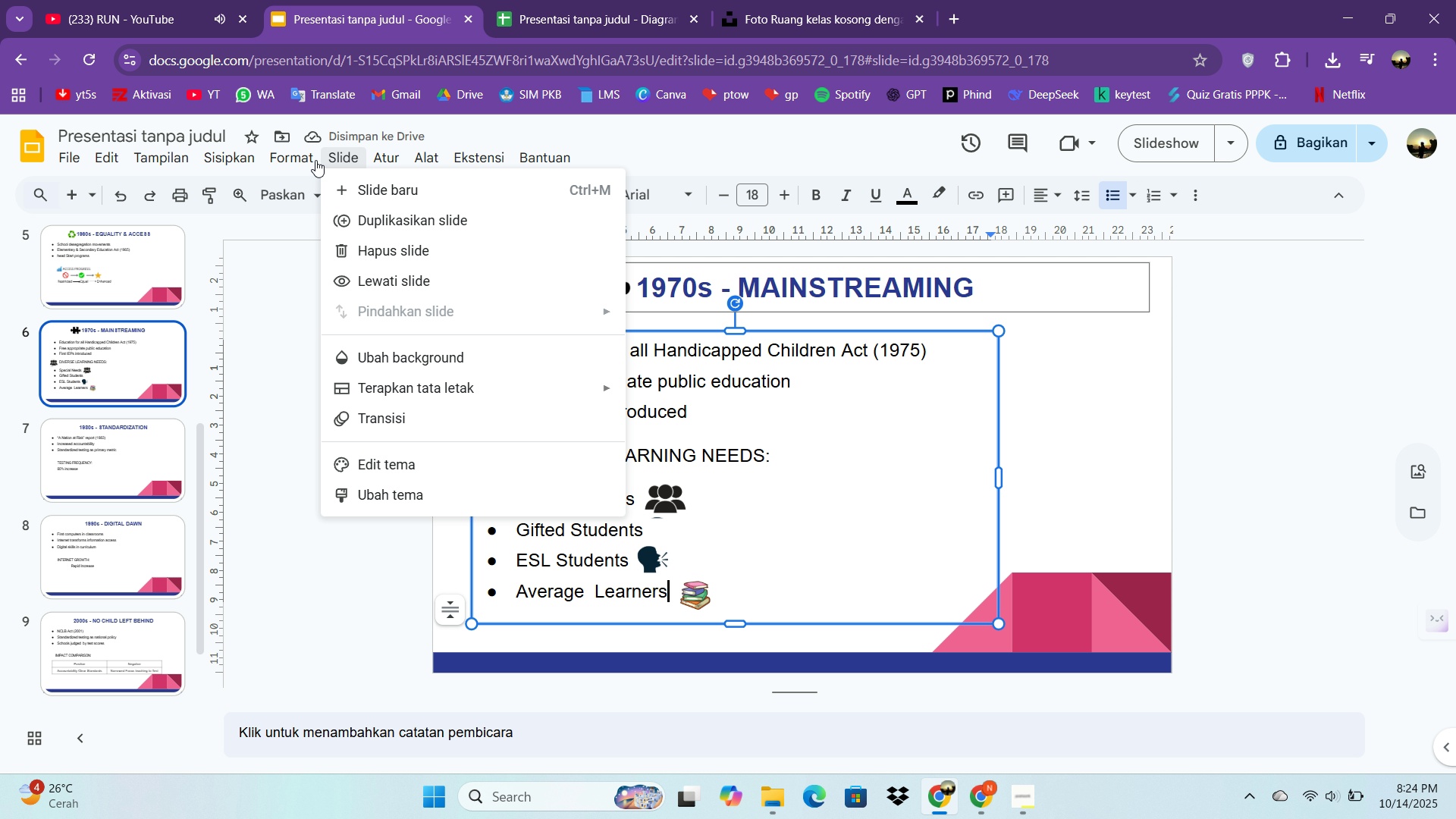 
left_click([258, 155])
 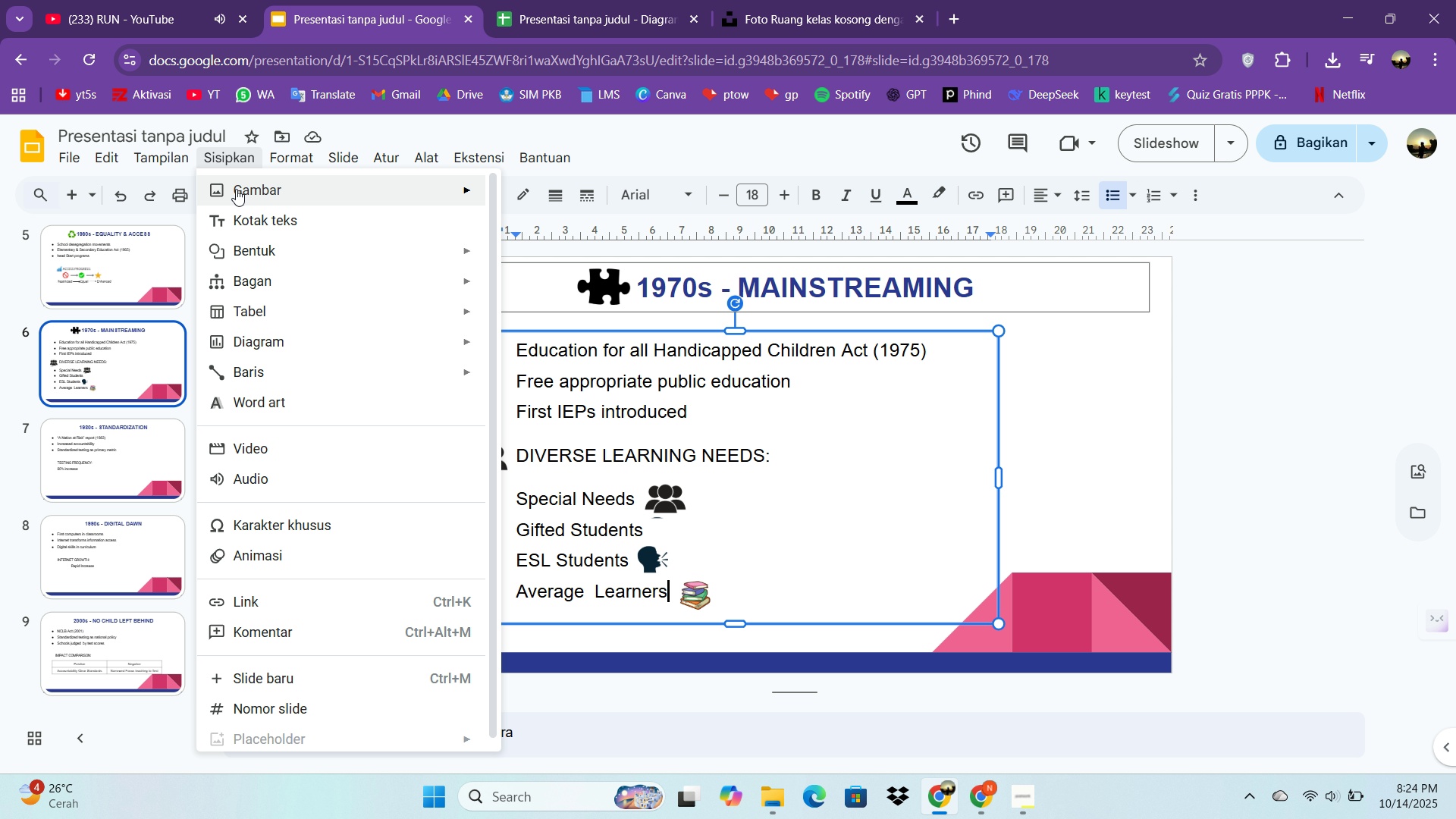 
double_click([237, 190])
 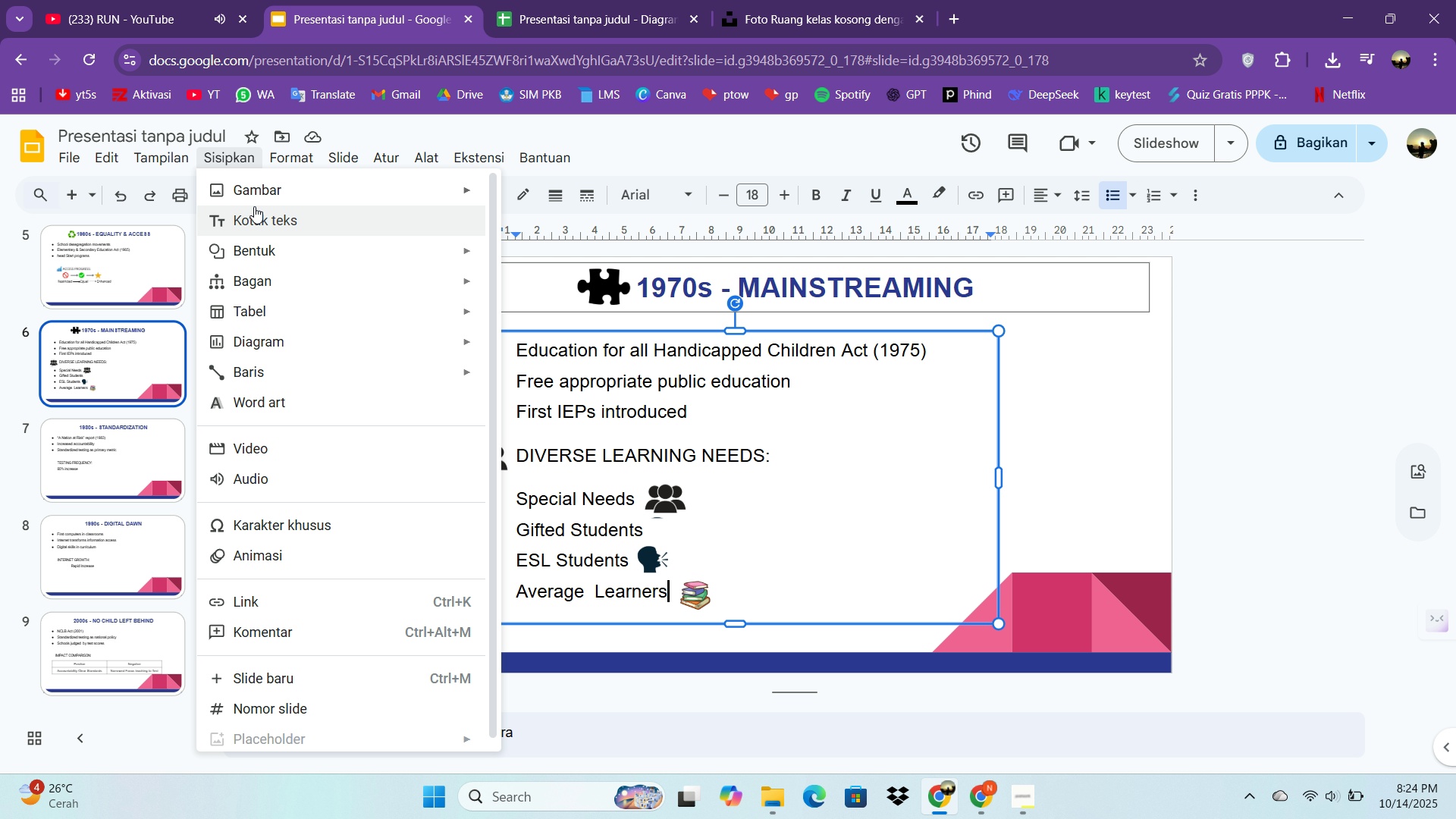 
left_click([256, 198])
 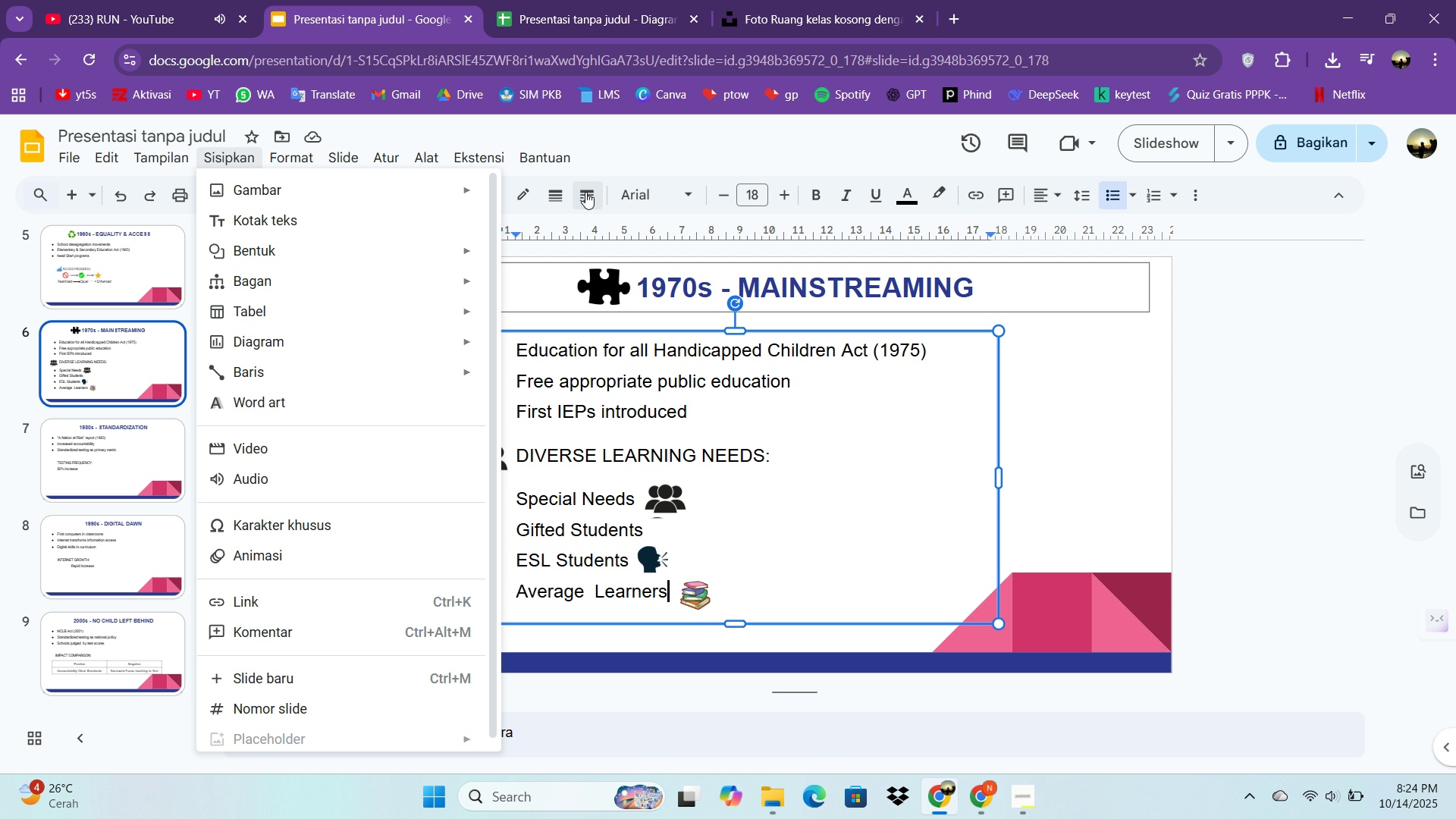 
left_click([585, 192])
 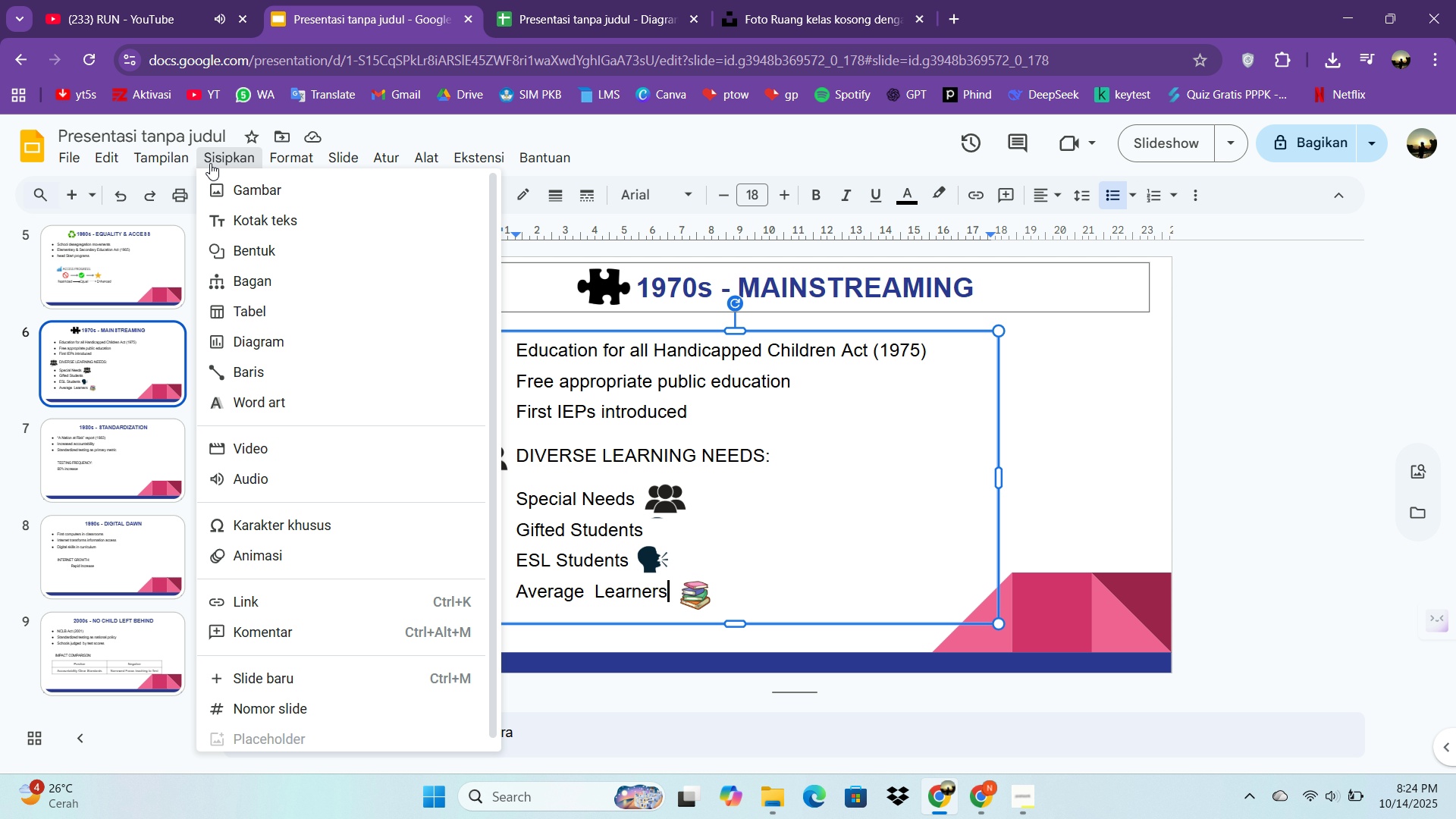 
double_click([210, 163])
 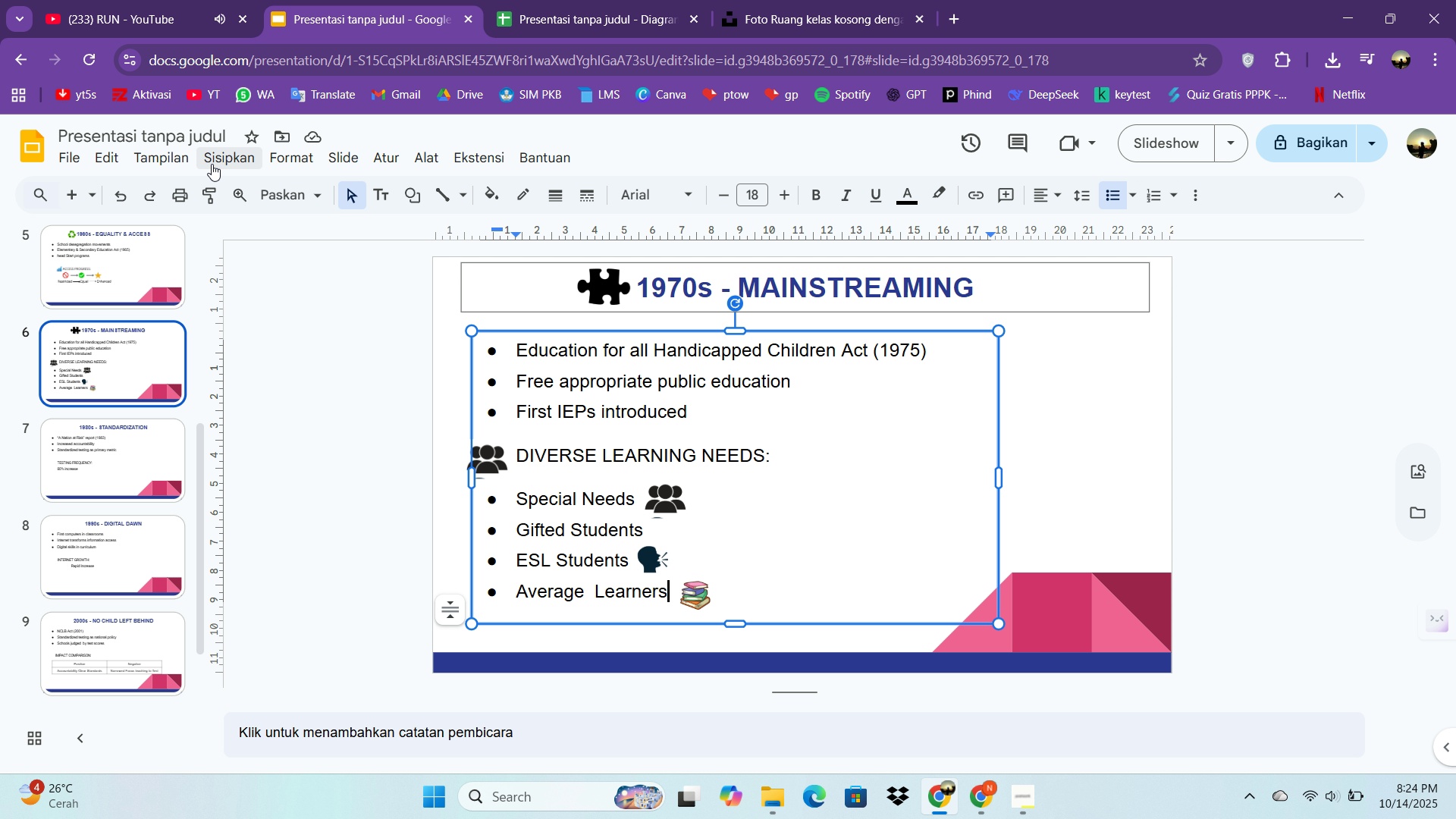 
left_click([212, 164])
 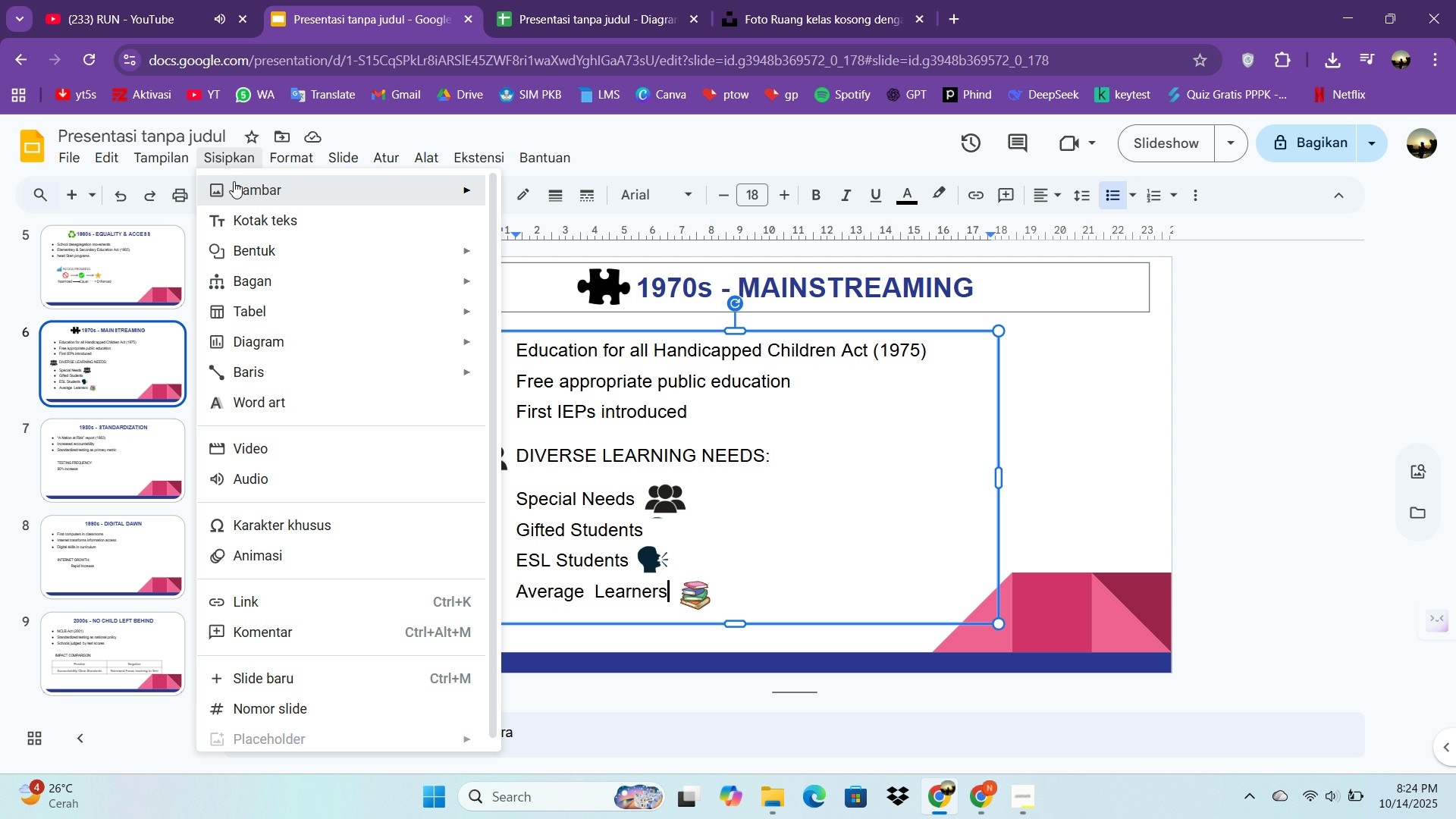 
left_click([234, 181])
 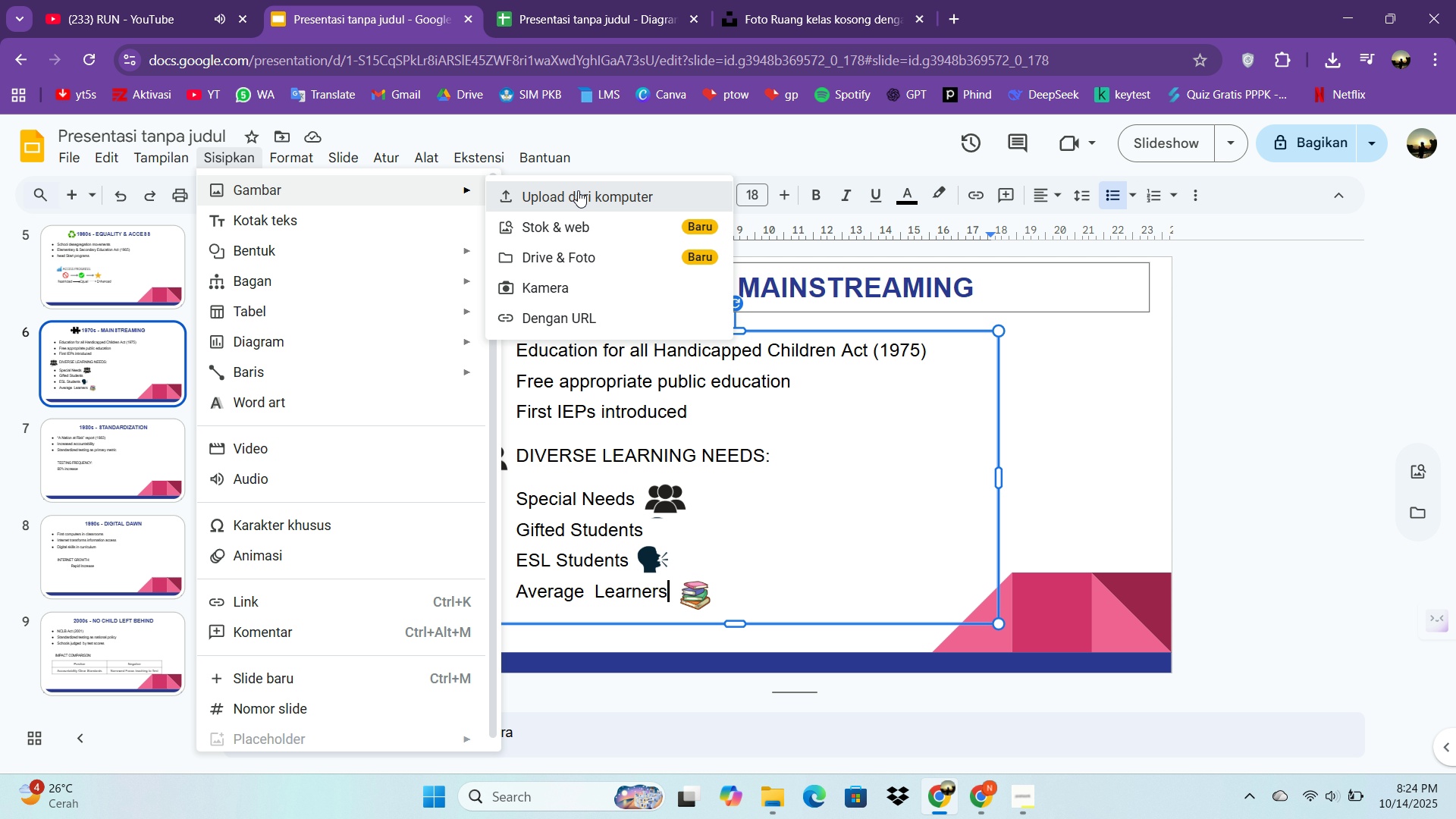 
left_click([578, 190])
 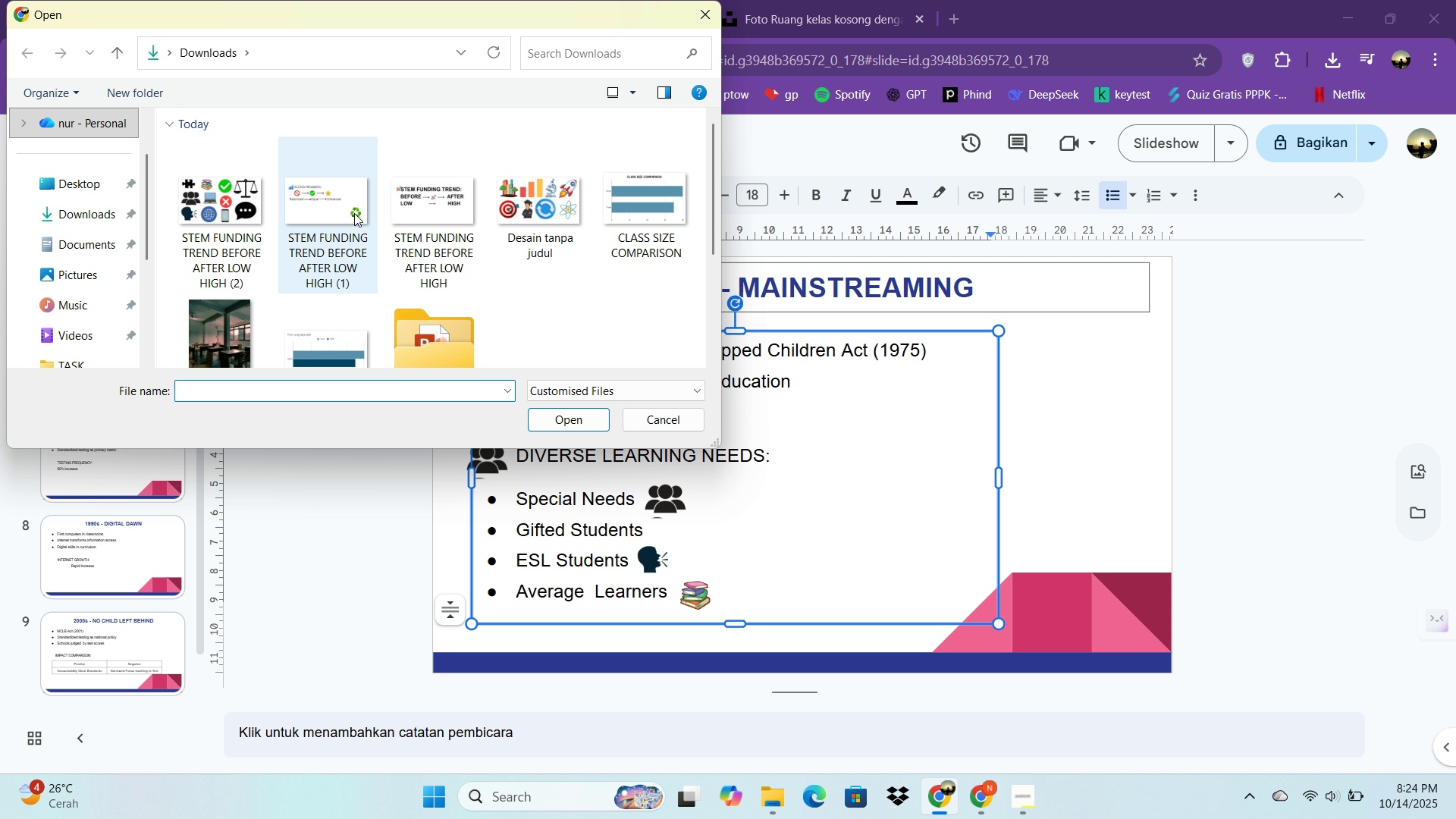 
double_click([349, 215])
 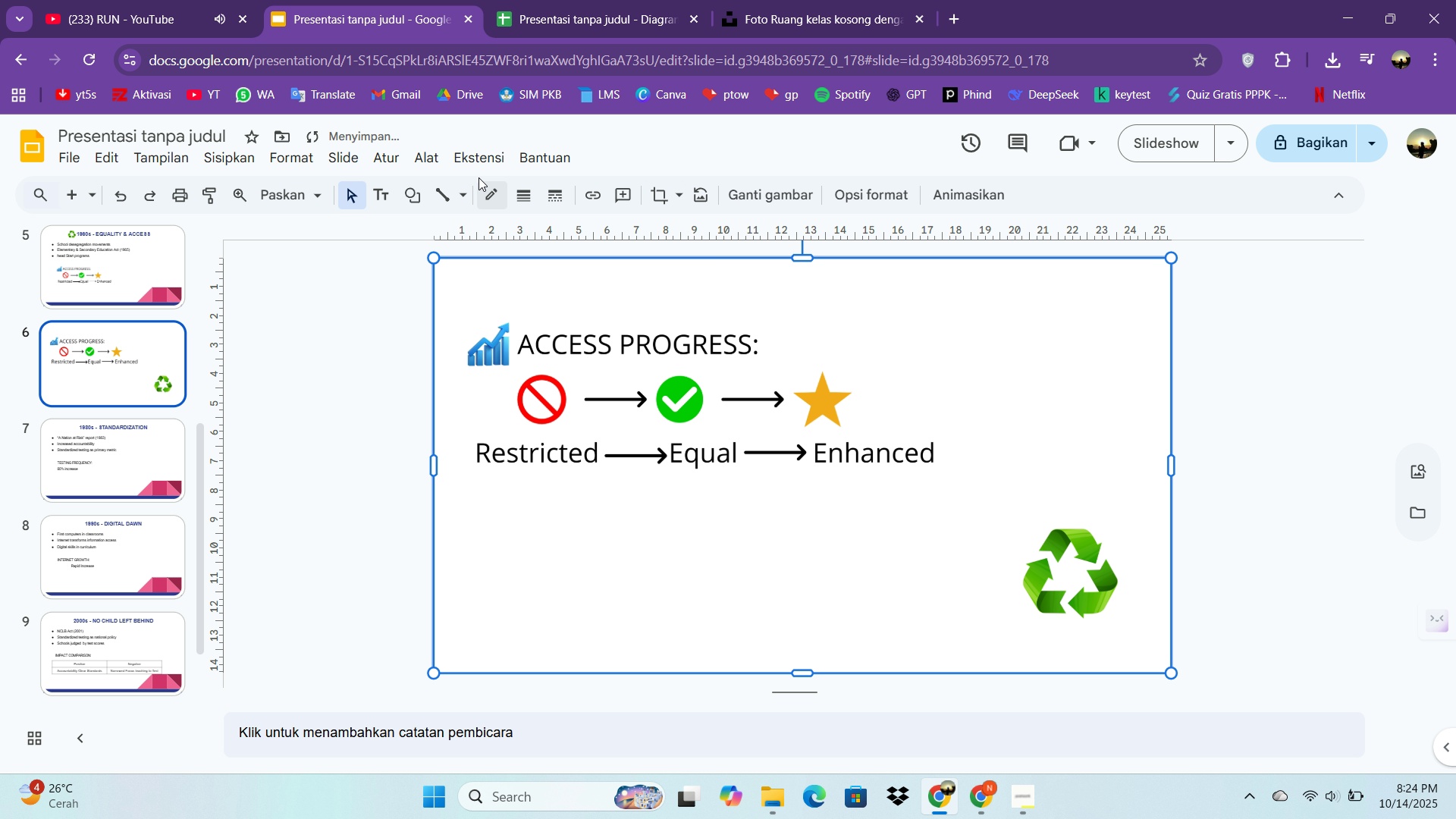 
left_click([658, 190])
 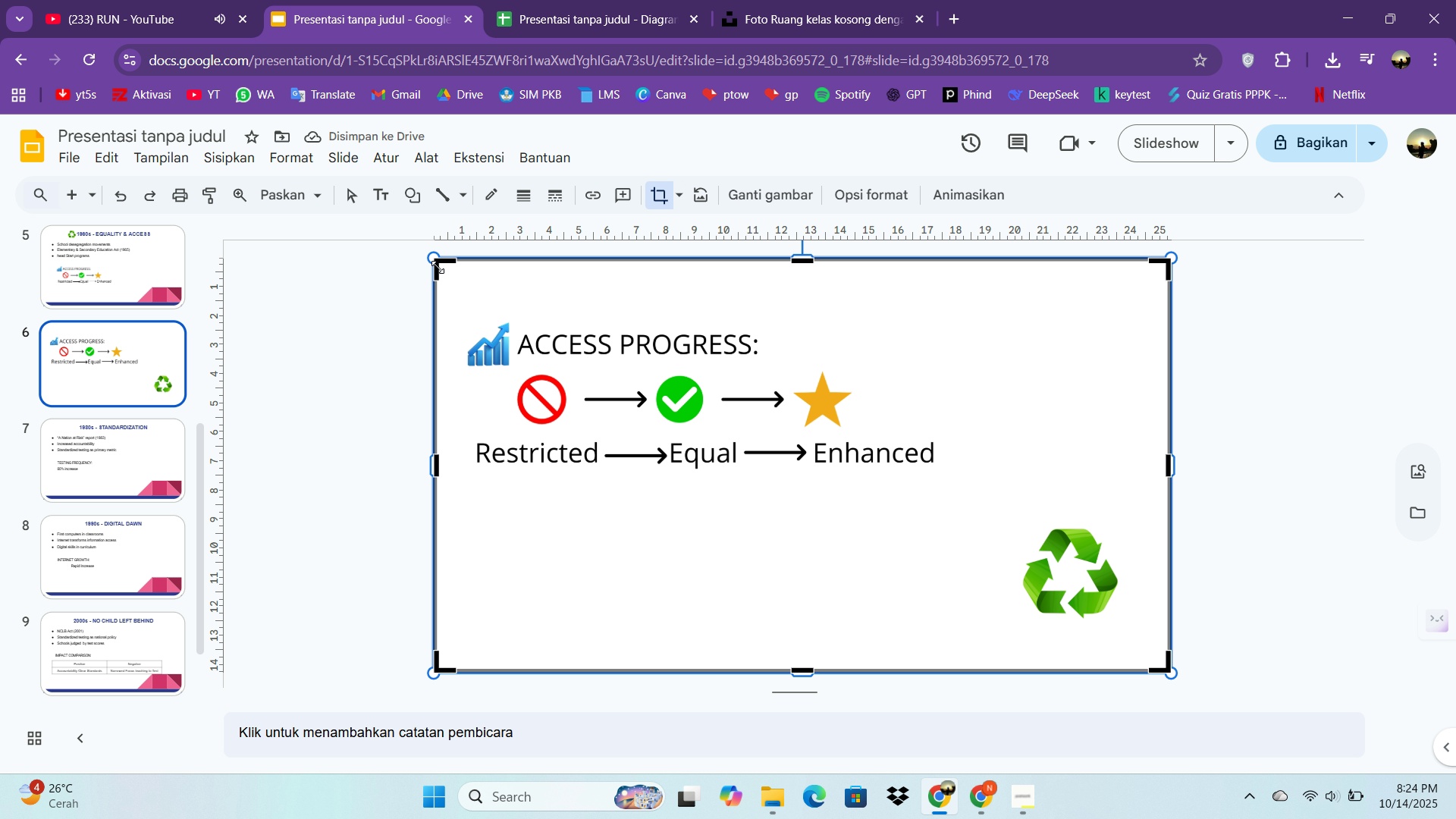 
left_click_drag(start_coordinate=[437, 266], to_coordinate=[790, 369])
 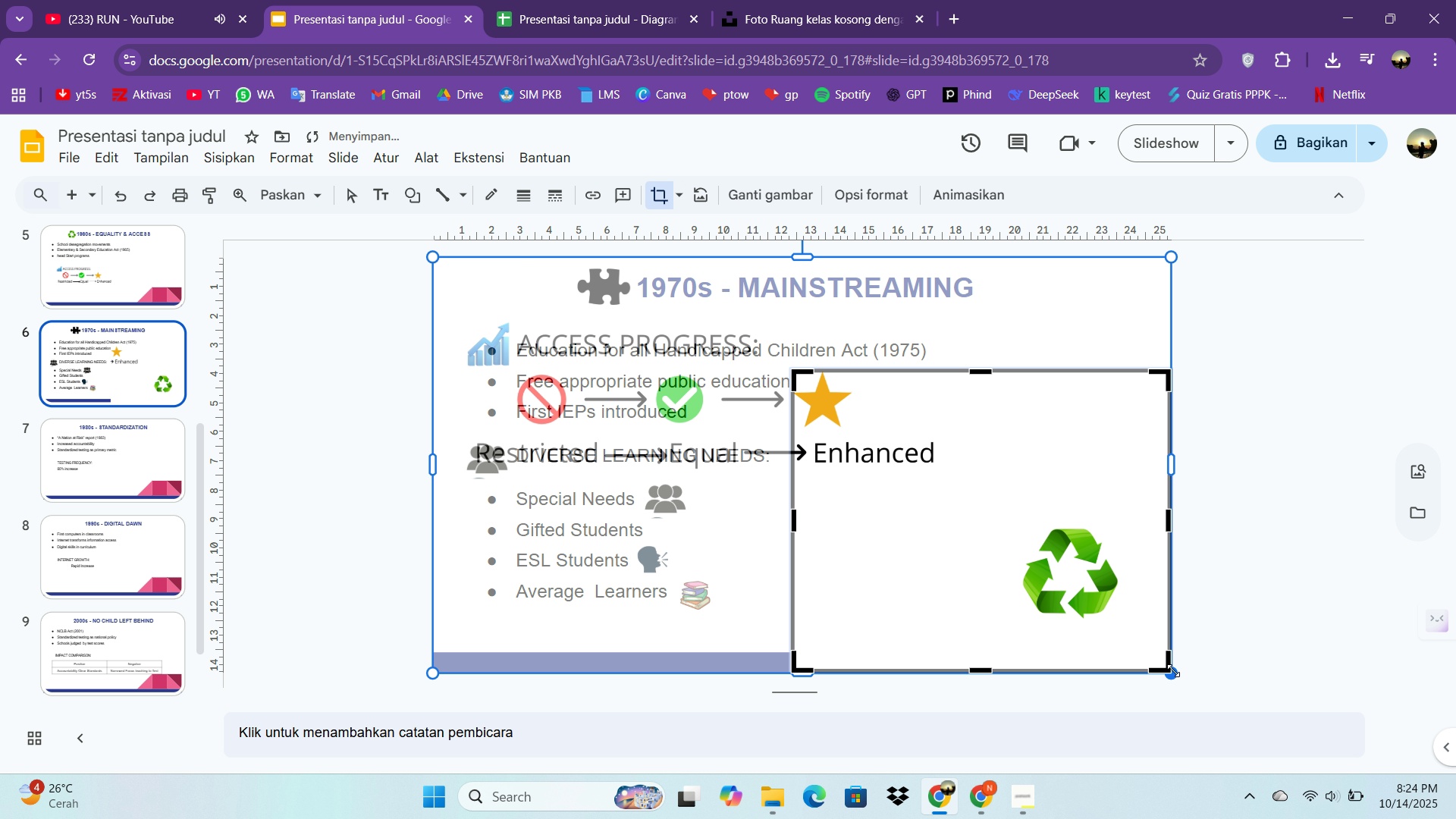 
left_click_drag(start_coordinate=[1170, 670], to_coordinate=[858, 430])
 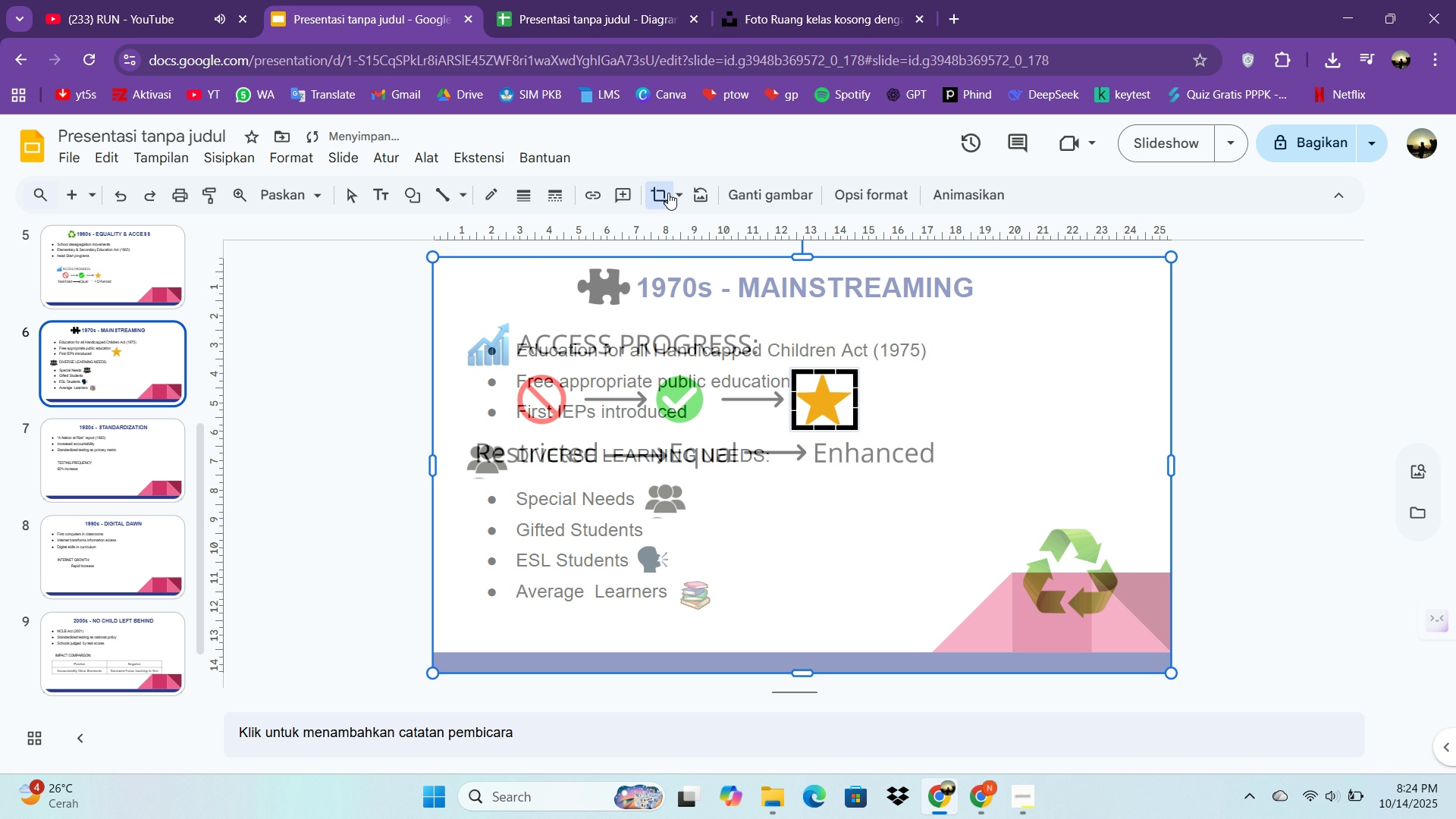 
left_click([666, 192])
 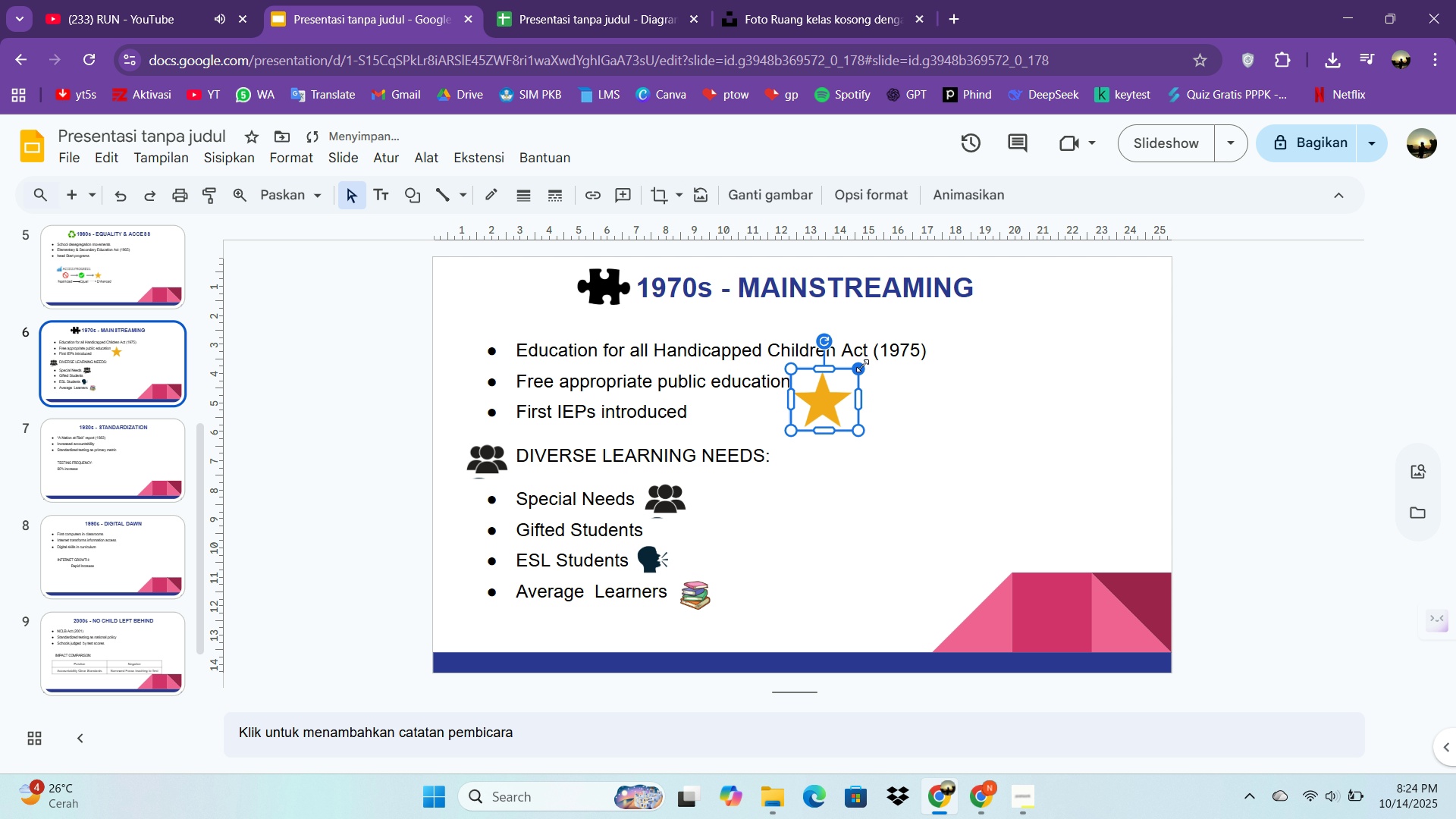 
left_click_drag(start_coordinate=[862, 366], to_coordinate=[828, 403])
 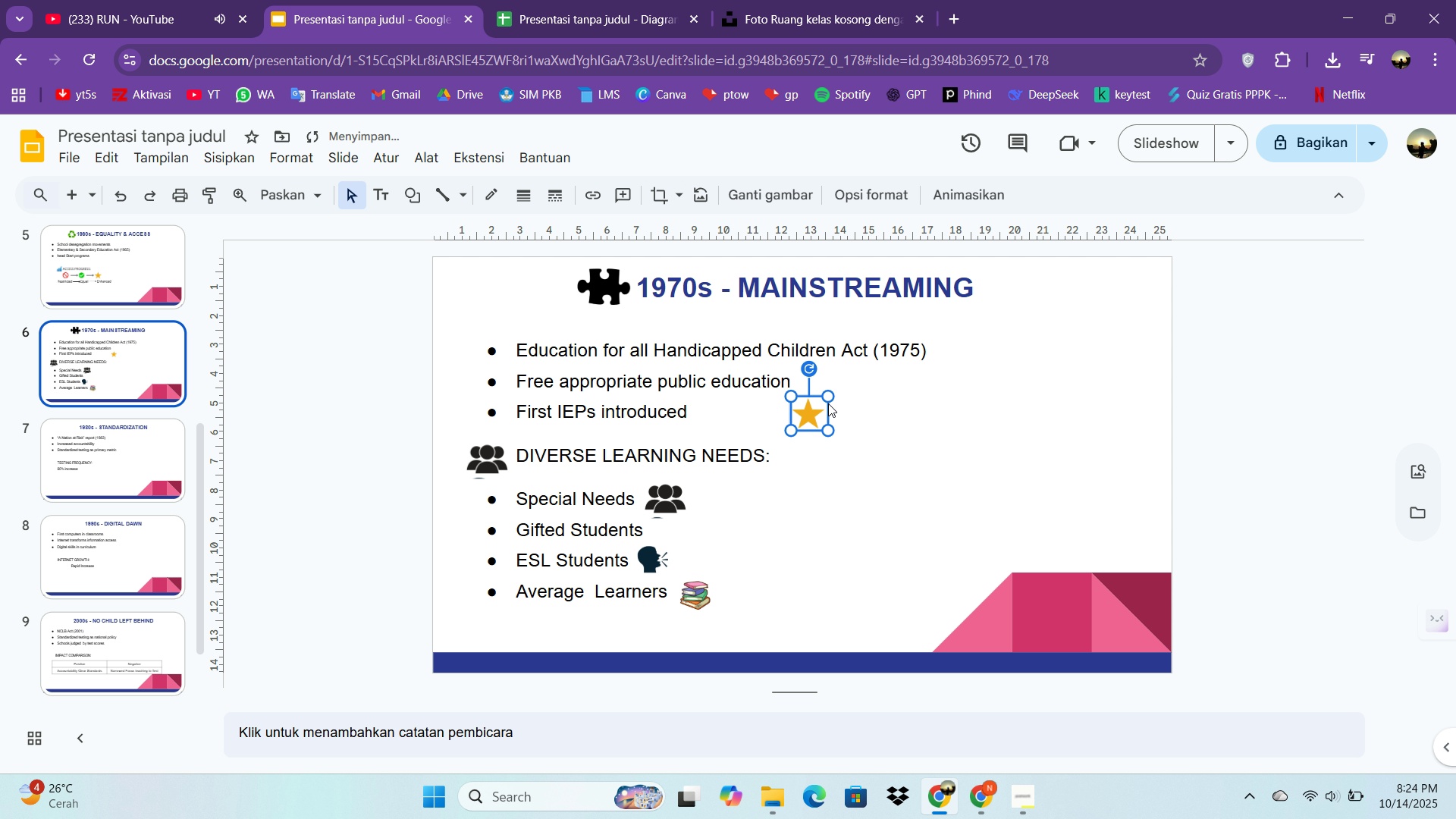 
double_click([828, 403])
 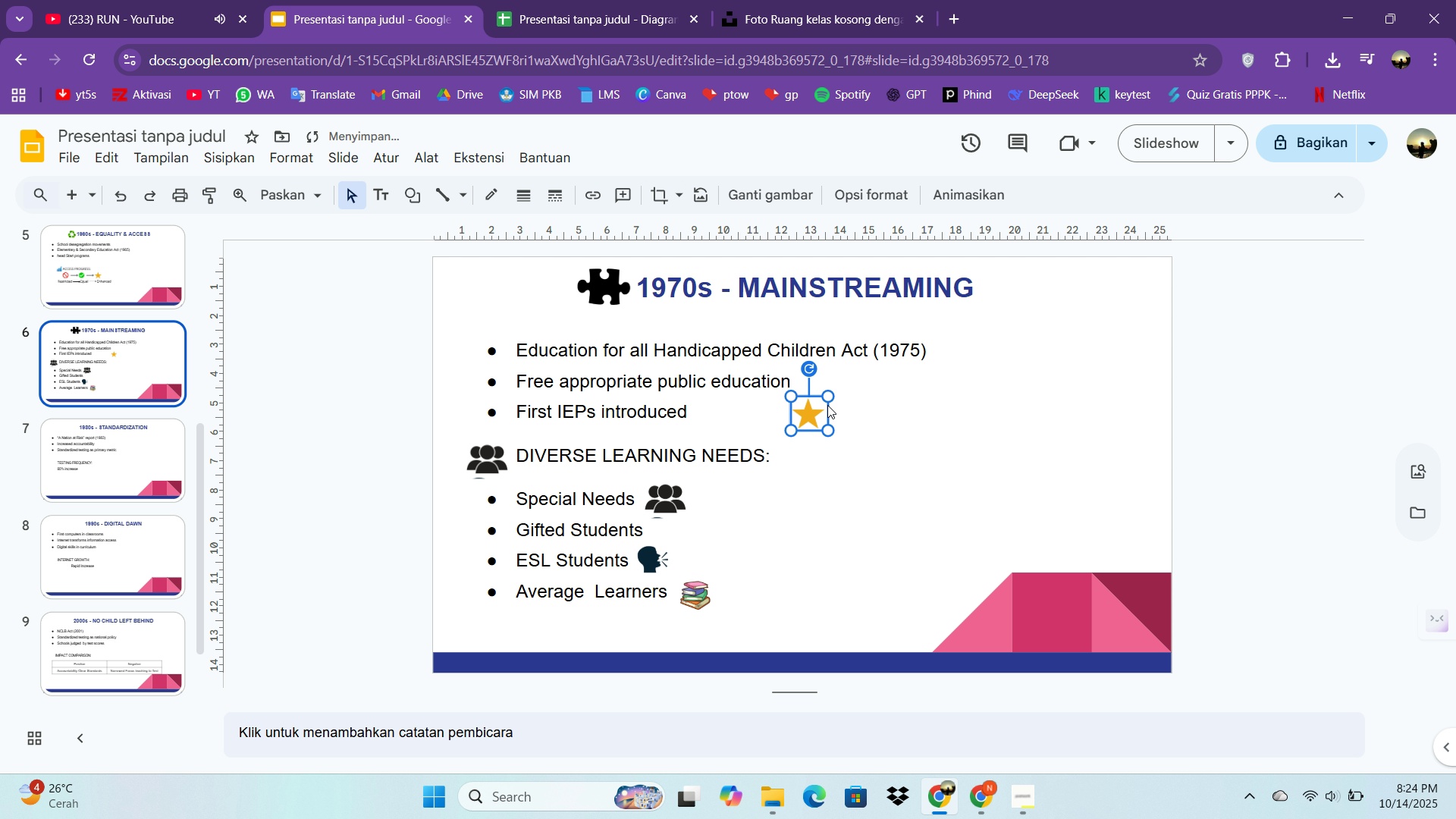 
triple_click([828, 403])
 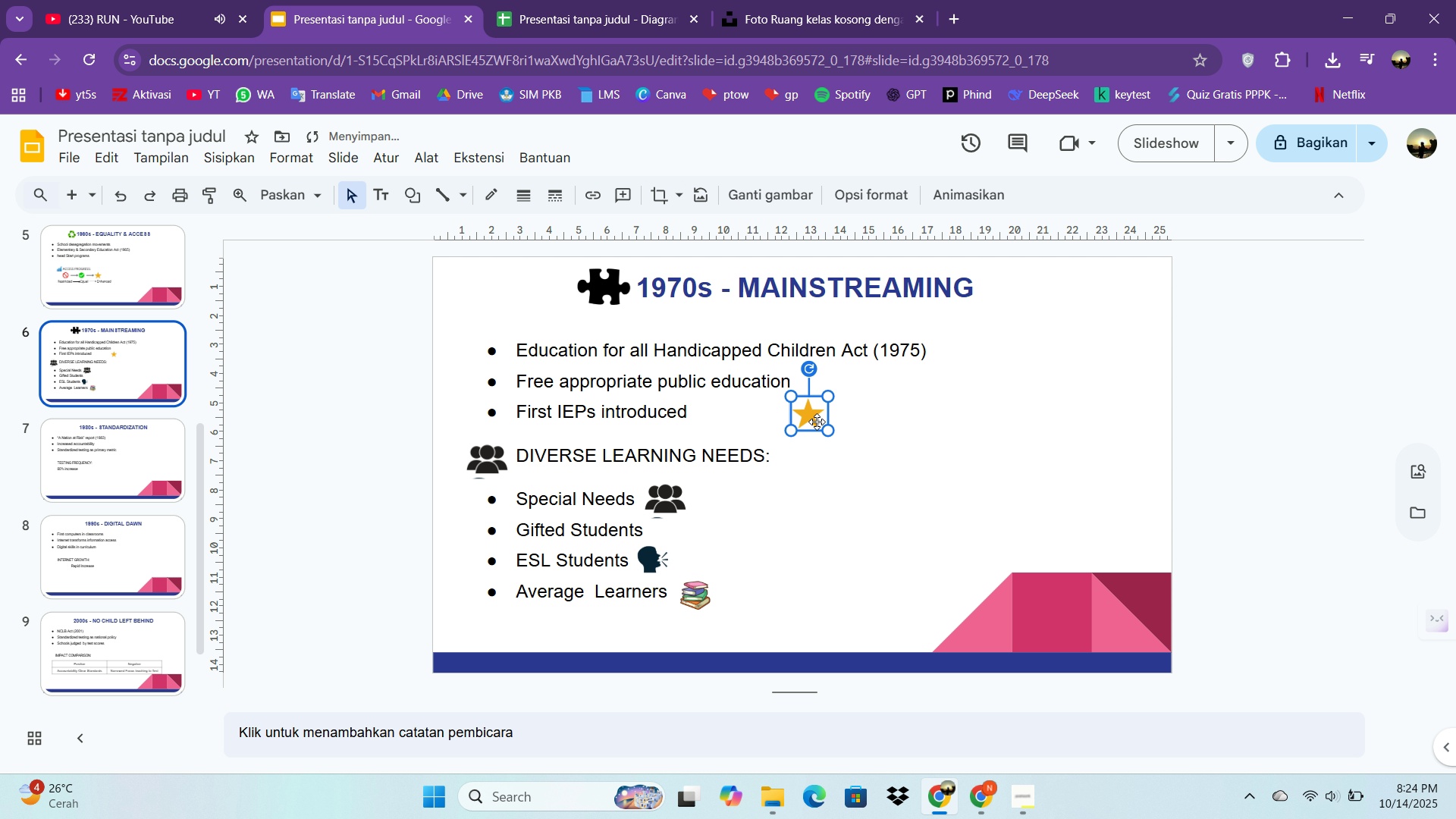 
left_click_drag(start_coordinate=[817, 422], to_coordinate=[714, 533])
 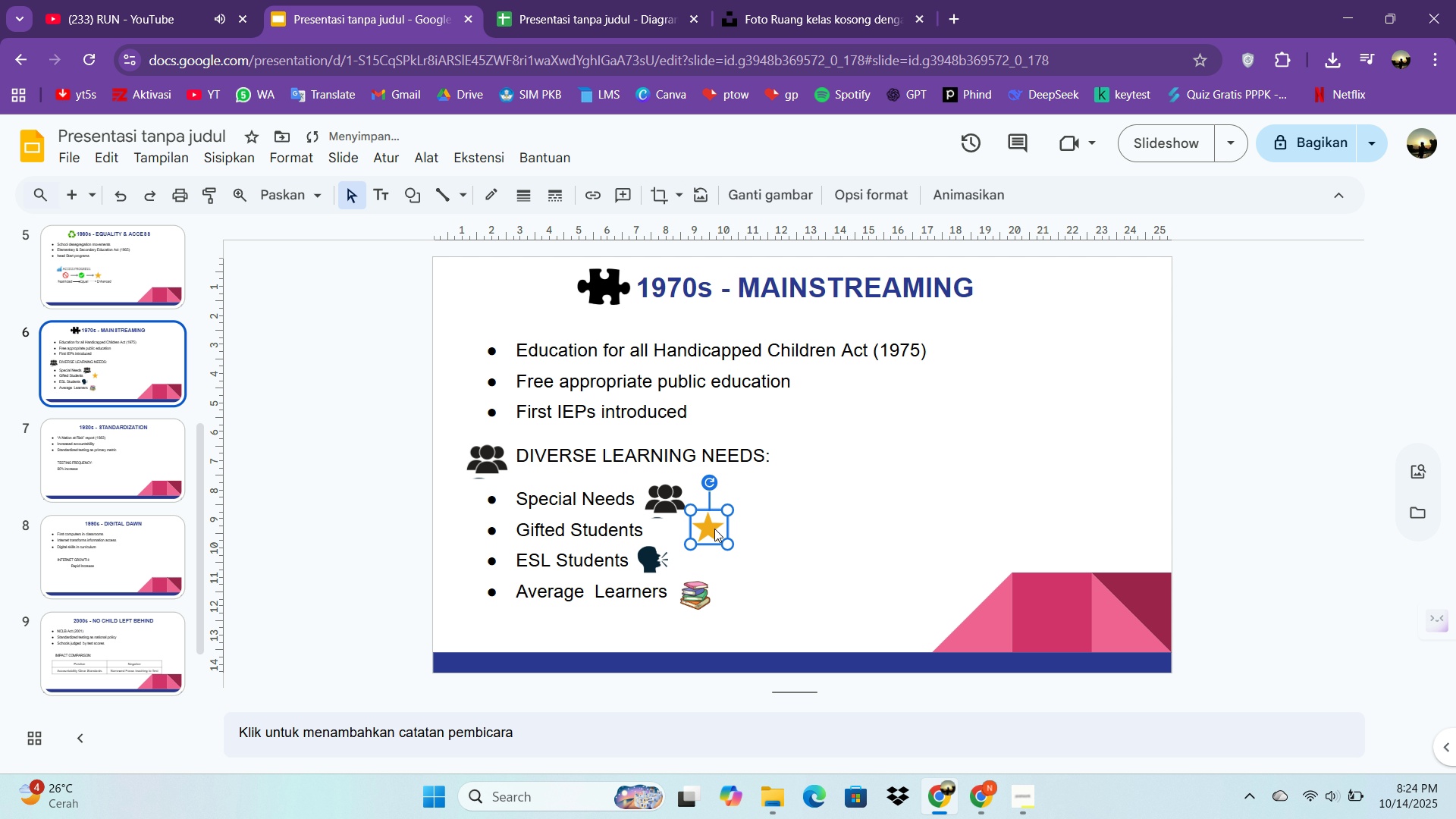 
left_click([714, 533])
 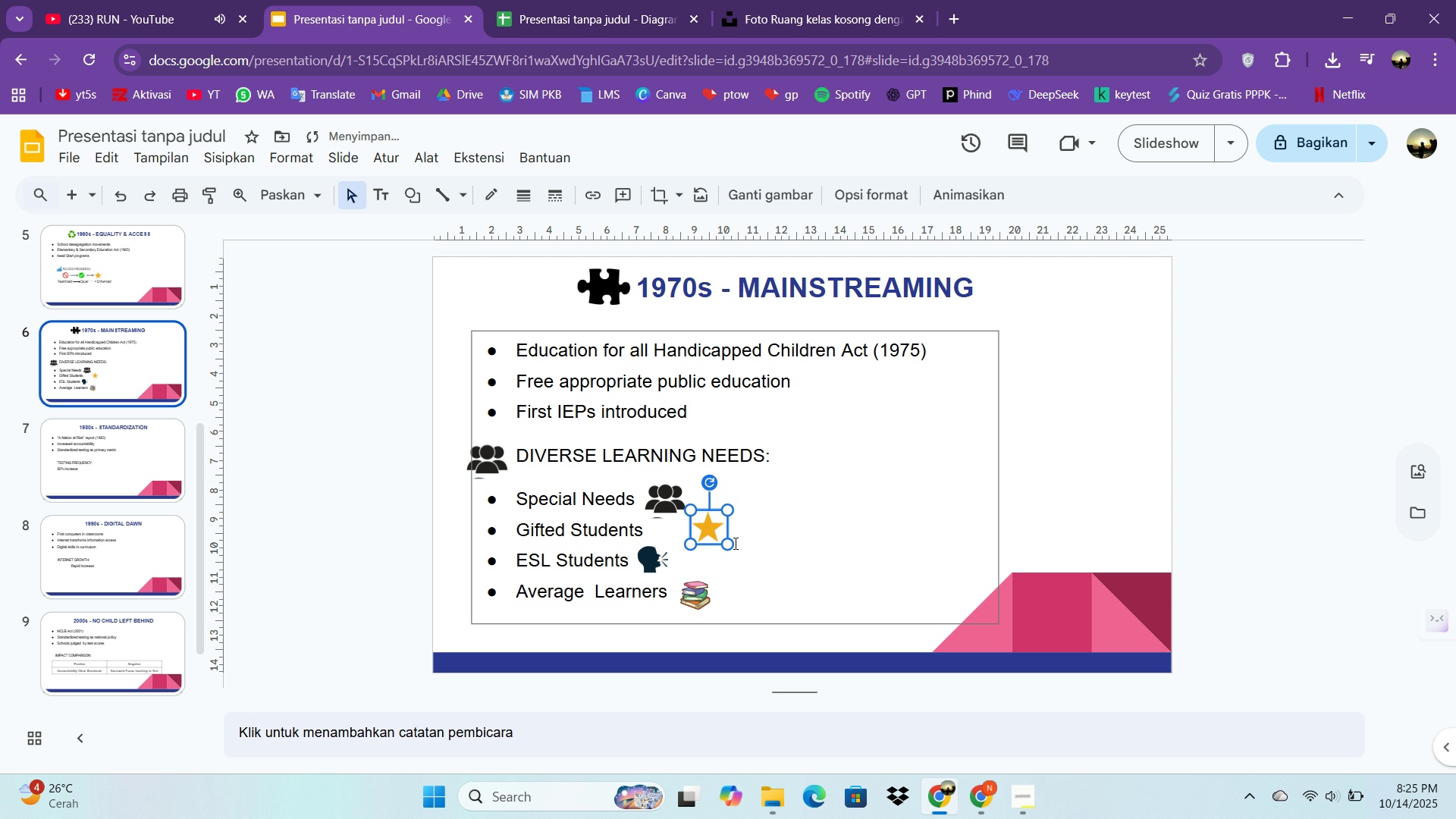 
left_click_drag(start_coordinate=[730, 544], to_coordinate=[714, 526])
 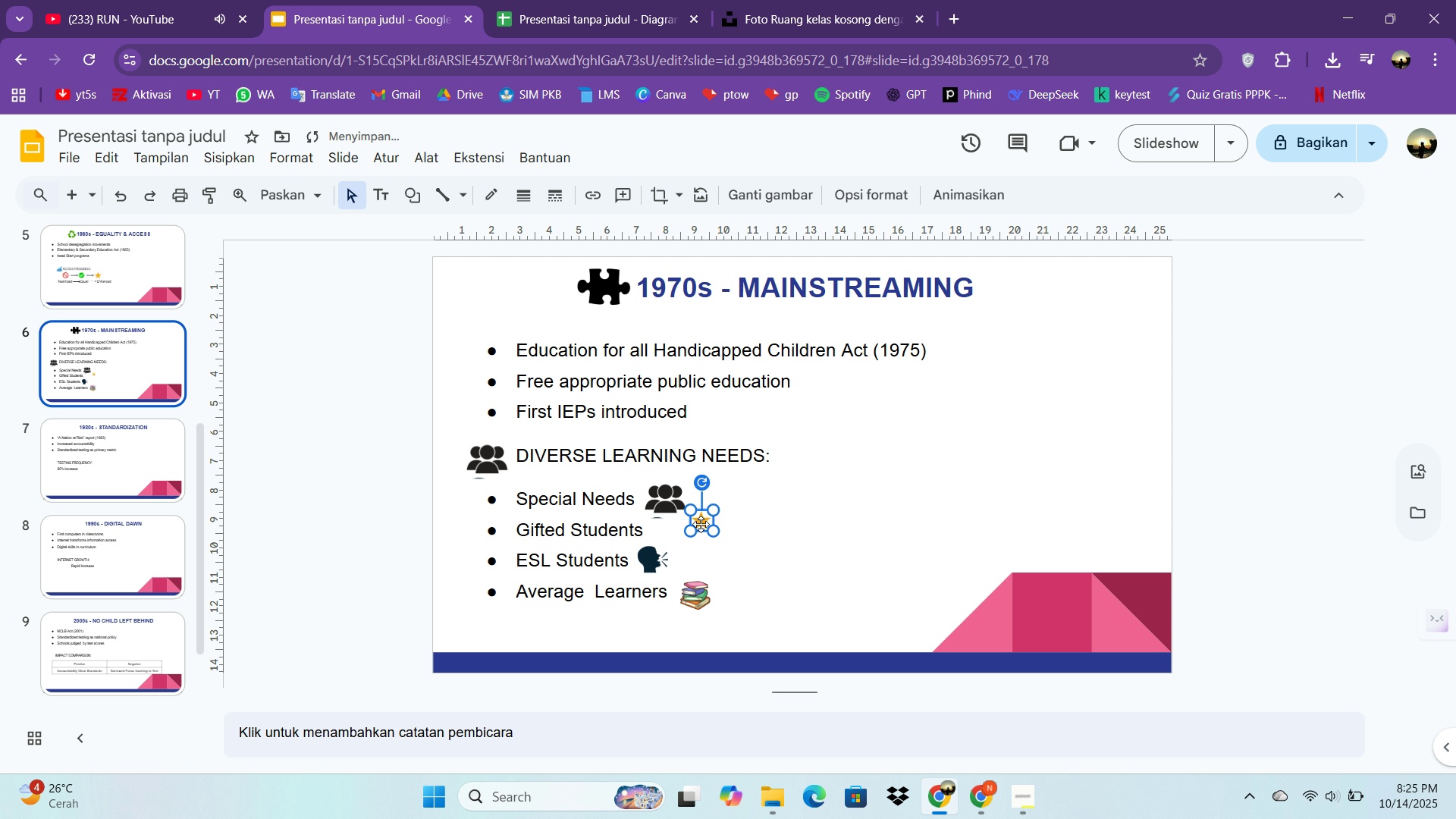 
left_click_drag(start_coordinate=[704, 521], to_coordinate=[665, 530])
 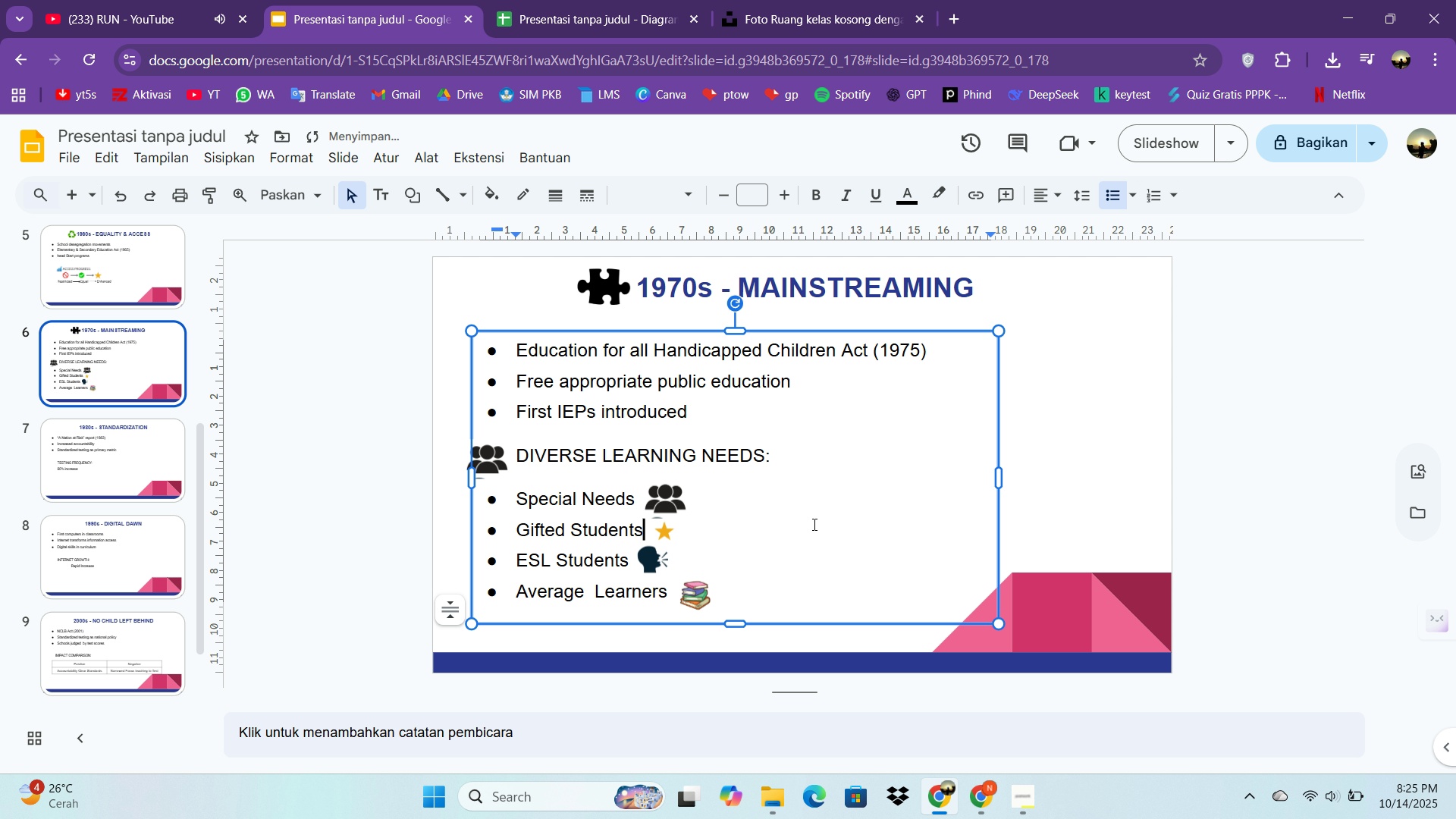 
left_click([813, 524])
 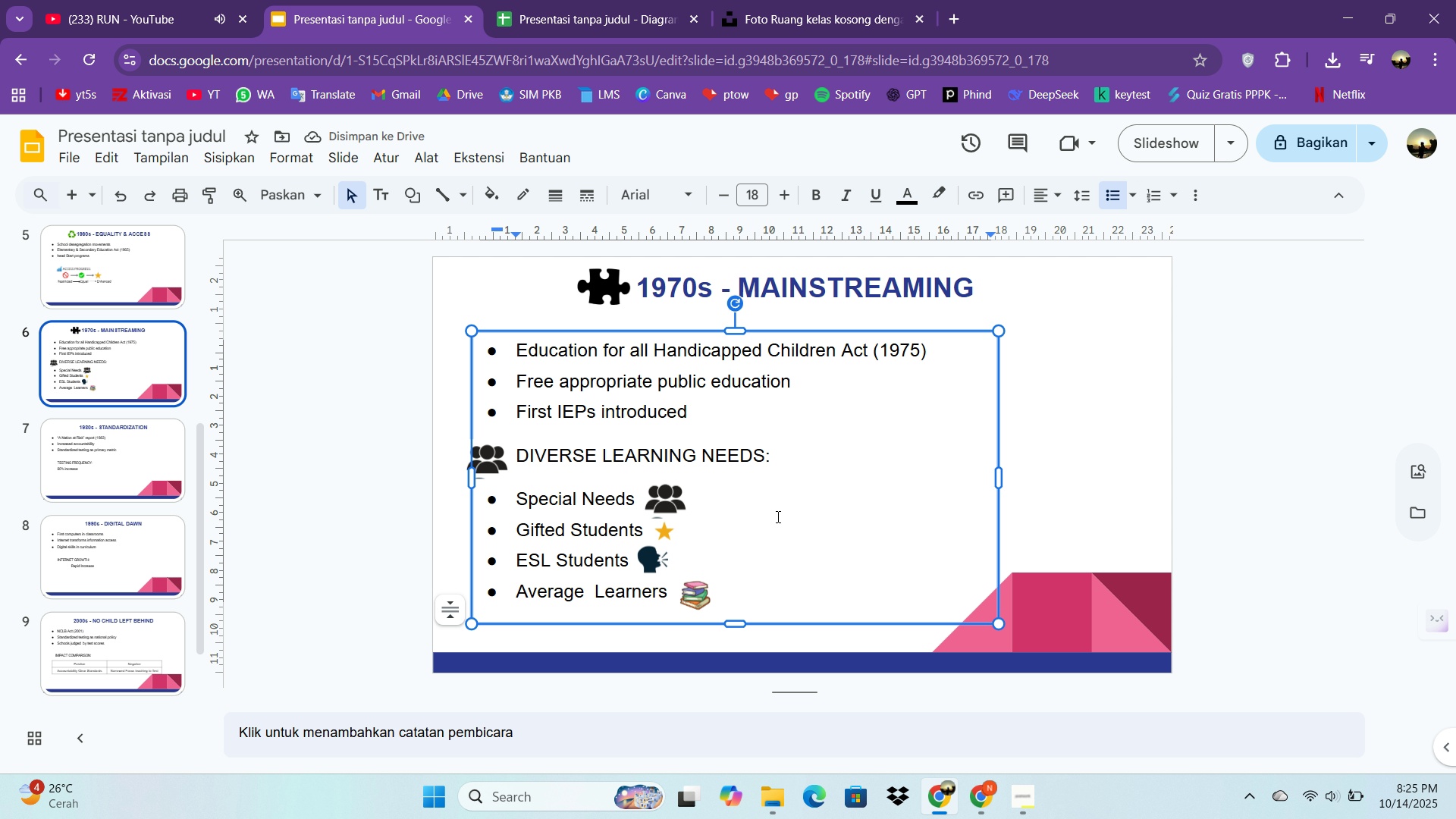 
wait(5.0)
 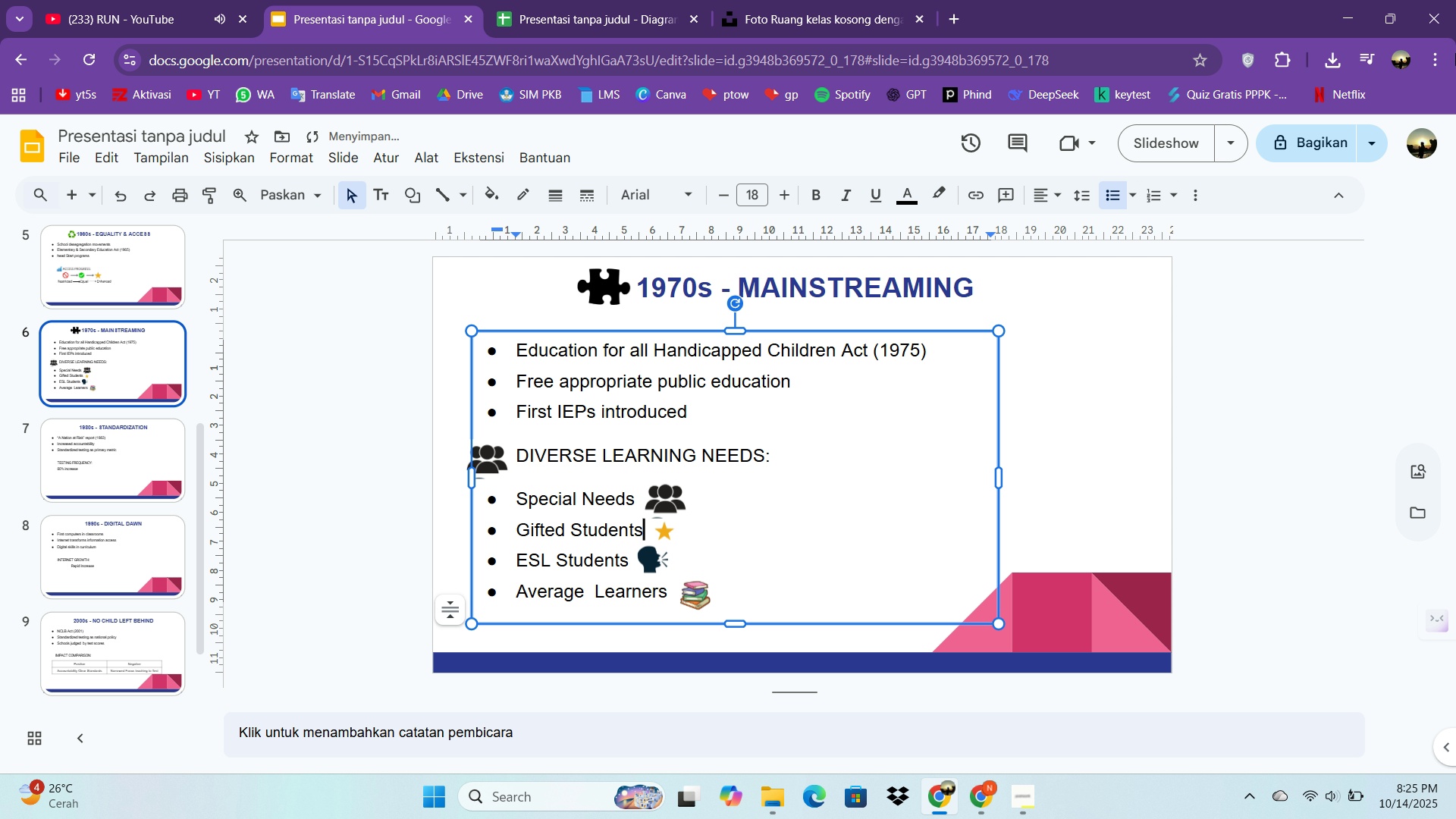 
left_click([83, 437])
 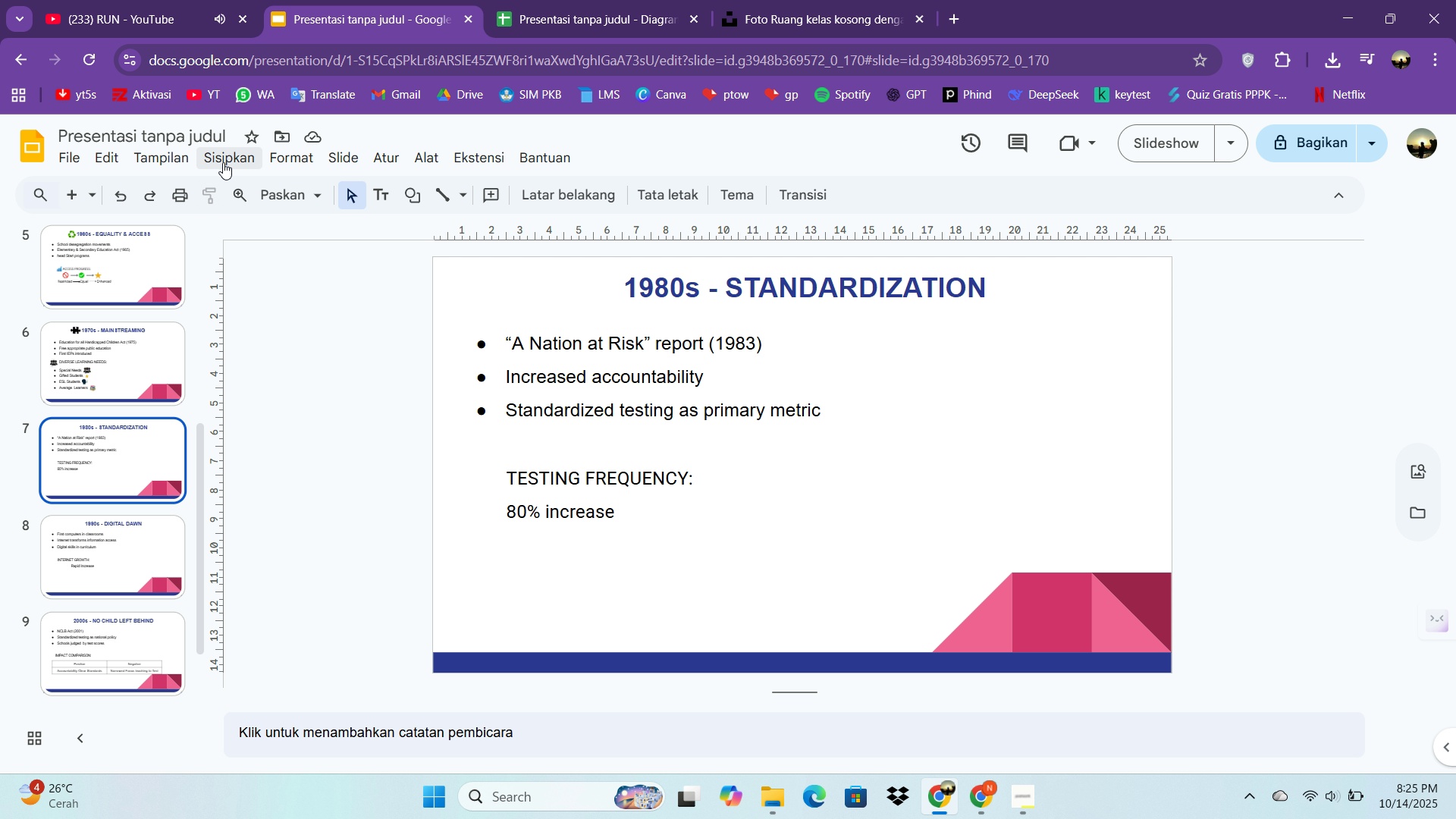 
double_click([345, 215])
 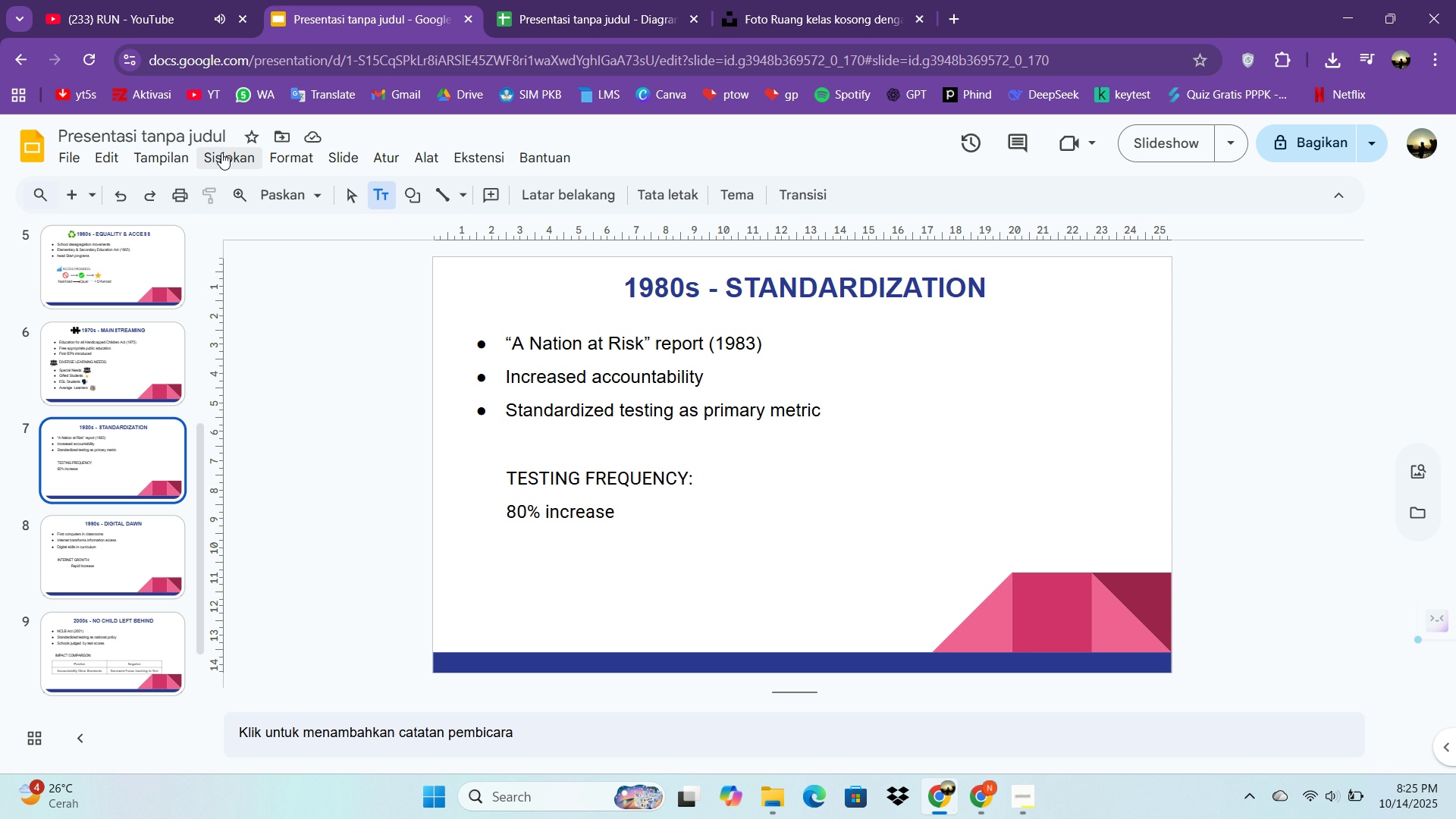 
left_click([221, 152])
 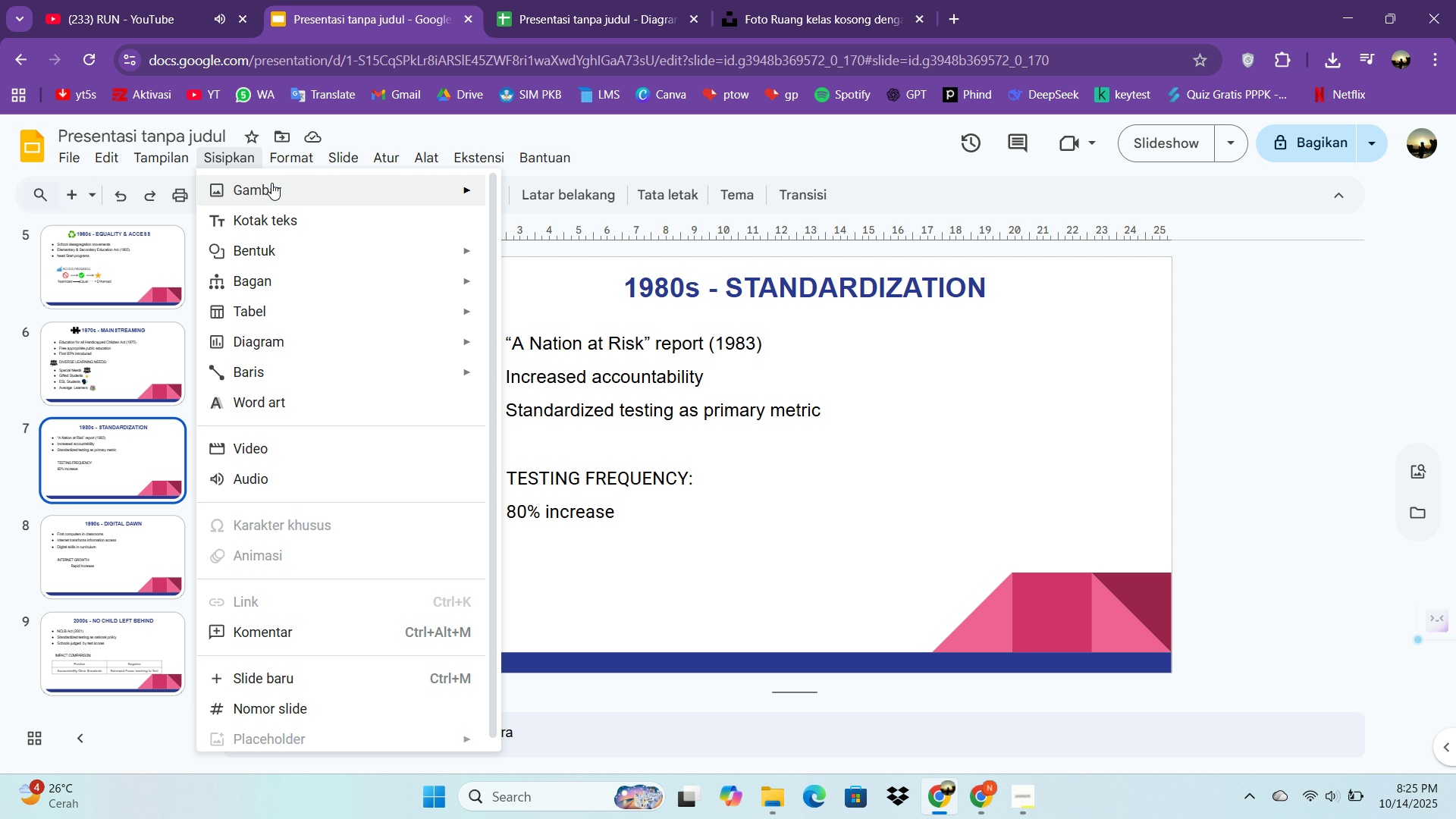 
left_click([271, 183])
 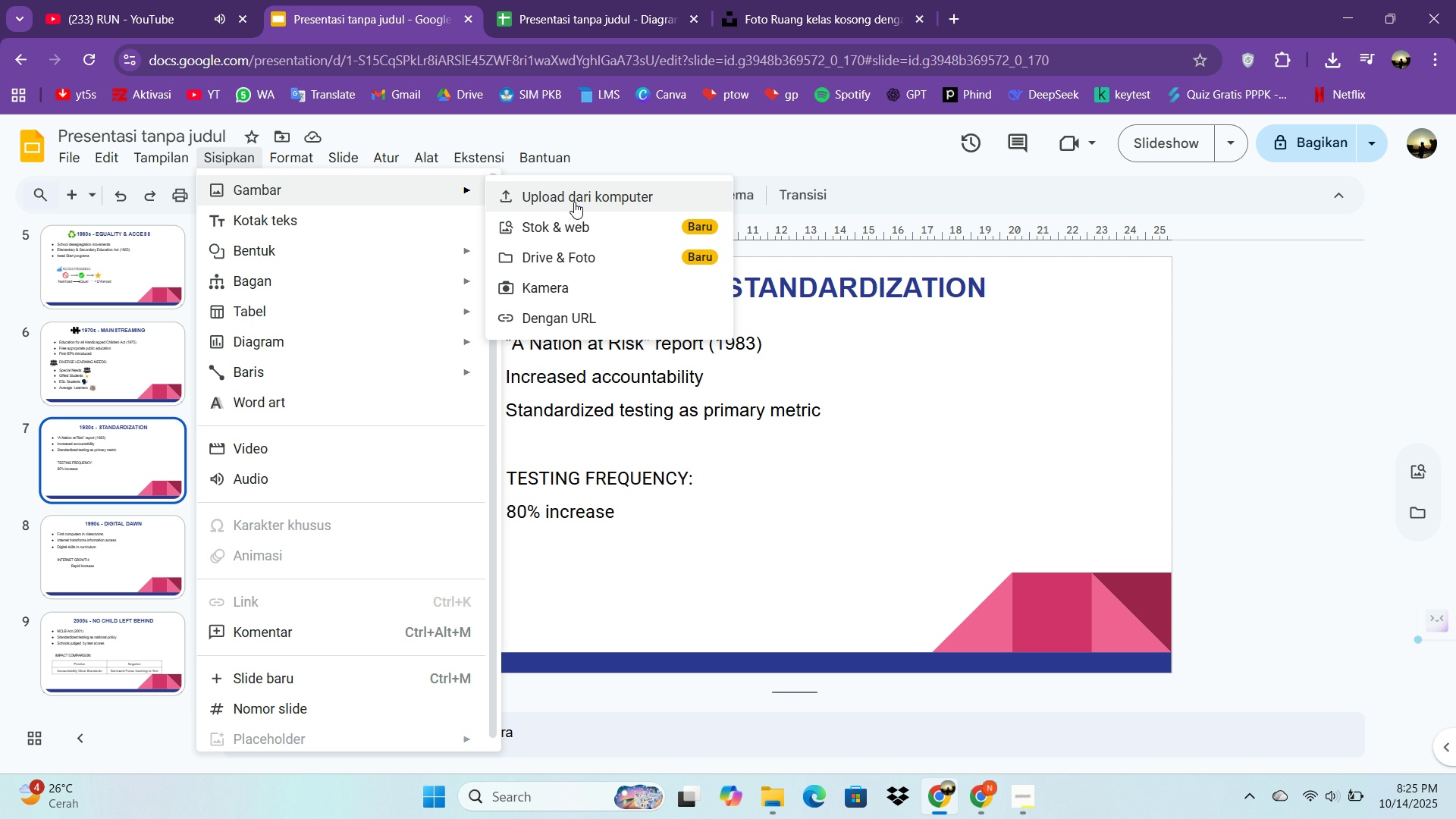 
left_click([574, 202])
 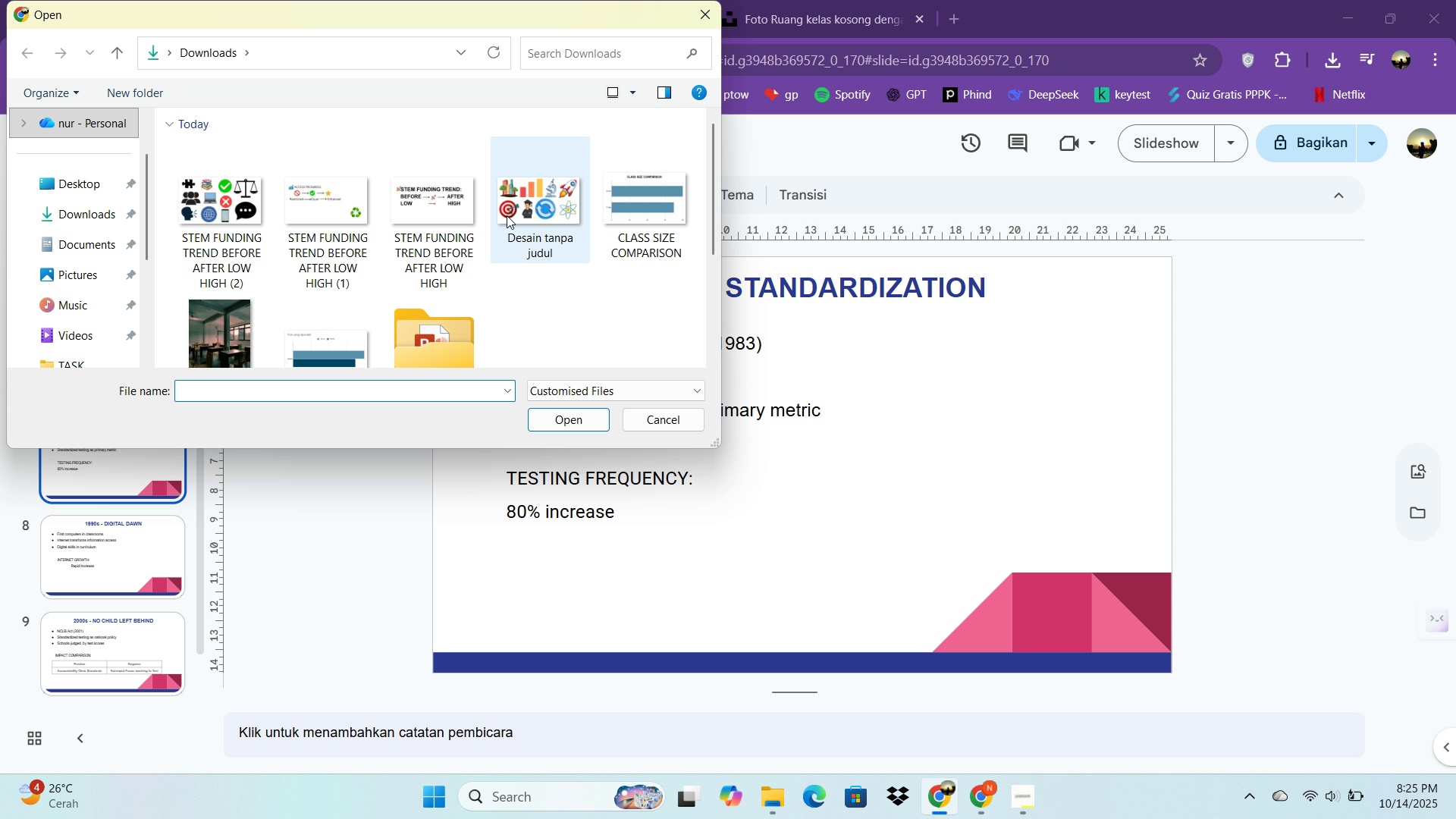 
double_click([511, 214])
 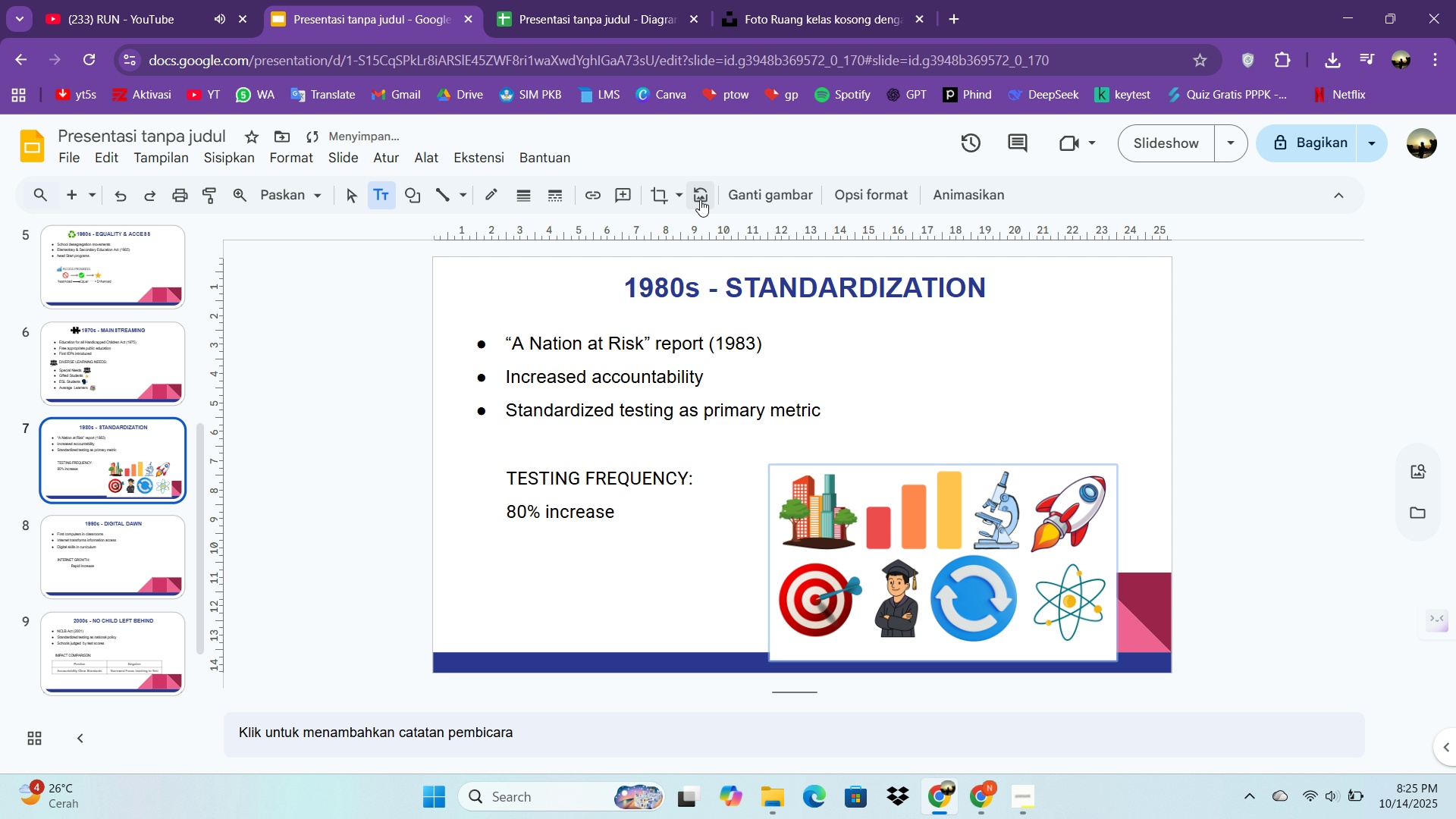 
left_click([660, 193])
 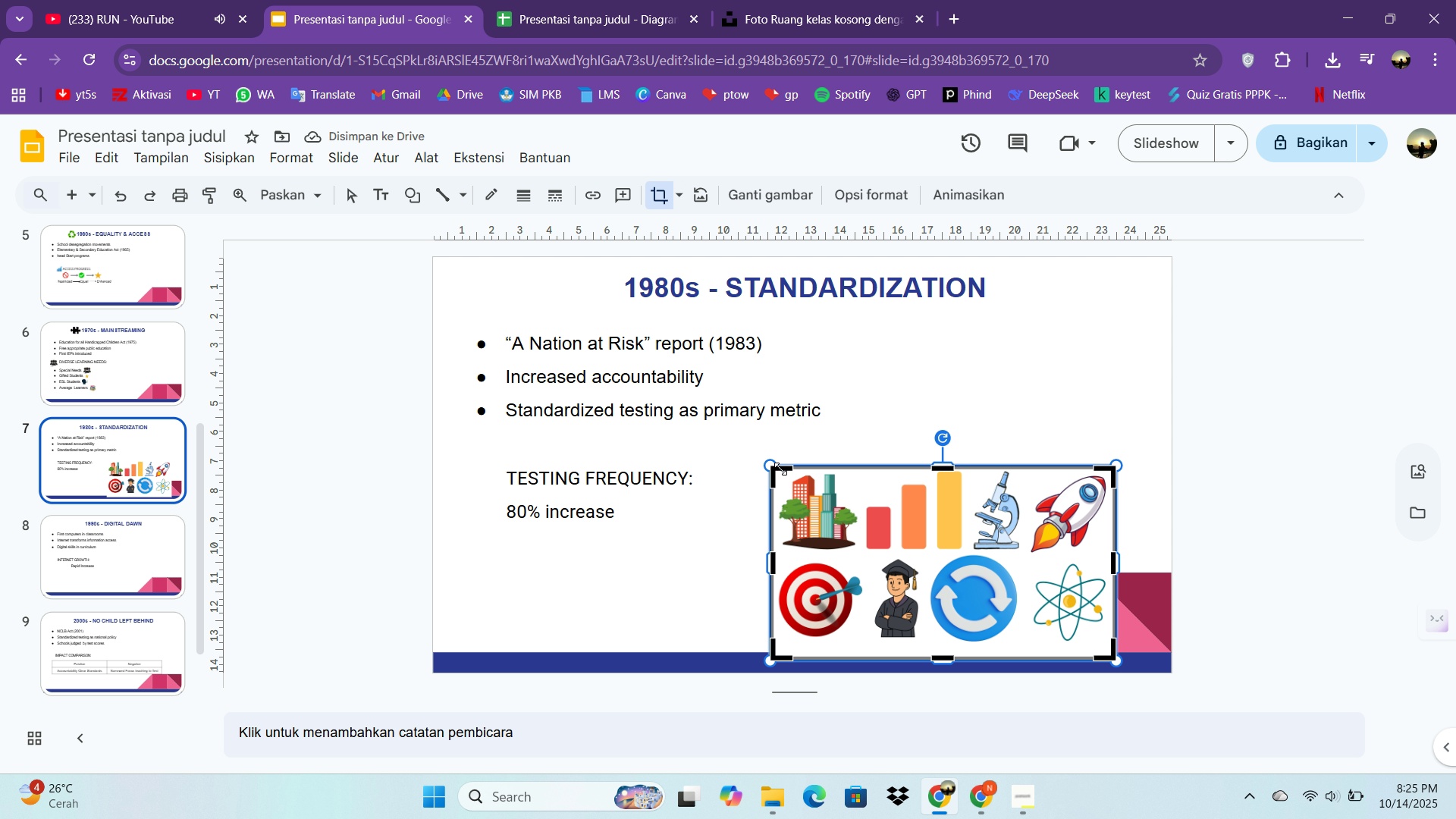 
left_click_drag(start_coordinate=[771, 470], to_coordinate=[860, 473])
 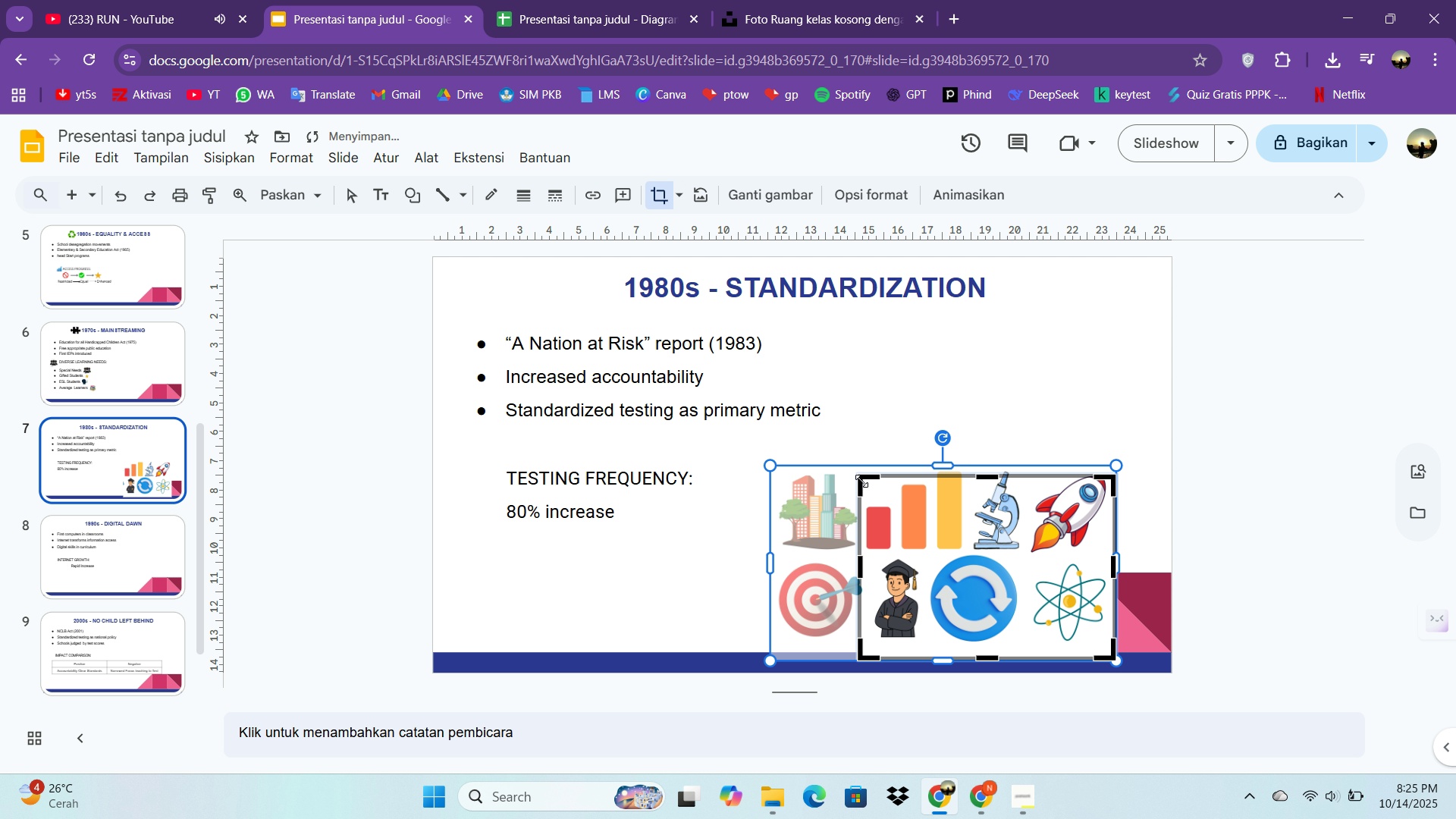 
left_click_drag(start_coordinate=[862, 479], to_coordinate=[861, 474])
 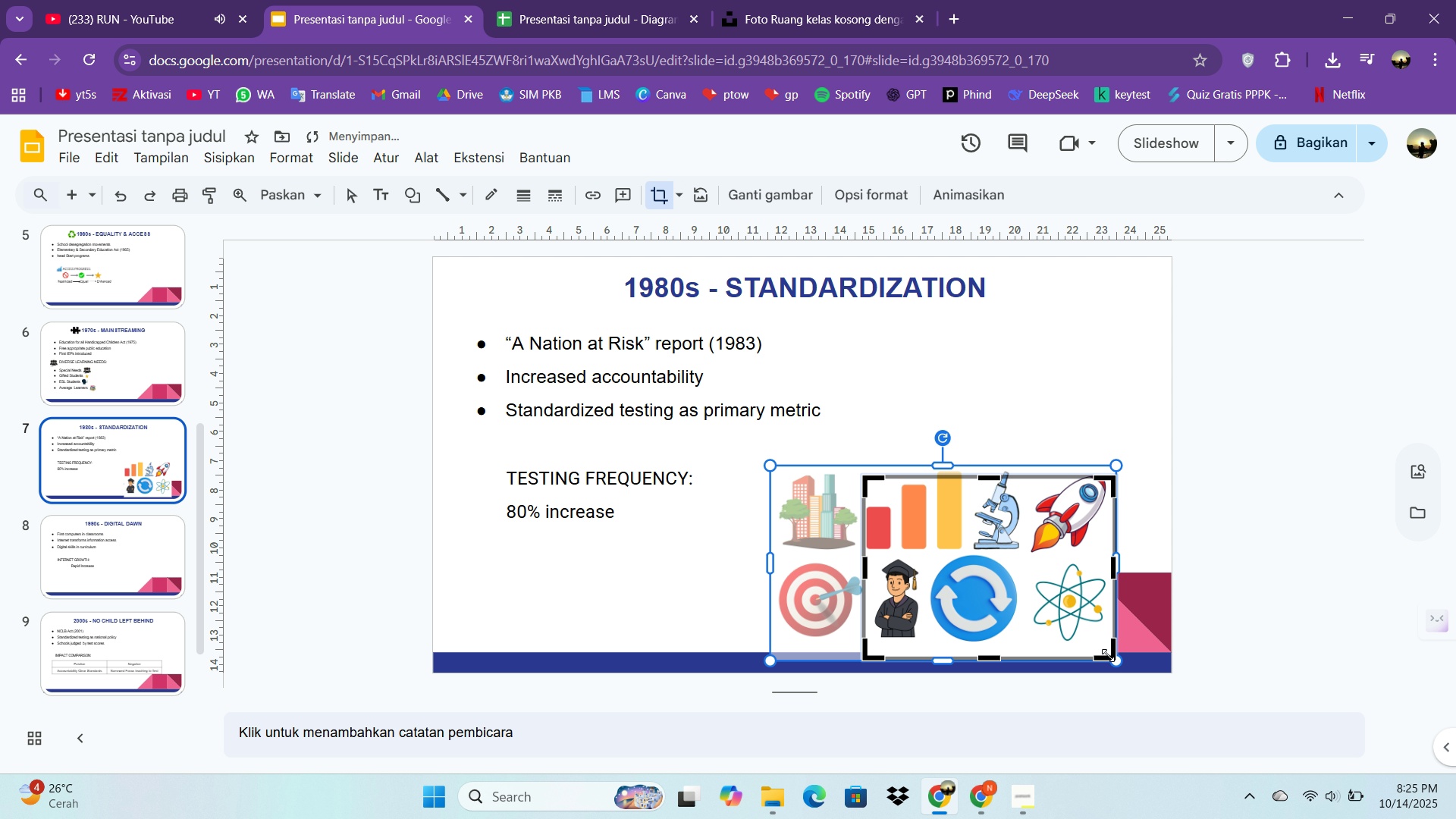 
left_click_drag(start_coordinate=[1108, 655], to_coordinate=[966, 550])
 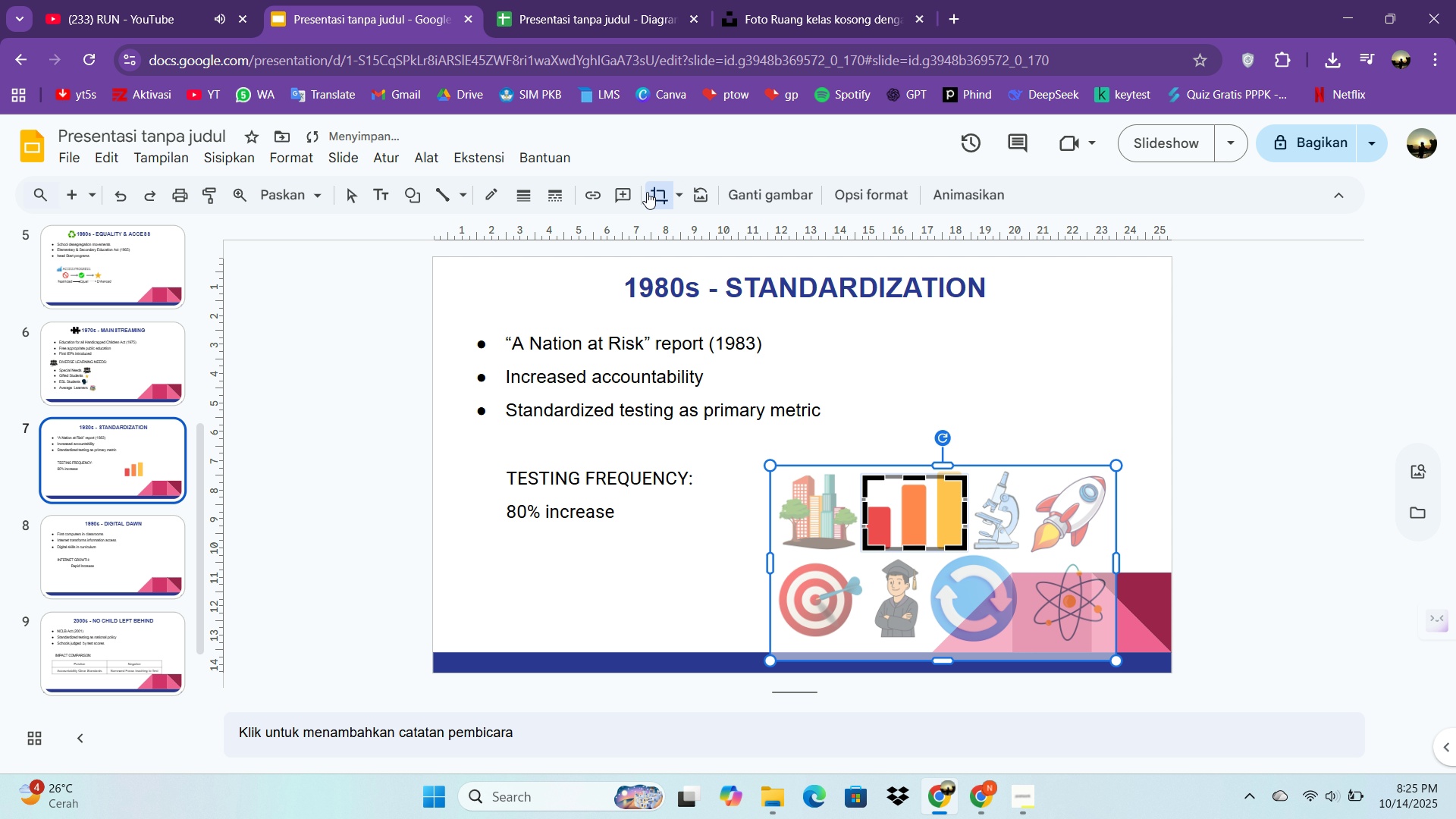 
left_click([656, 196])
 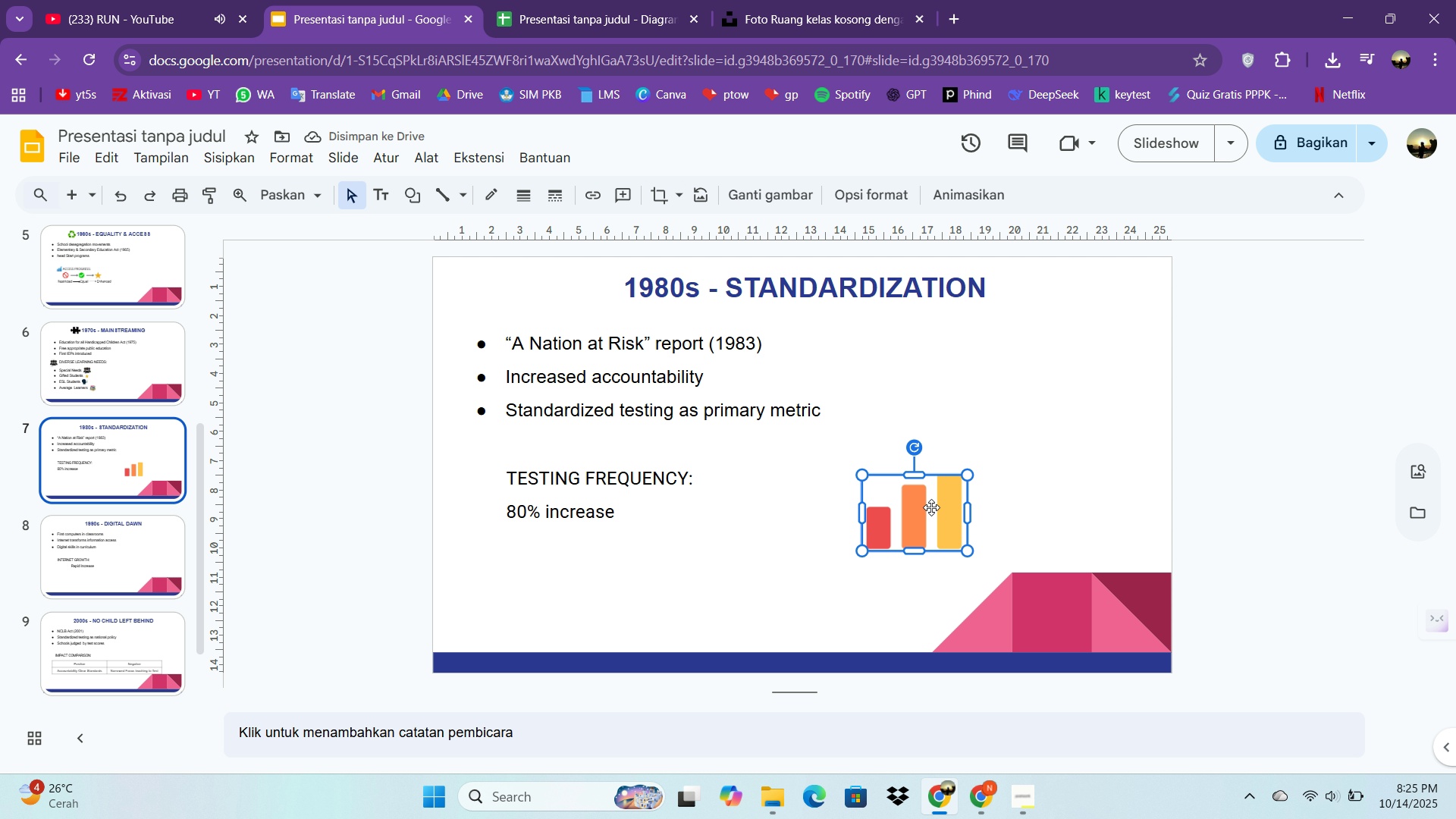 
left_click_drag(start_coordinate=[931, 507], to_coordinate=[581, 283])
 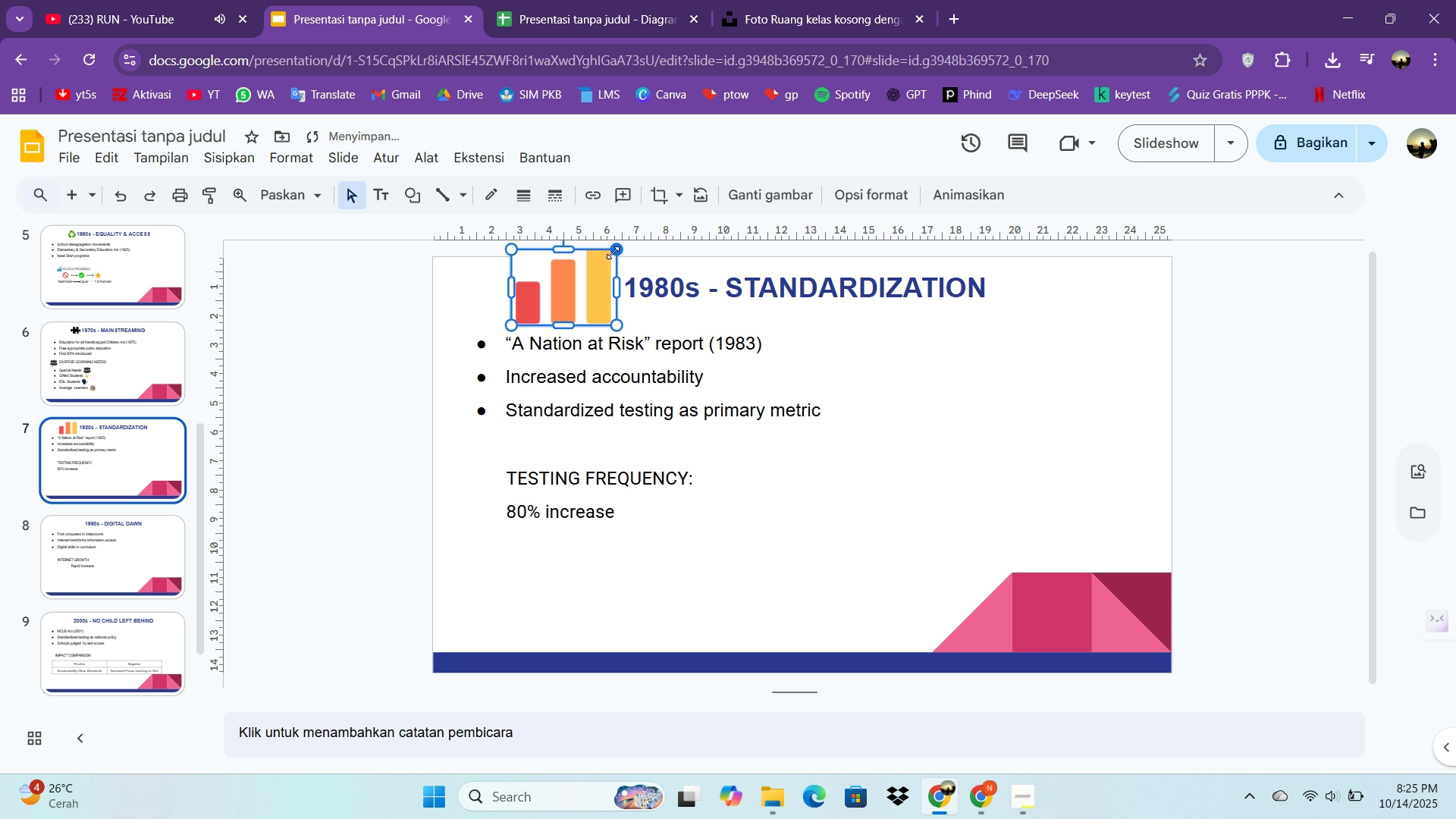 
left_click_drag(start_coordinate=[613, 253], to_coordinate=[553, 294])
 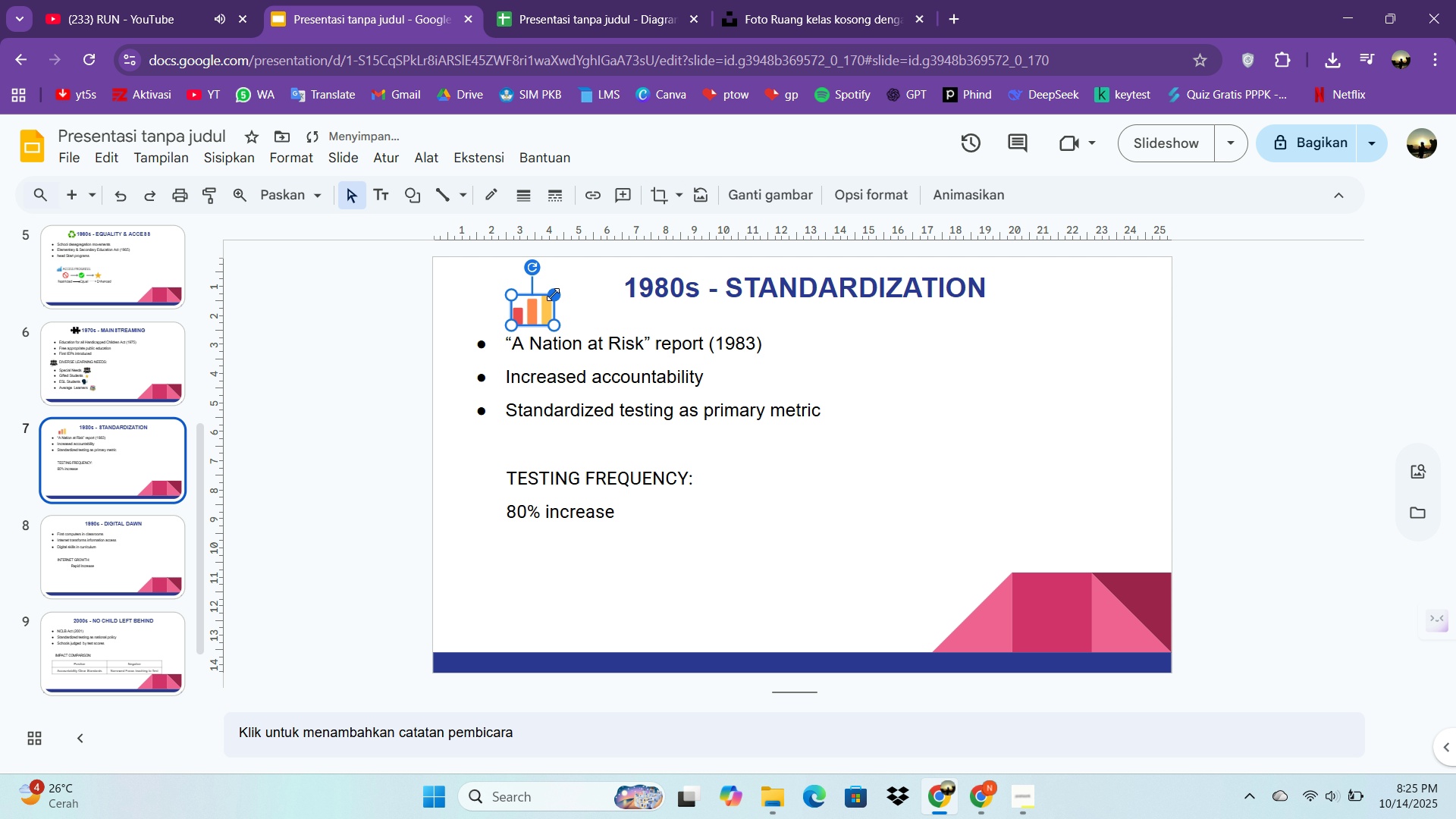 
left_click_drag(start_coordinate=[553, 294], to_coordinate=[559, 294])
 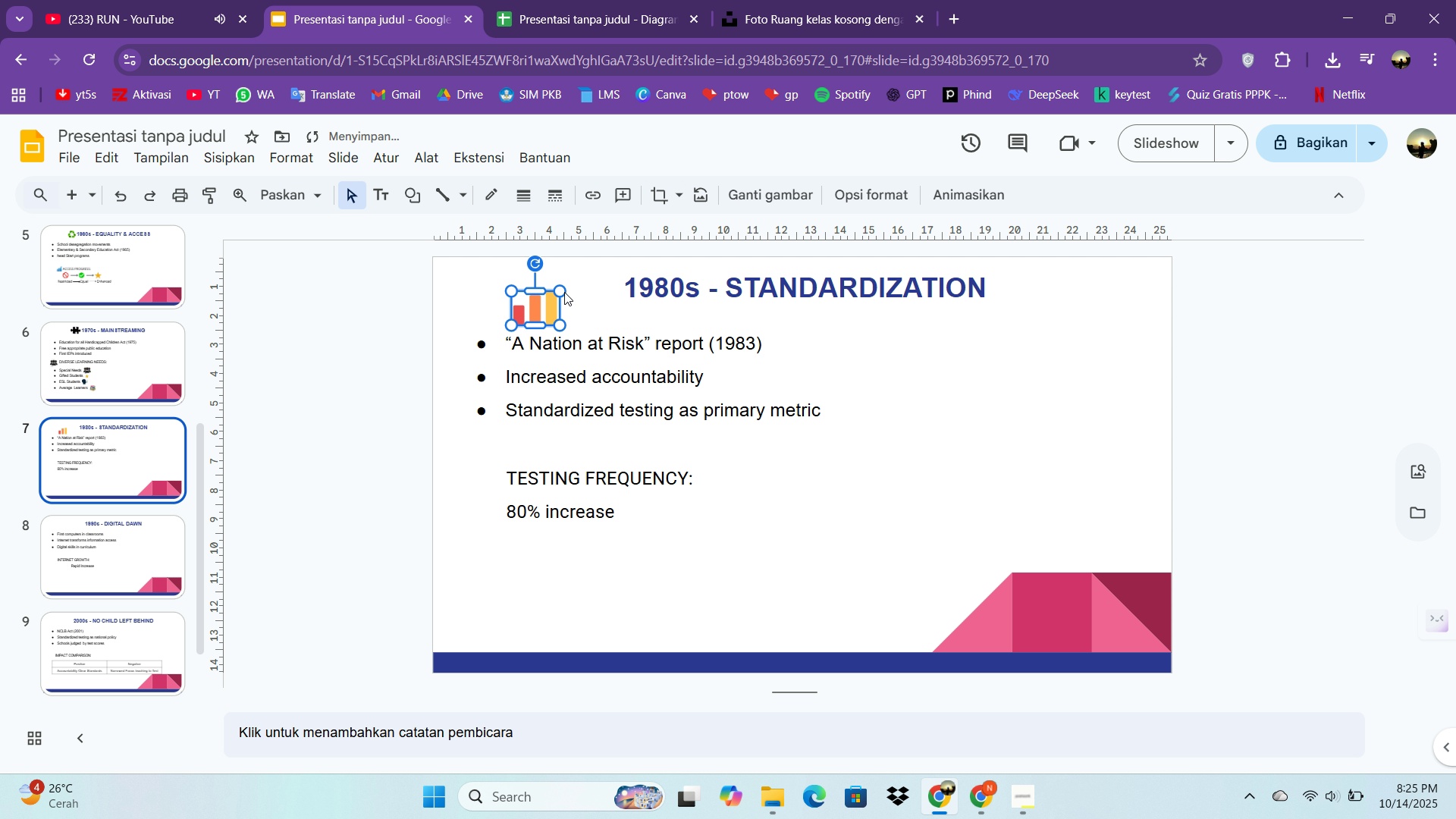 
triple_click([564, 293])
 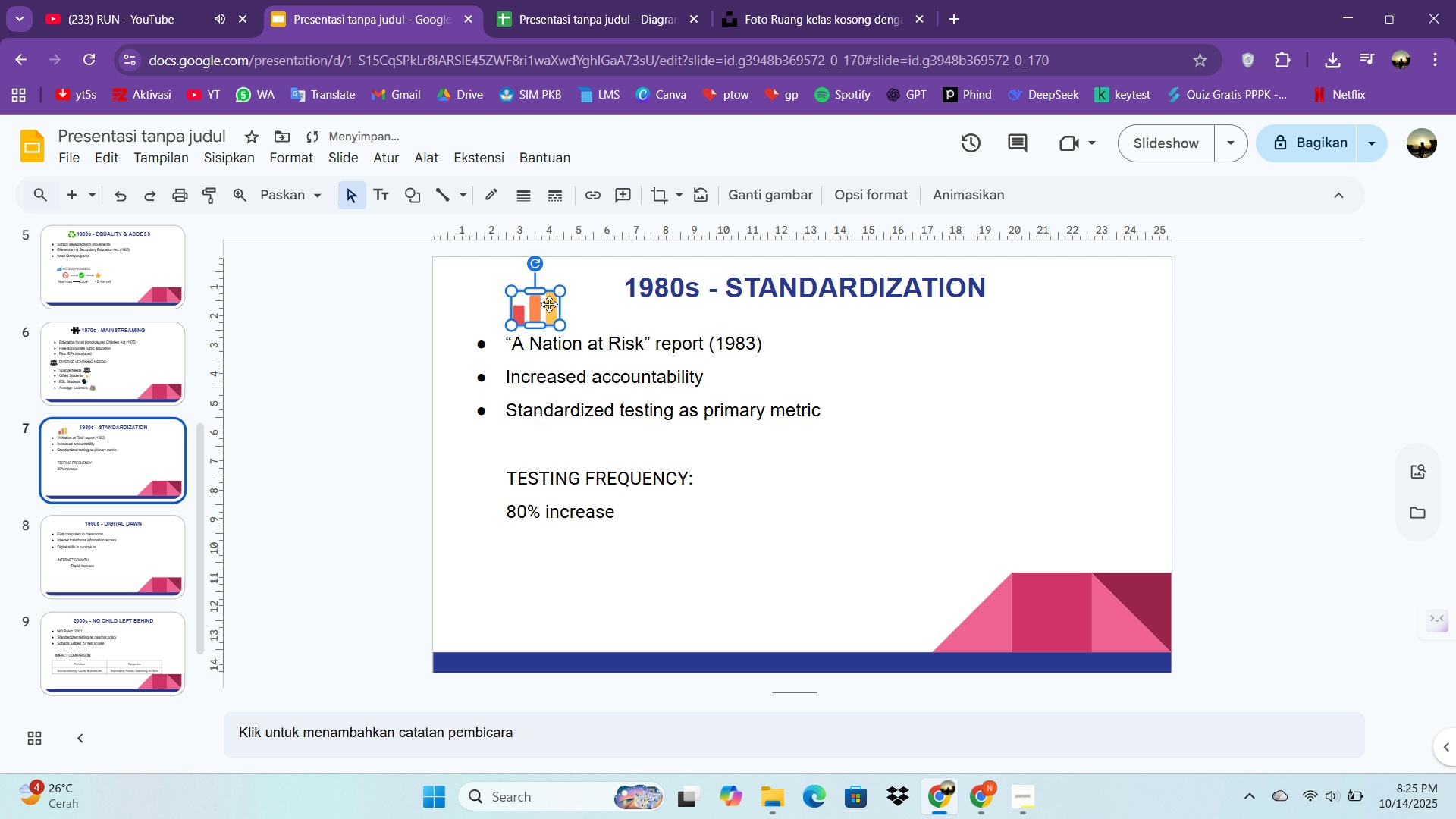 
left_click_drag(start_coordinate=[545, 303], to_coordinate=[604, 281])
 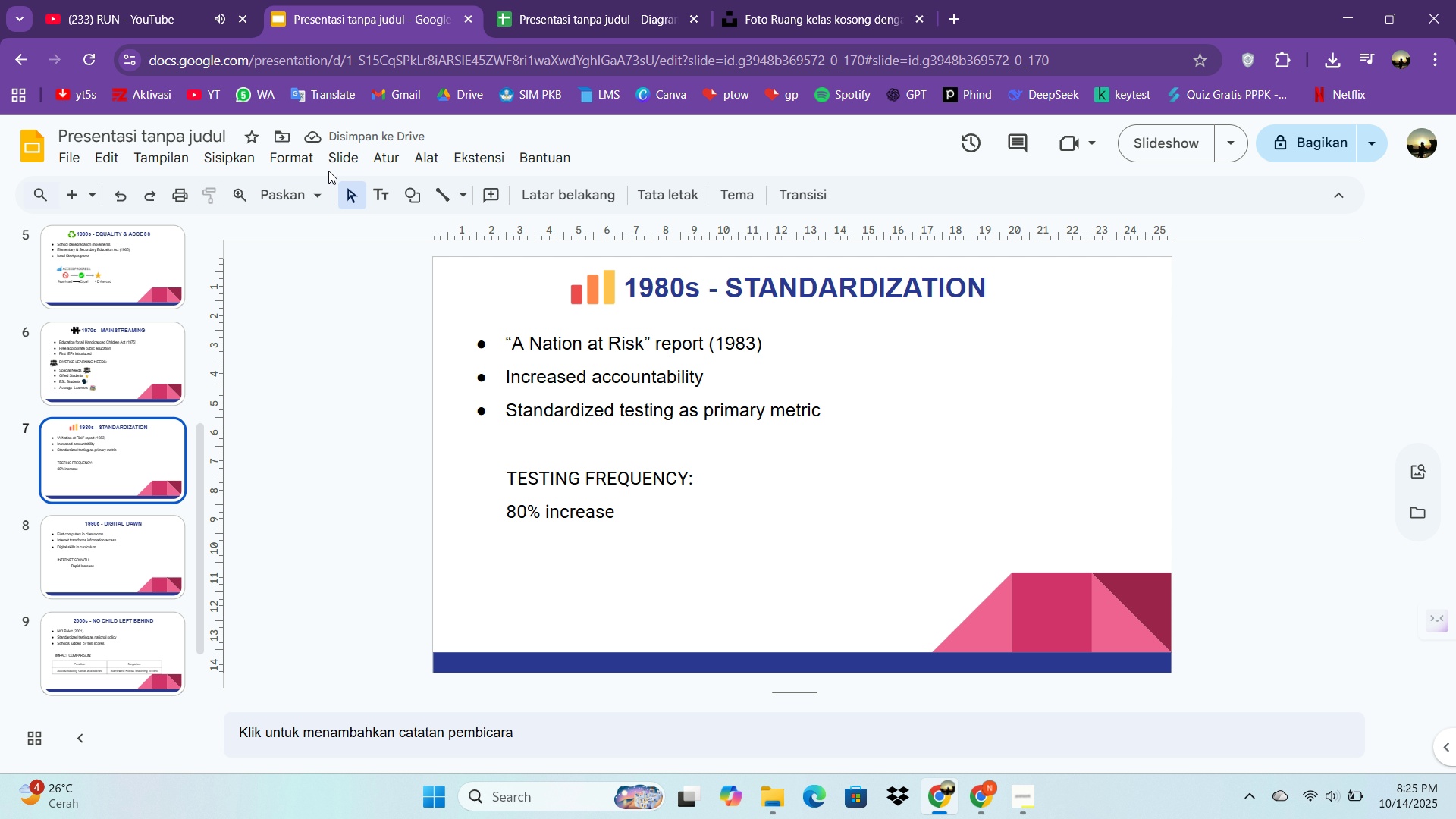 
double_click([252, 181])
 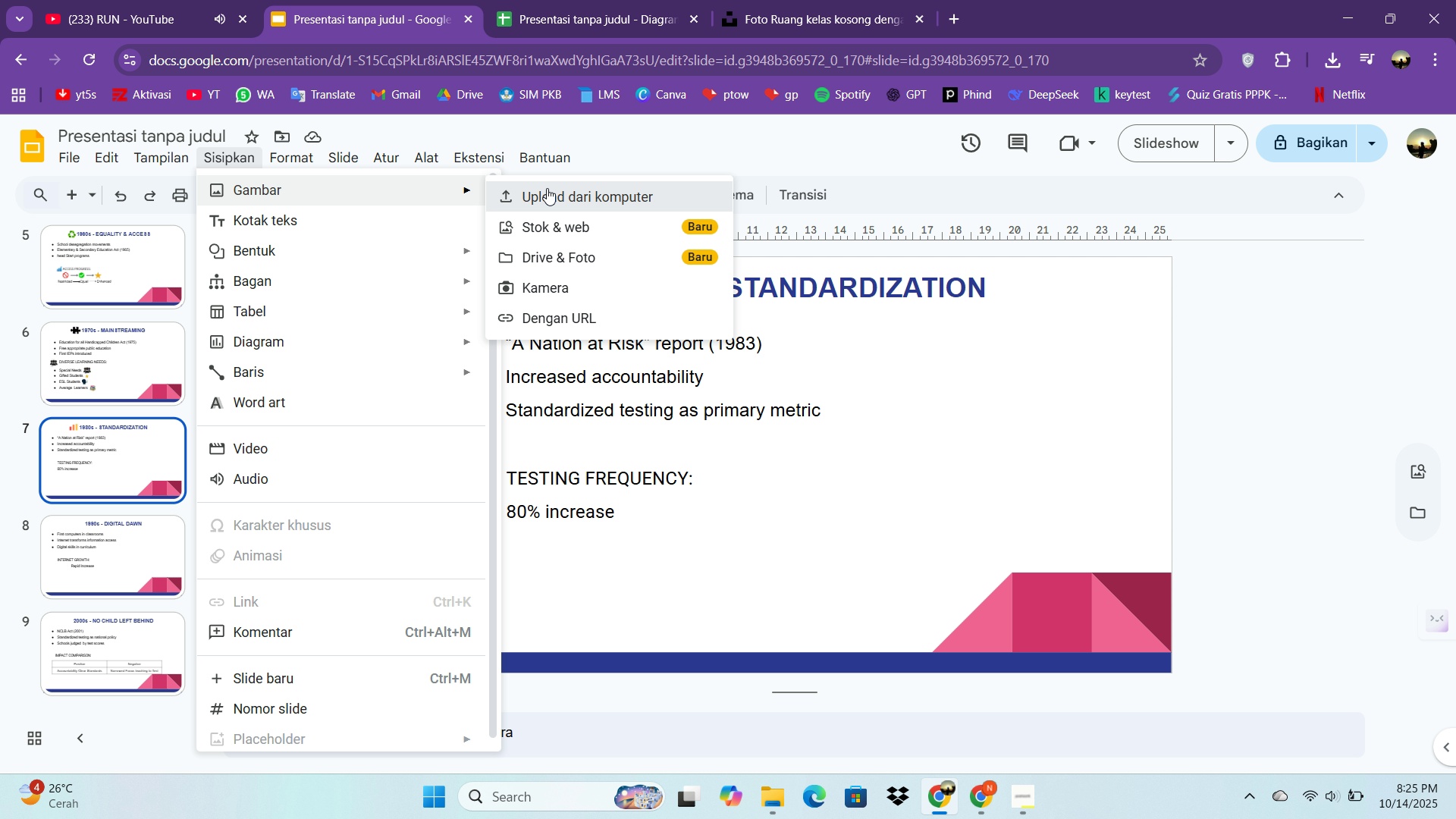 
left_click([547, 188])
 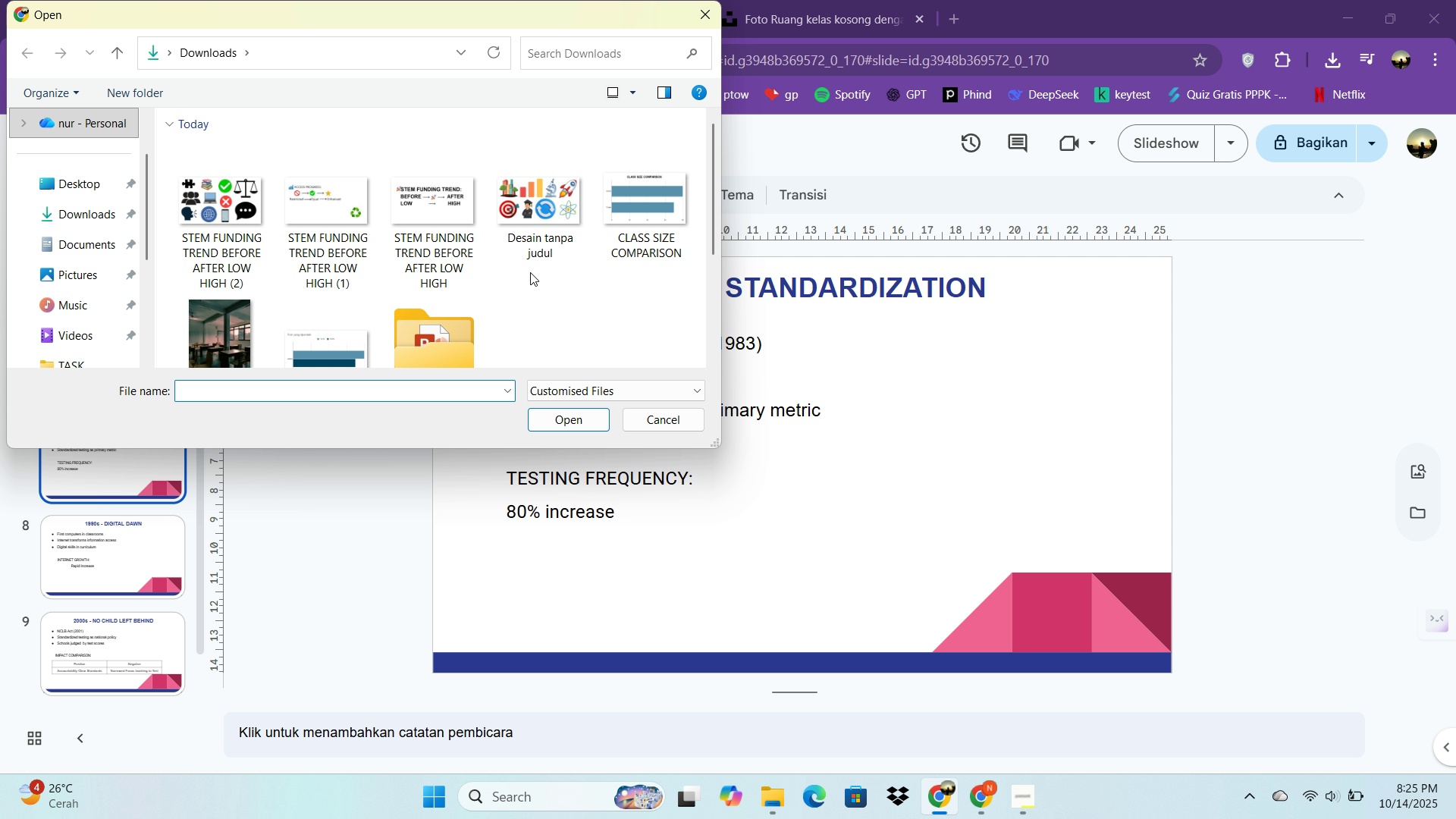 
scroll: coordinate [530, 272], scroll_direction: down, amount: 1.0
 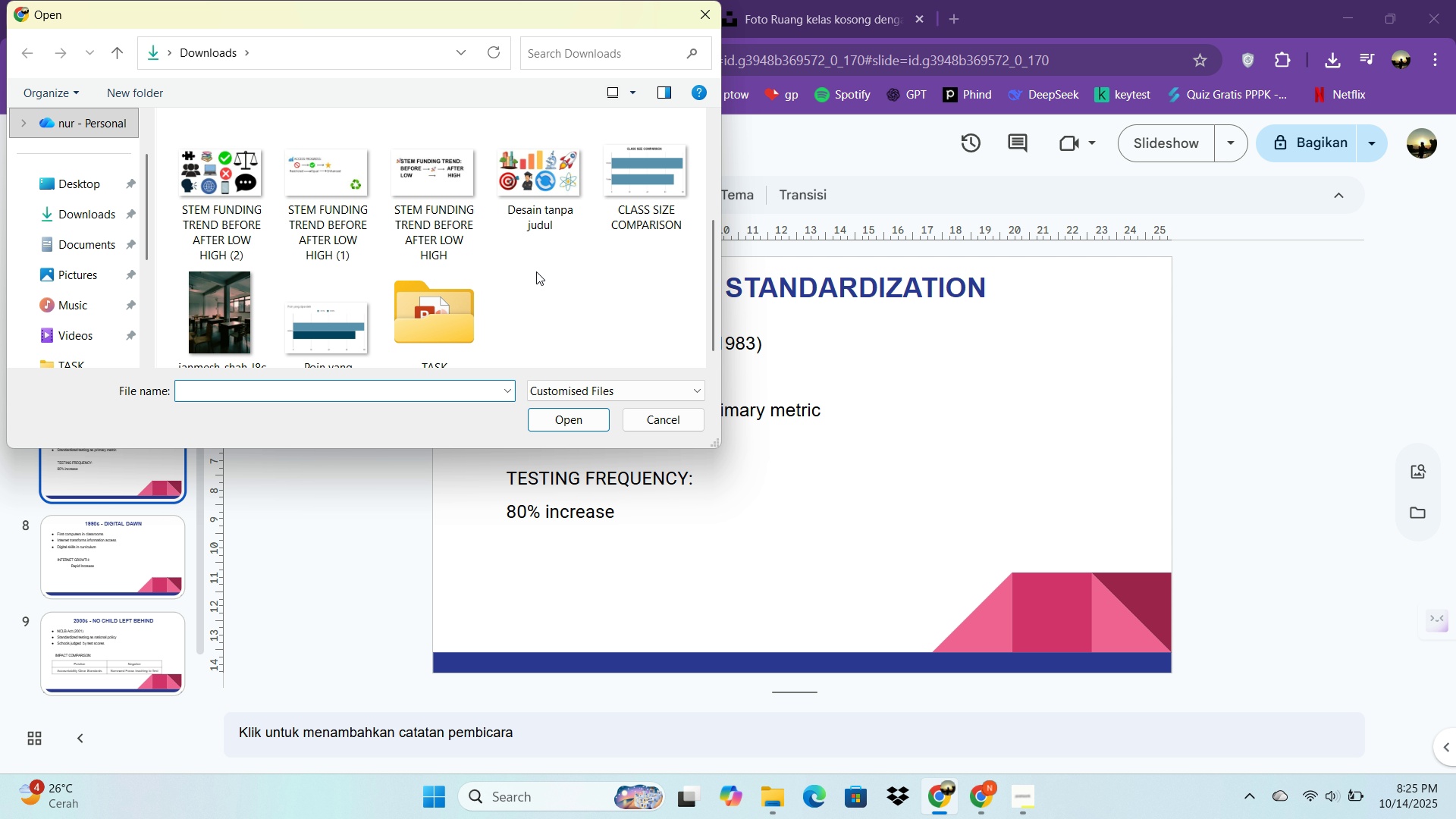 
scroll: coordinate [536, 271], scroll_direction: up, amount: 1.0
 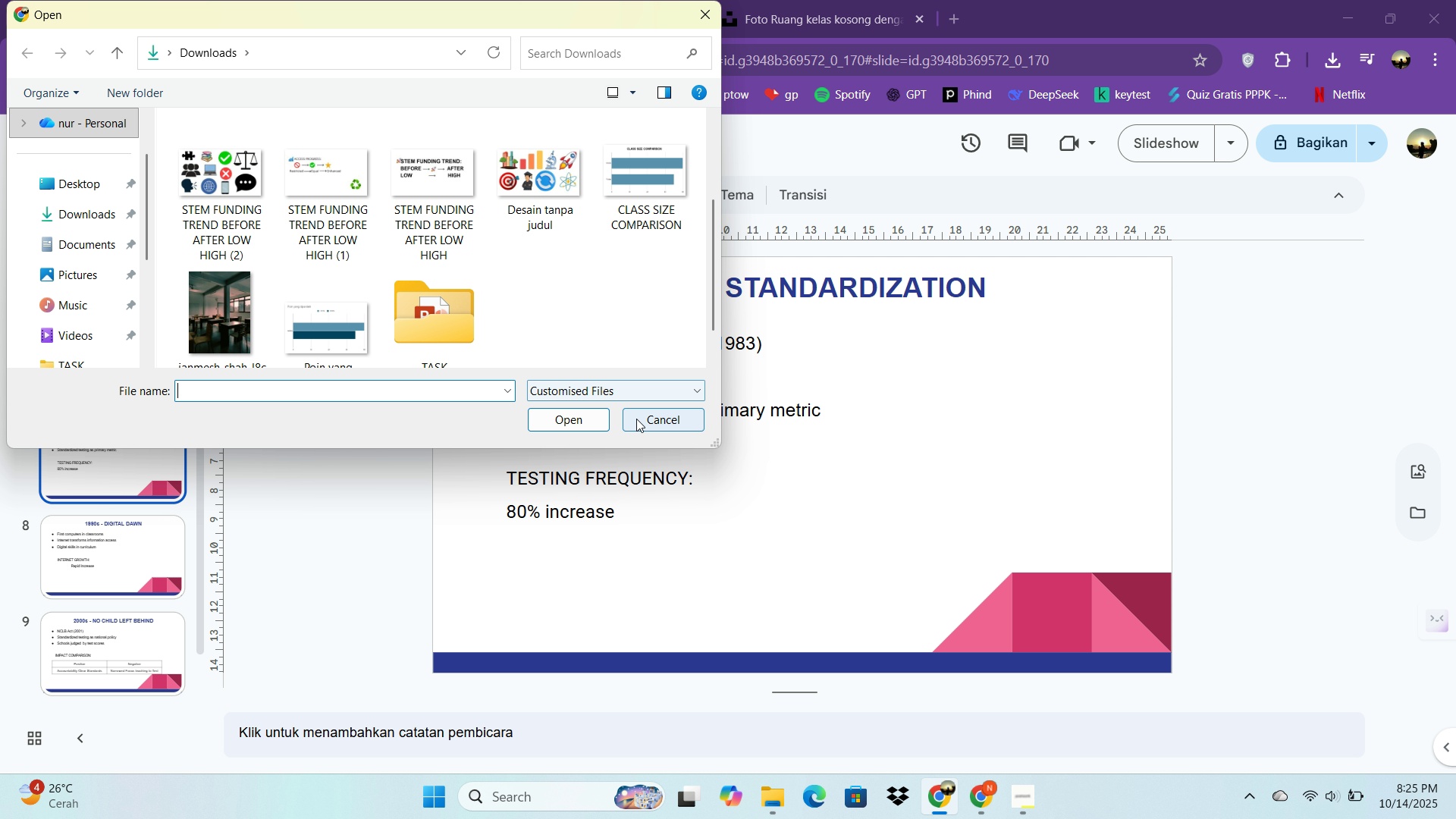 
left_click([645, 419])
 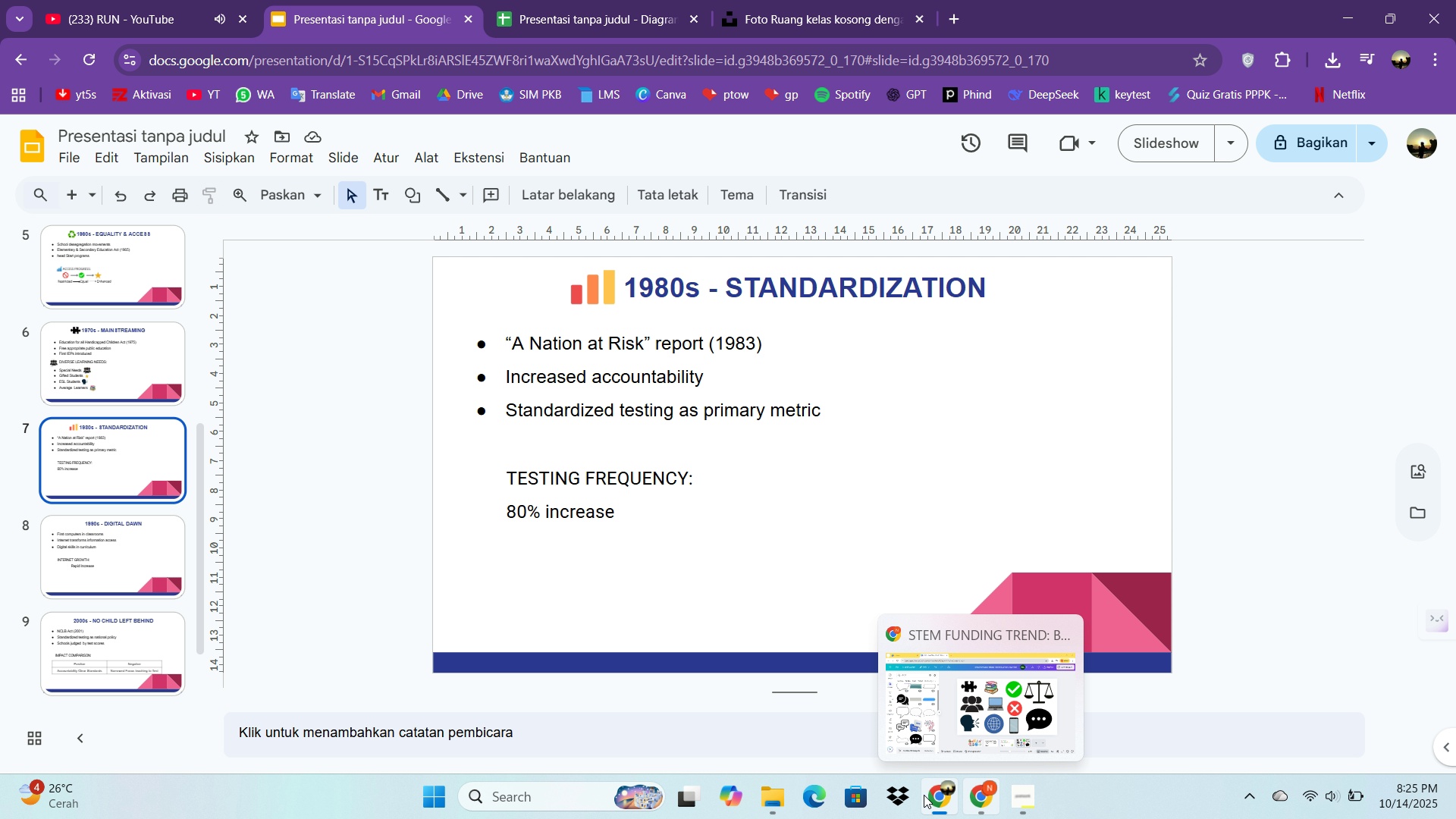 
scroll: coordinate [212, 403], scroll_direction: up, amount: 3.0
 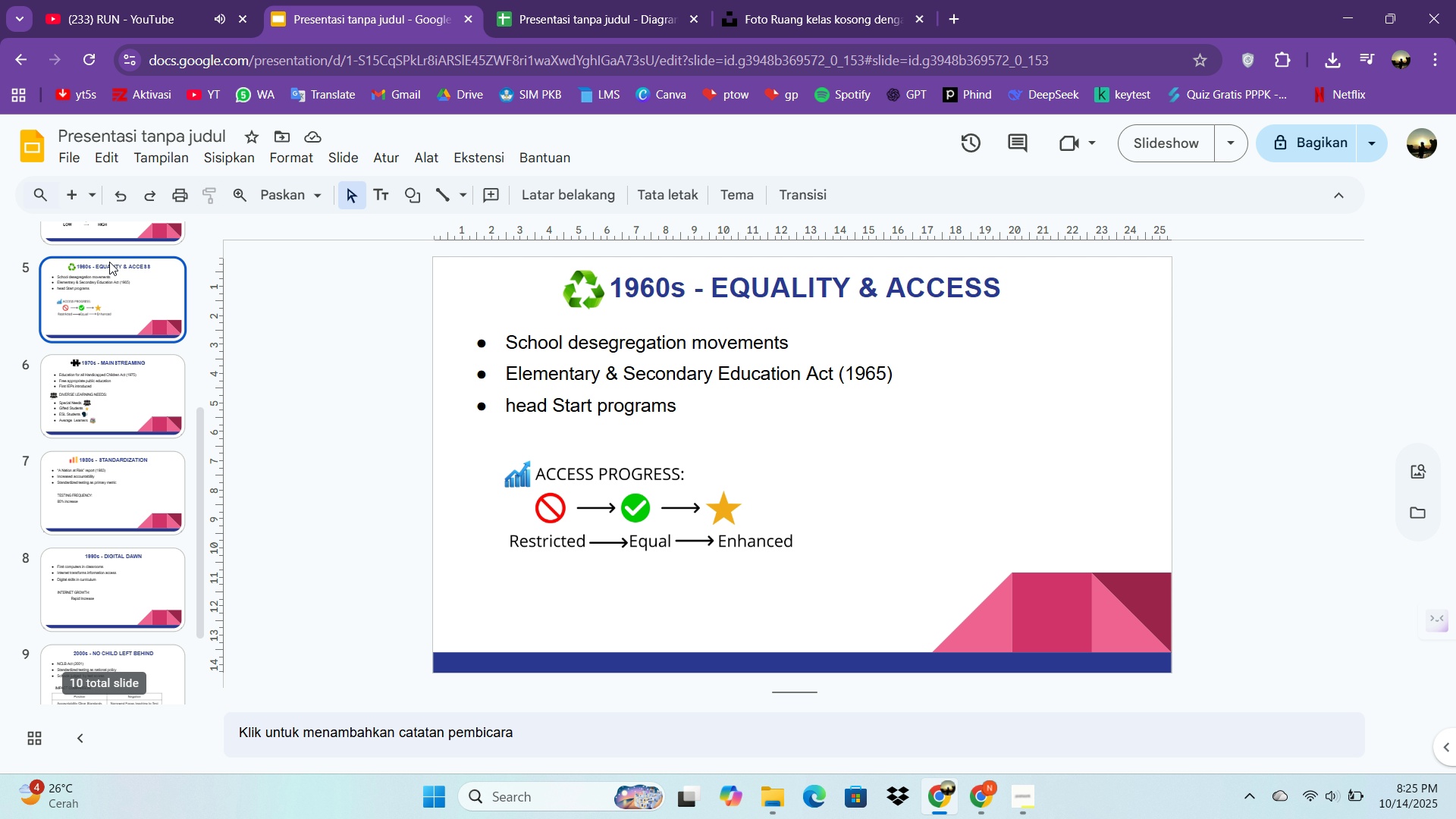 
left_click([109, 262])
 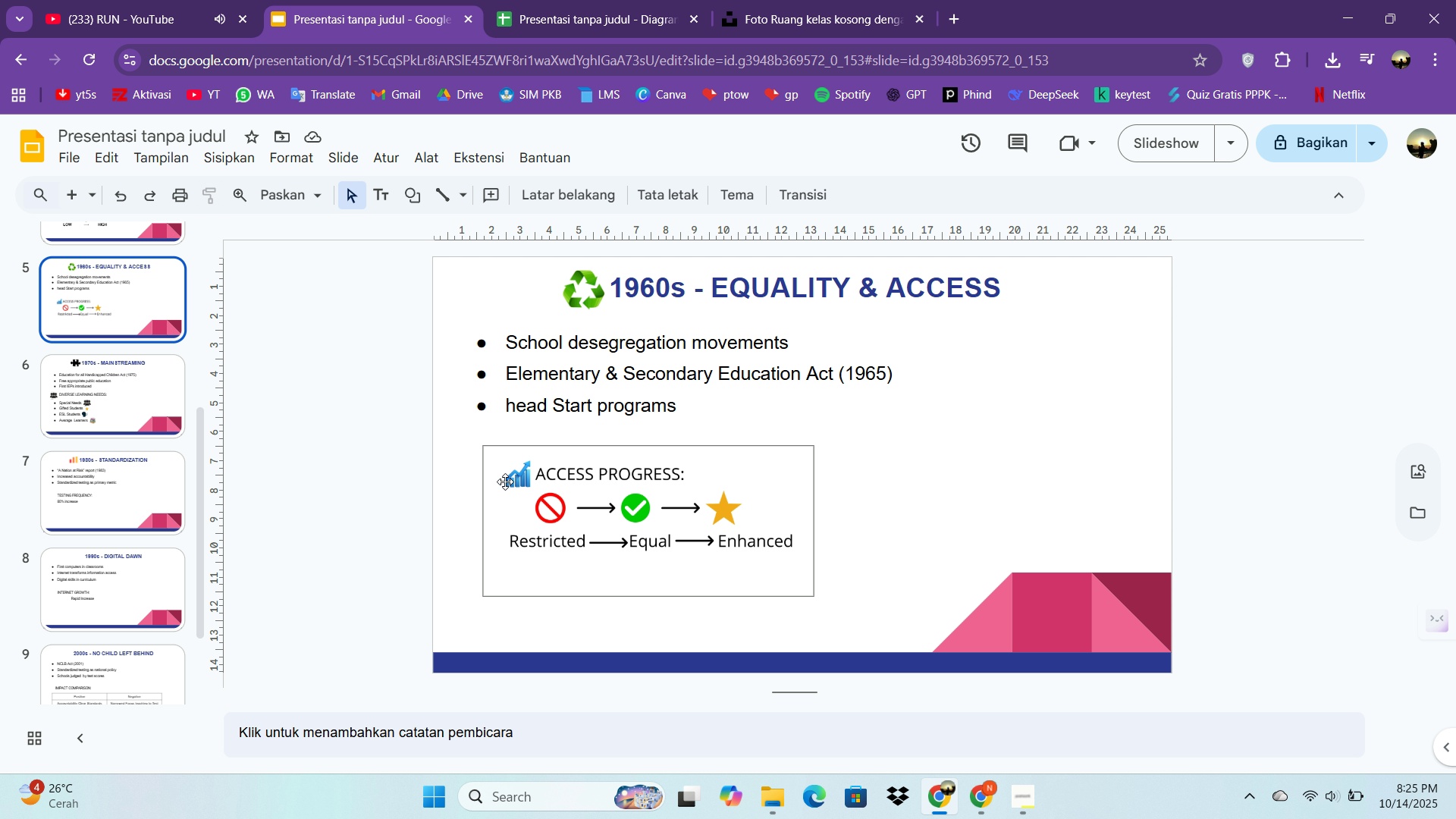 
left_click([505, 482])
 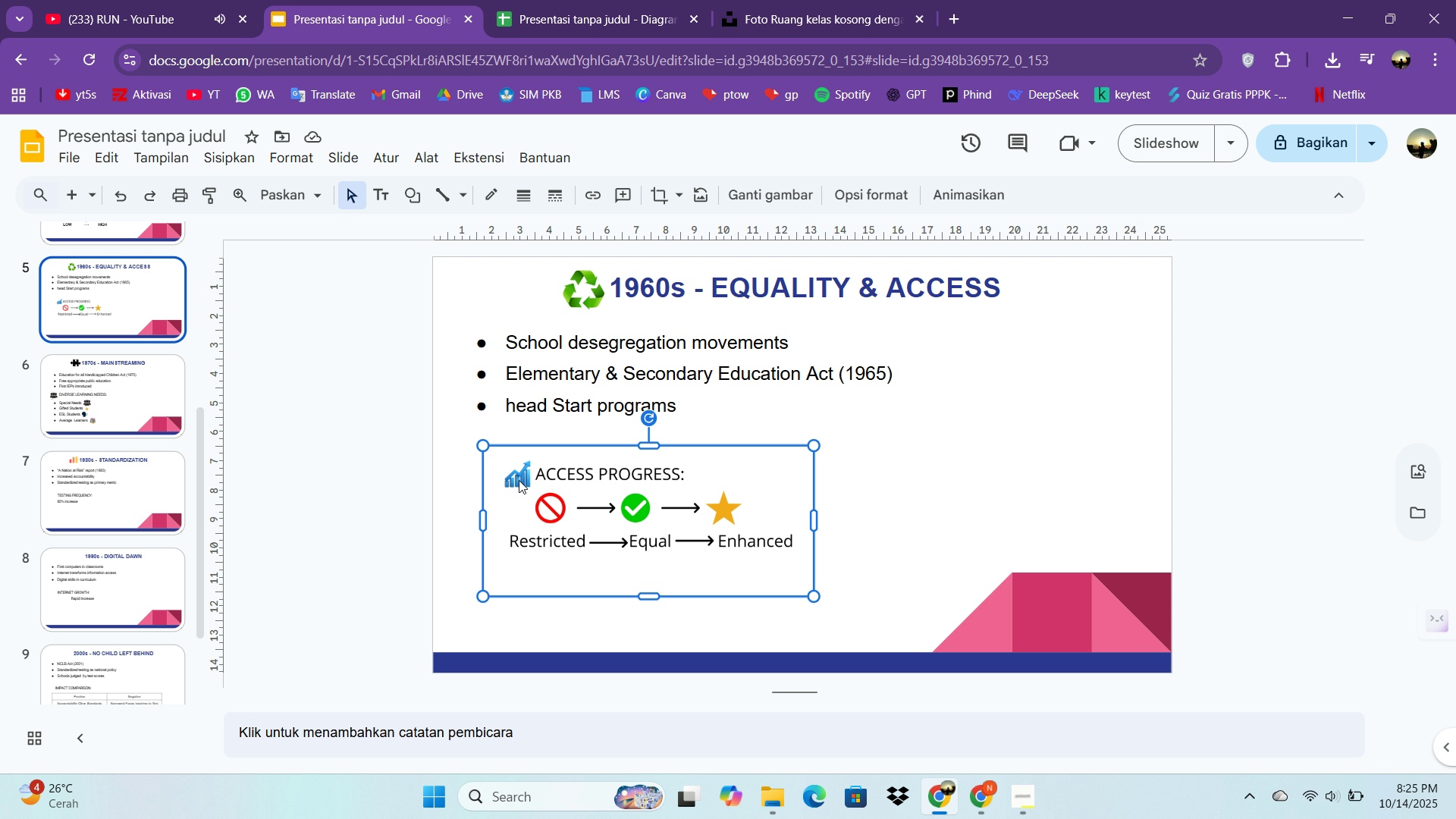 
left_click([519, 480])
 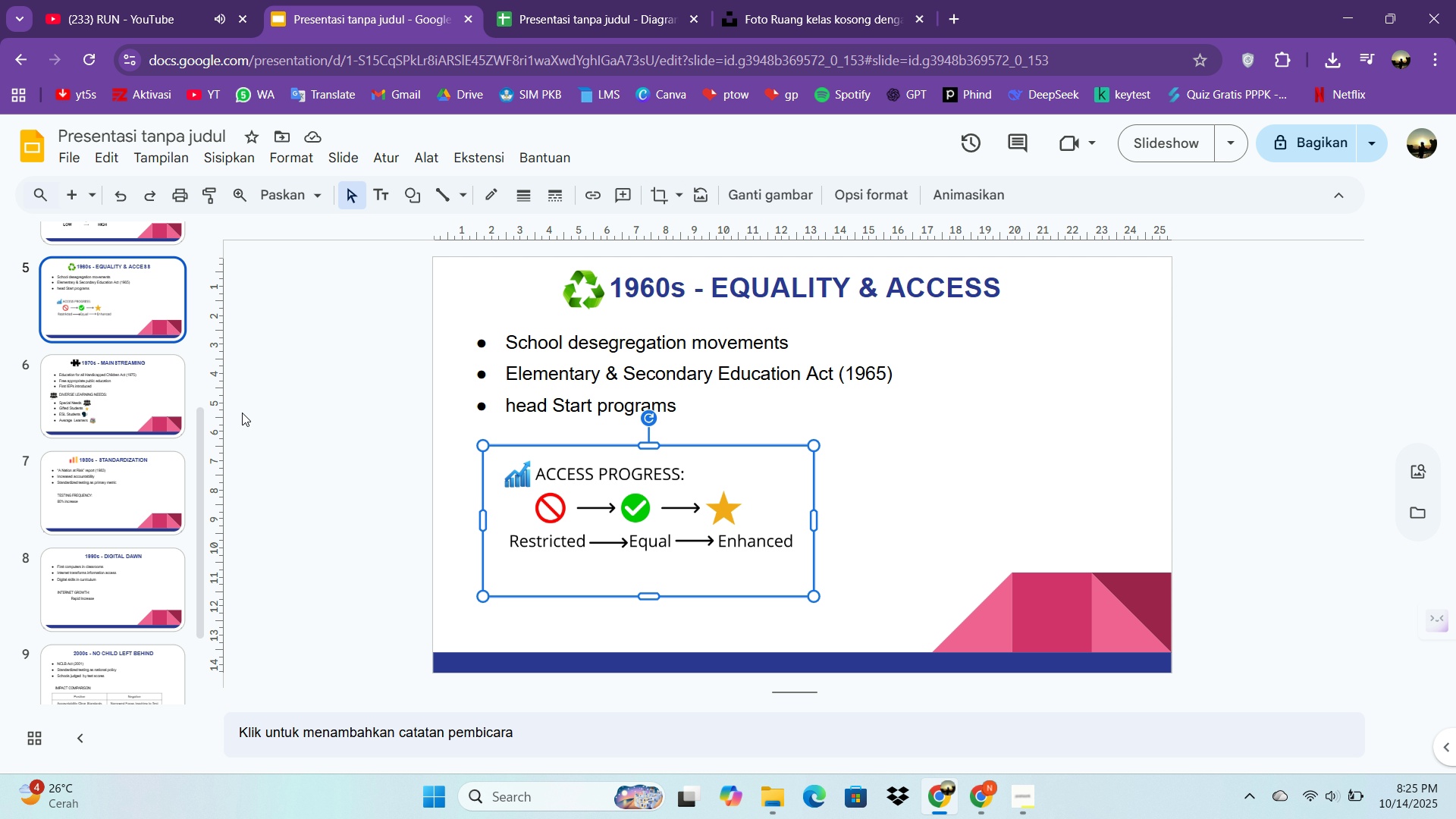 
scroll: coordinate [167, 542], scroll_direction: down, amount: 2.0
 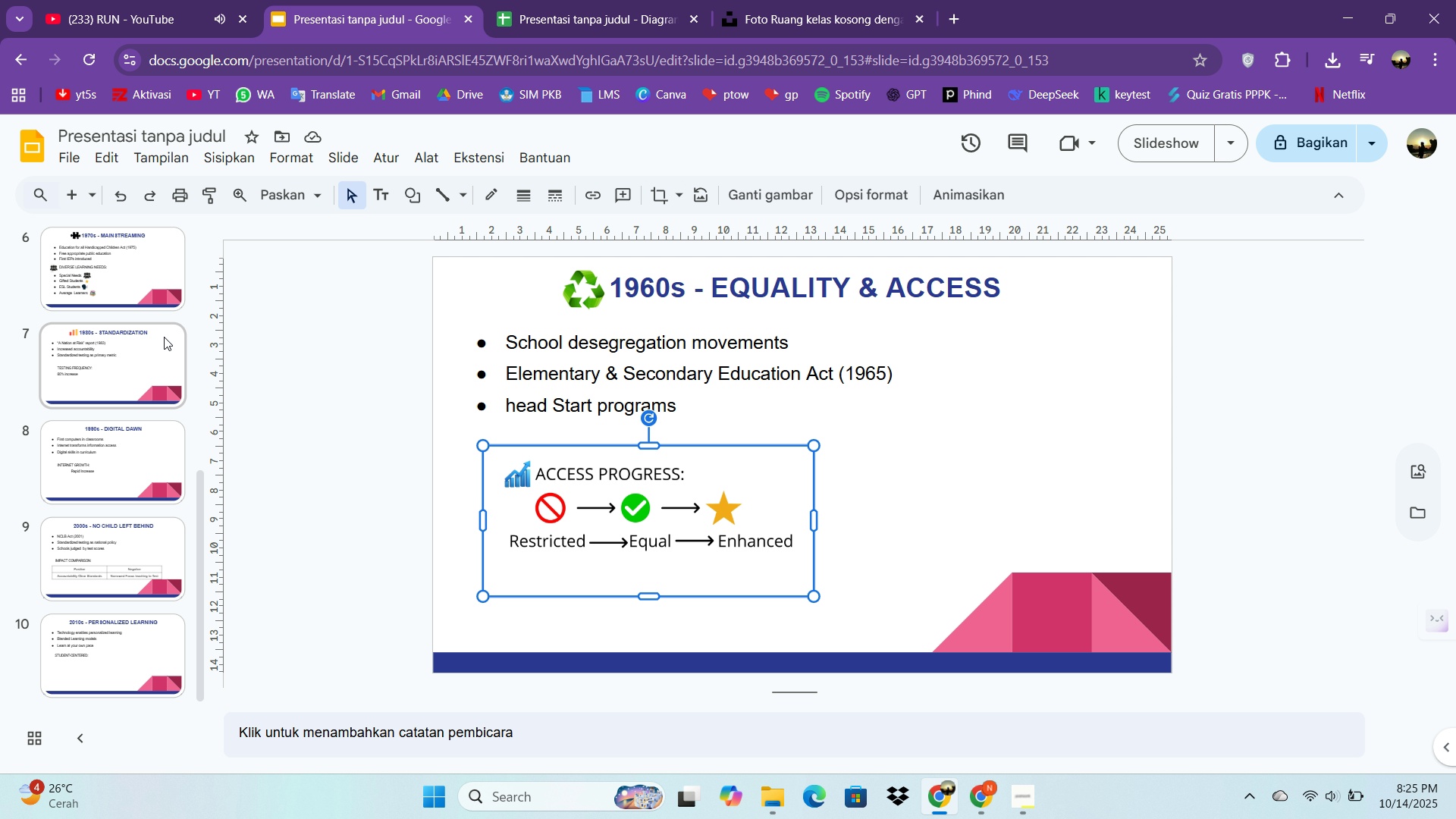 
left_click([164, 335])
 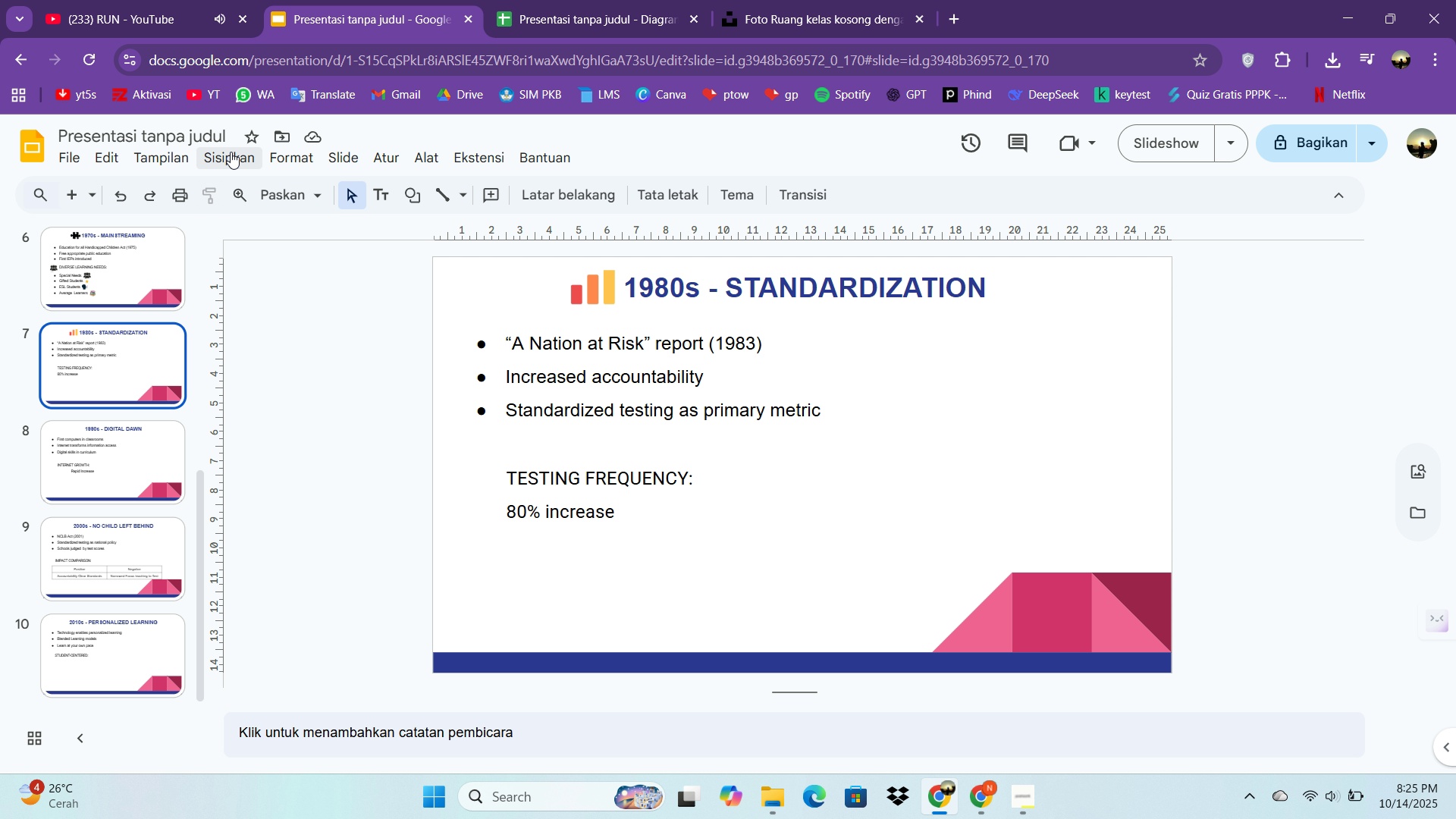 
double_click([257, 190])
 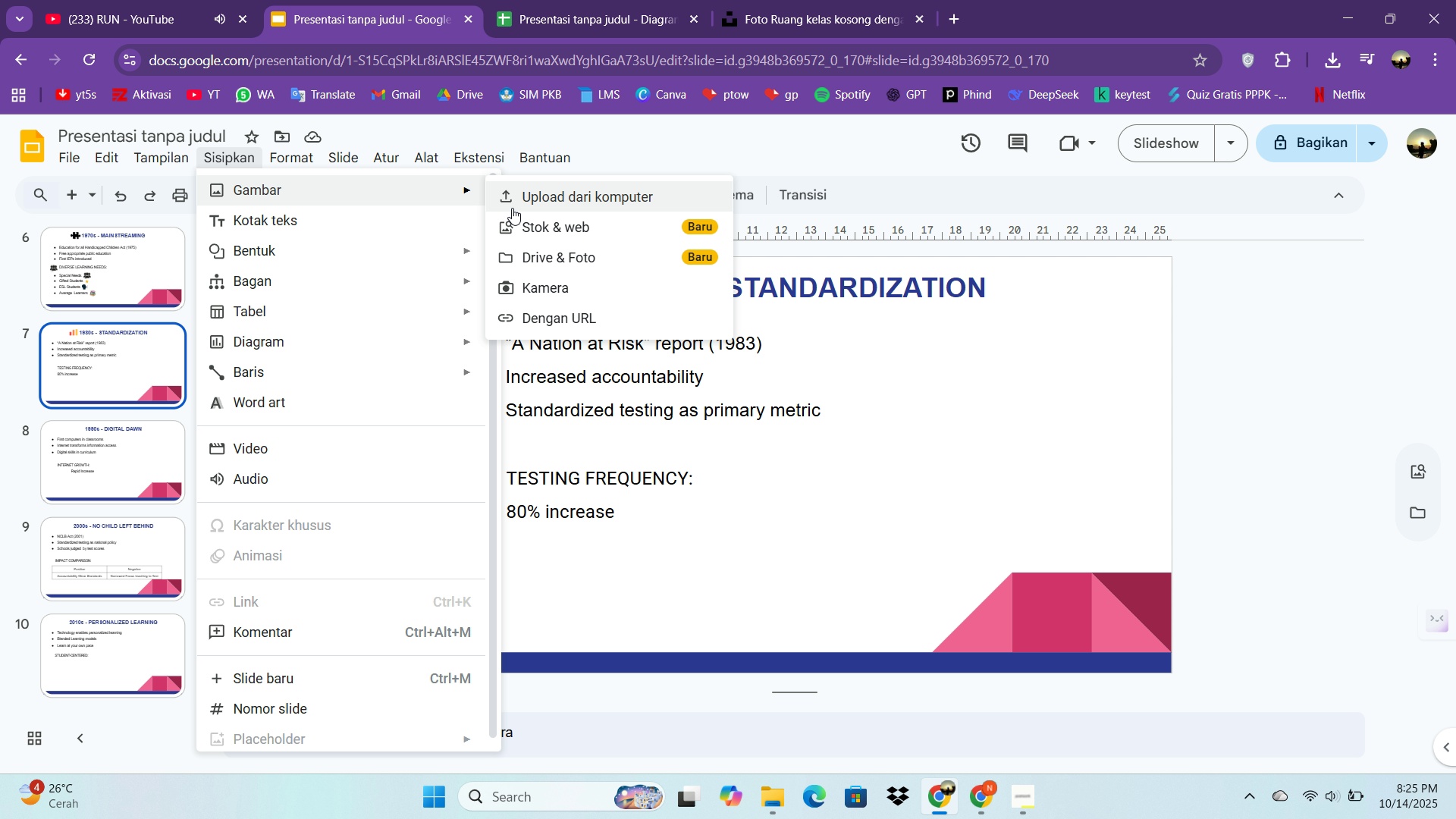 
left_click([514, 206])
 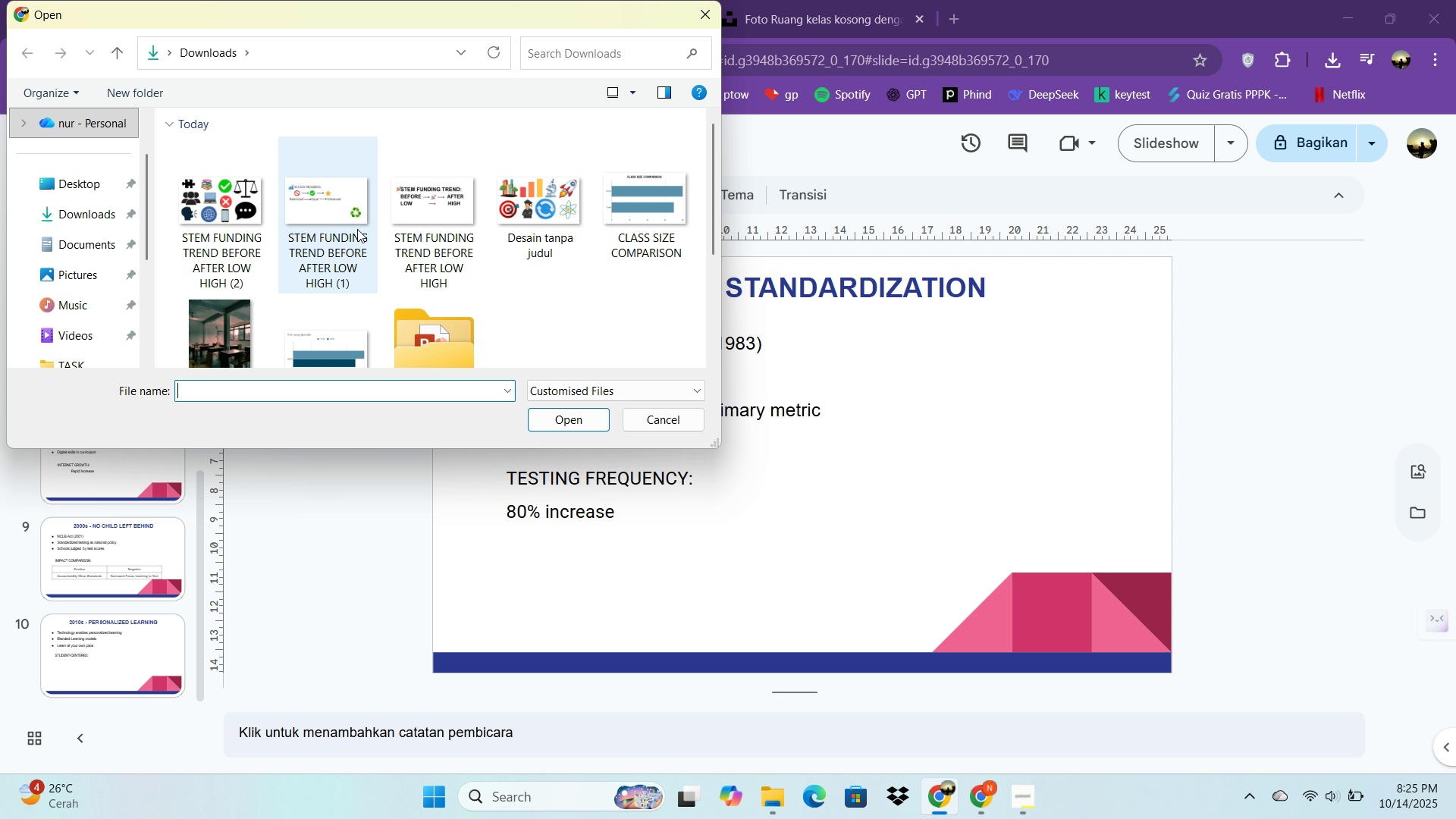 
double_click([352, 227])
 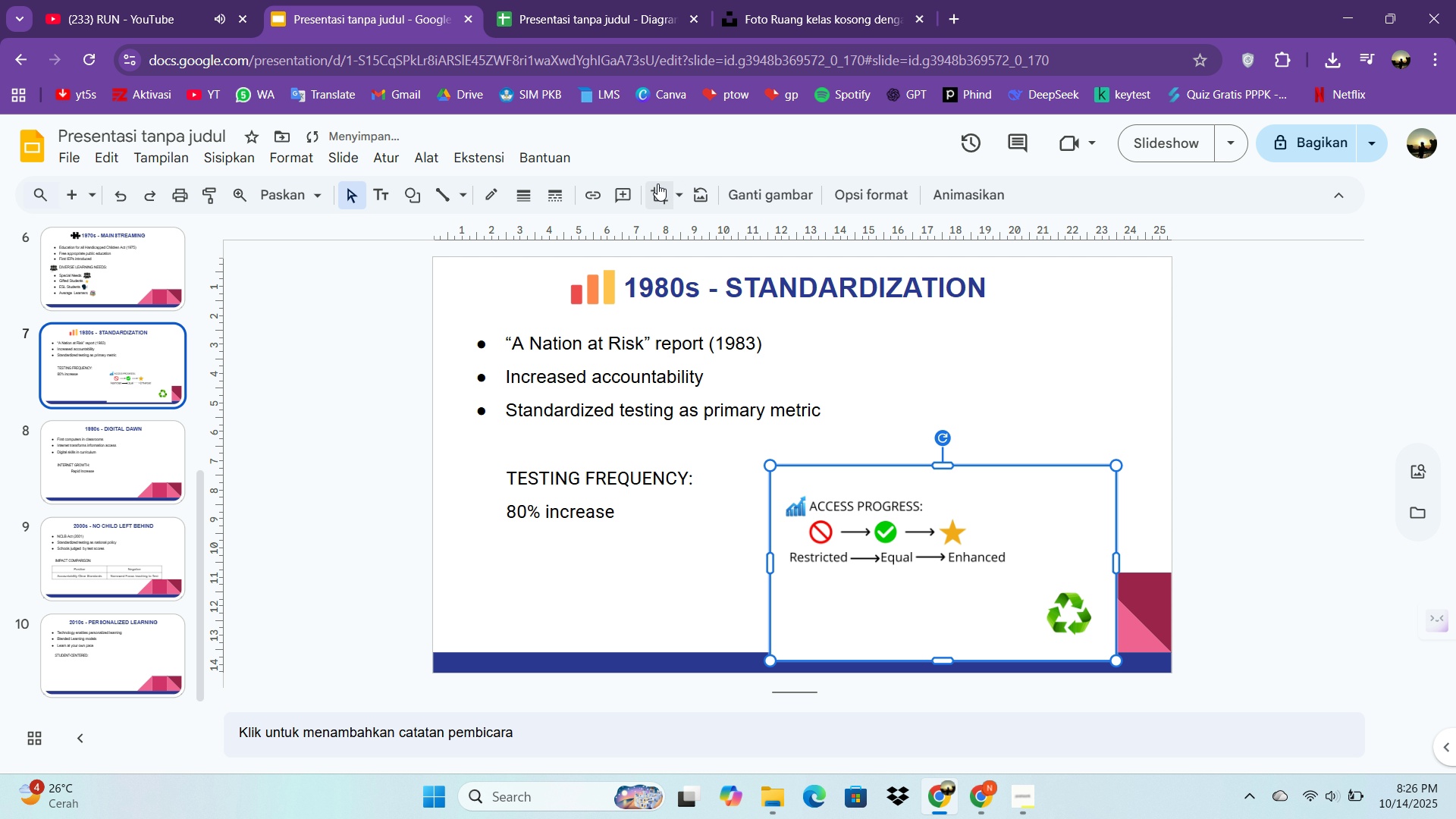 
left_click([664, 182])
 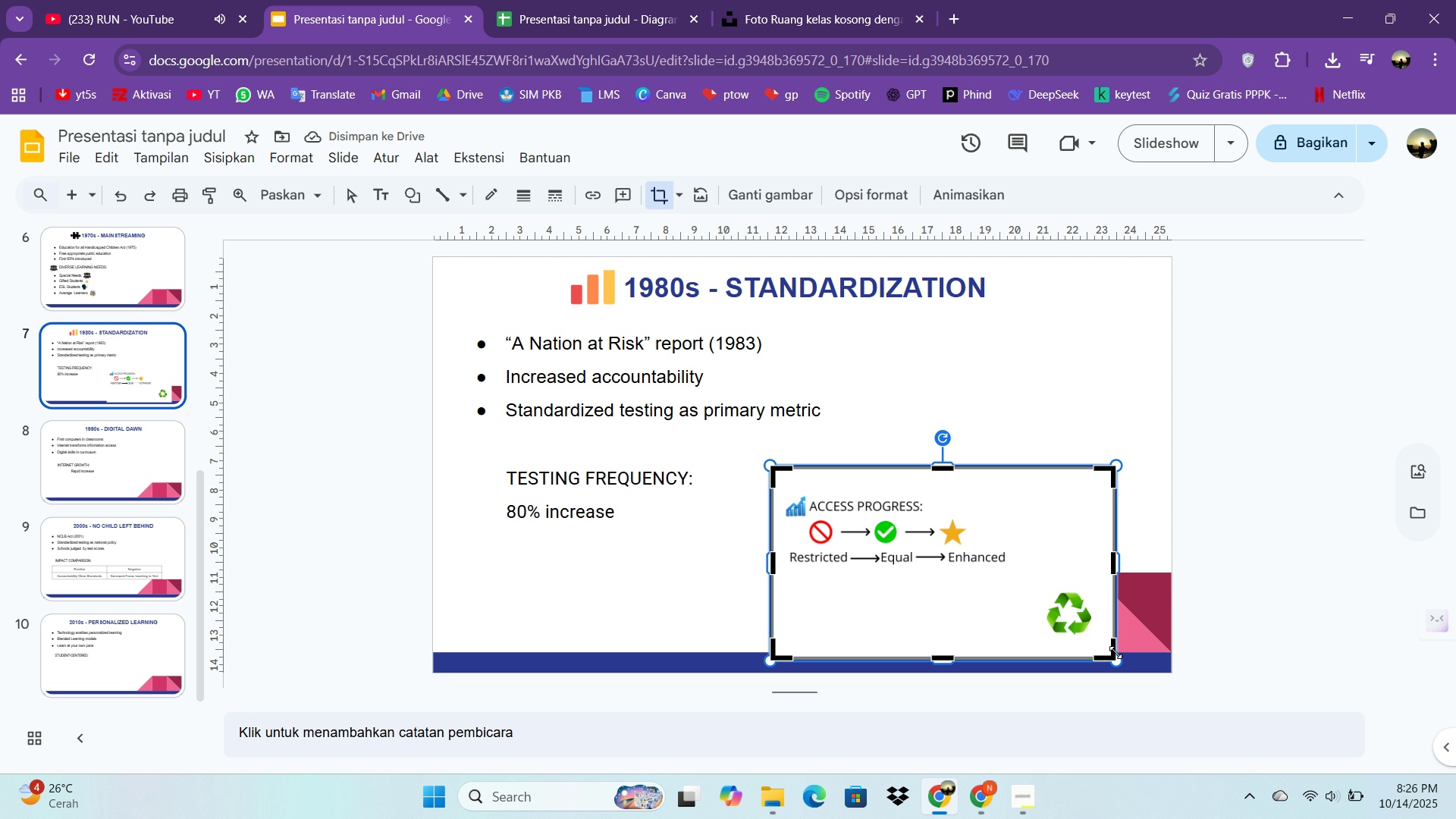 
left_click_drag(start_coordinate=[1114, 654], to_coordinate=[808, 518])
 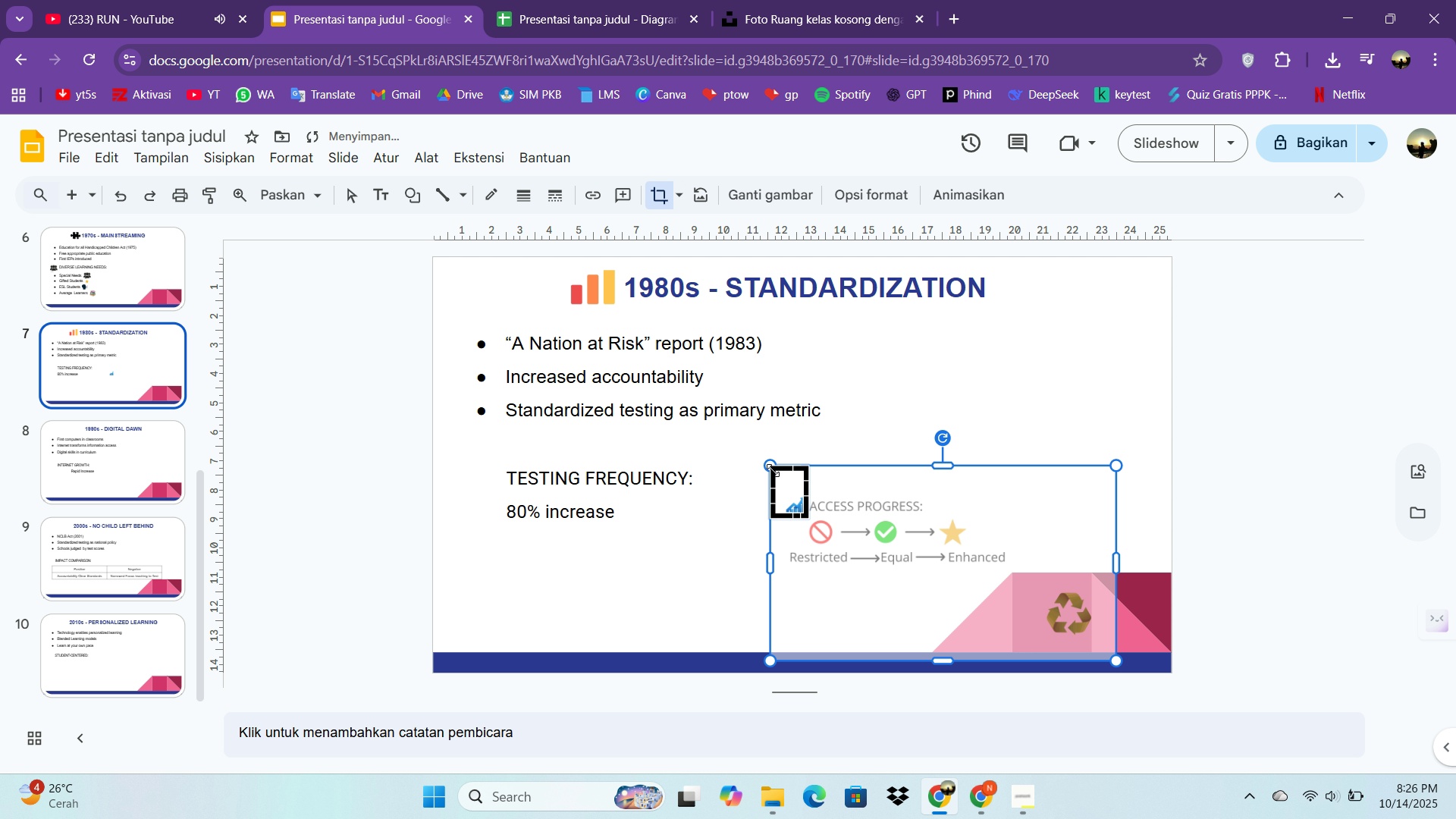 
left_click_drag(start_coordinate=[774, 469], to_coordinate=[783, 491])
 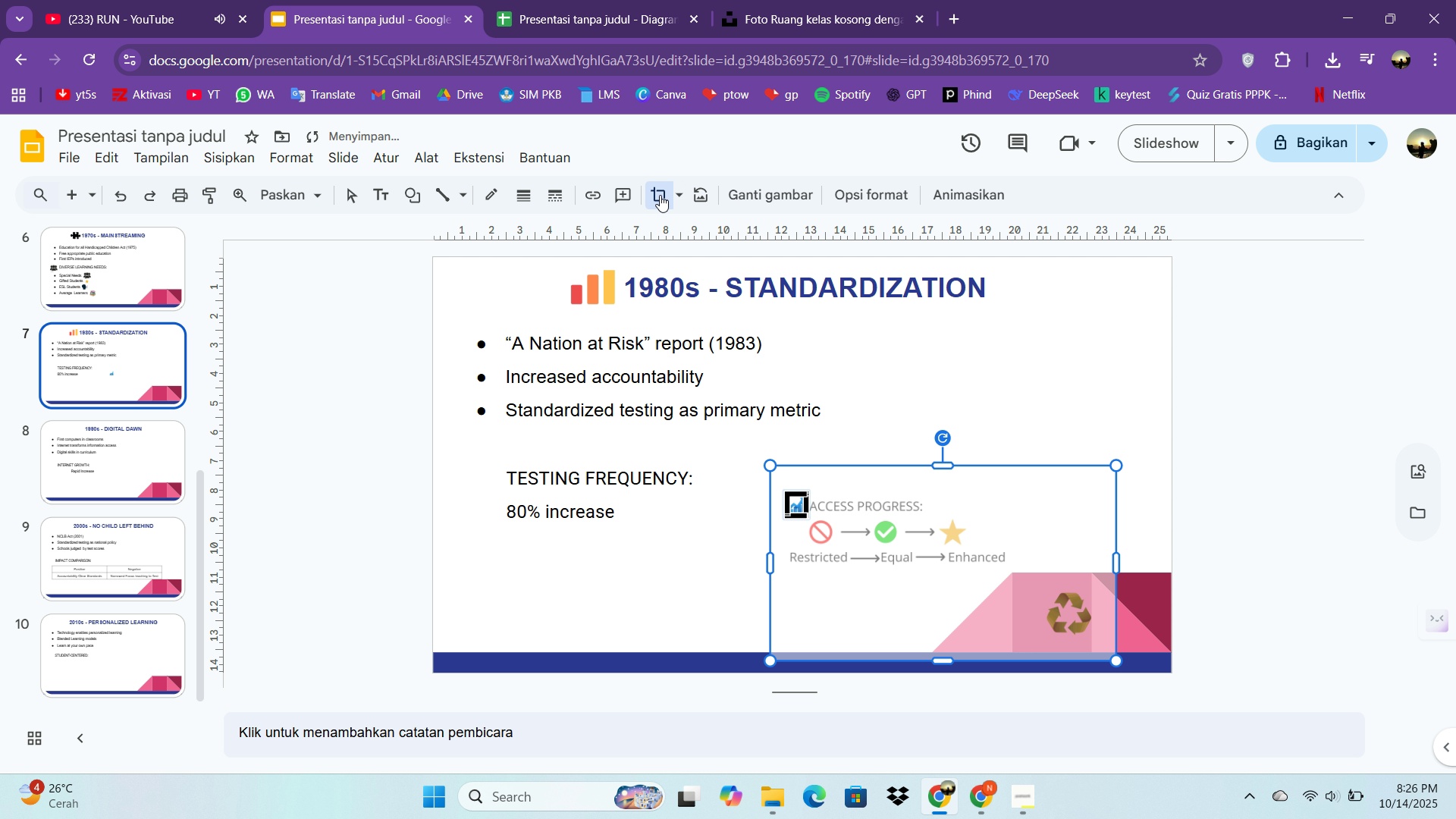 
left_click([660, 195])
 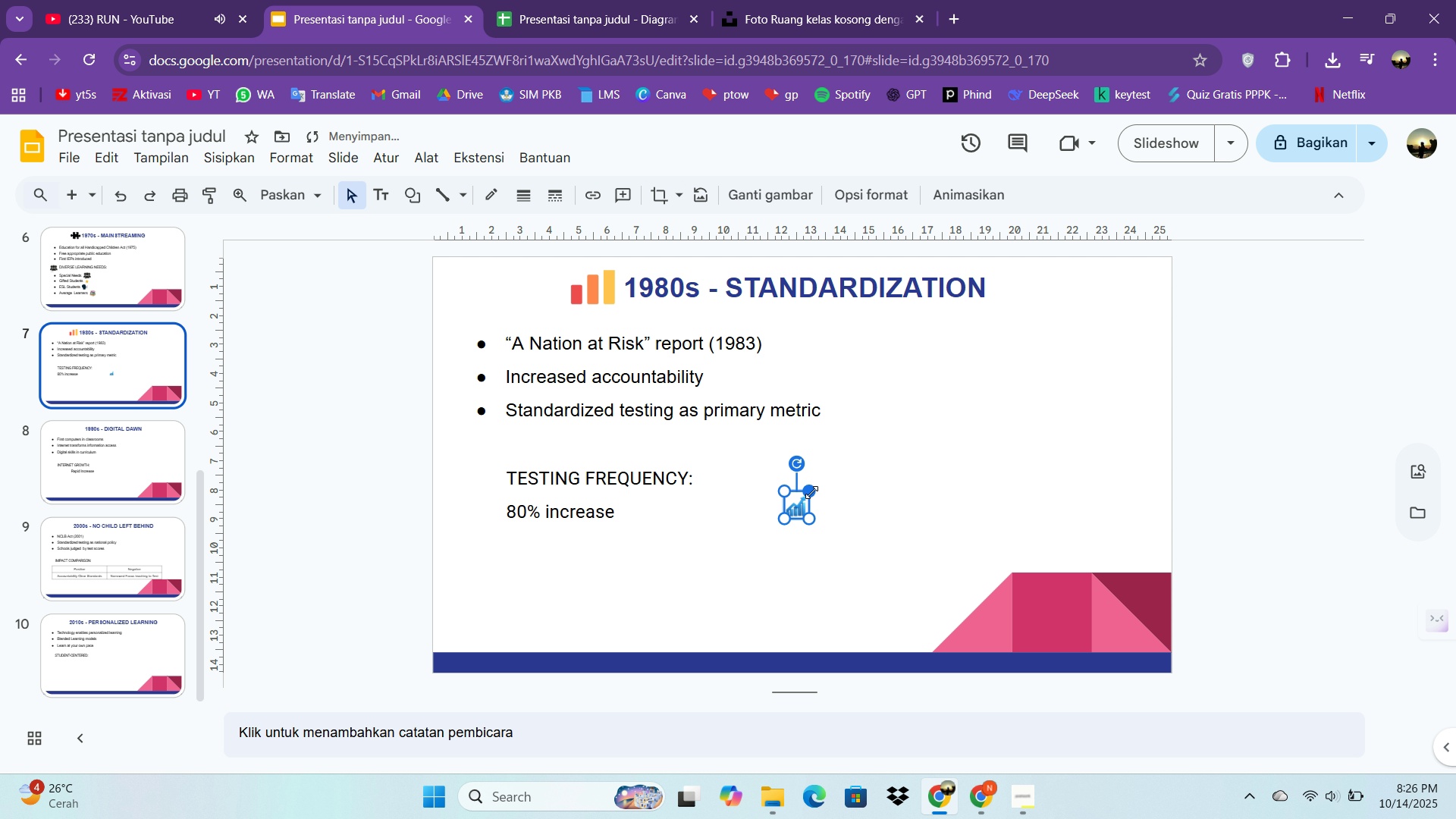 
left_click_drag(start_coordinate=[811, 492], to_coordinate=[824, 484])
 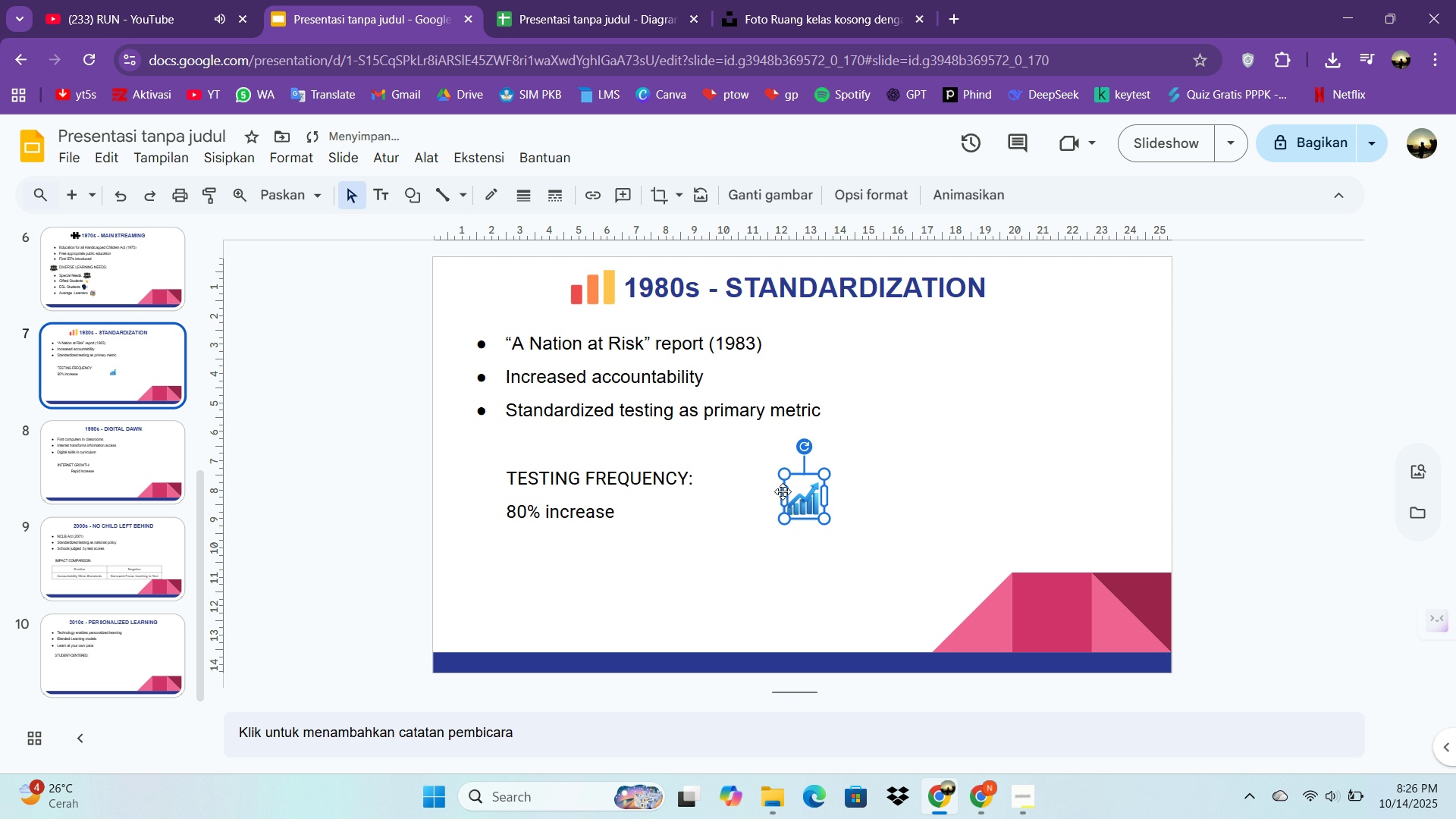 
left_click_drag(start_coordinate=[813, 491], to_coordinate=[519, 464])
 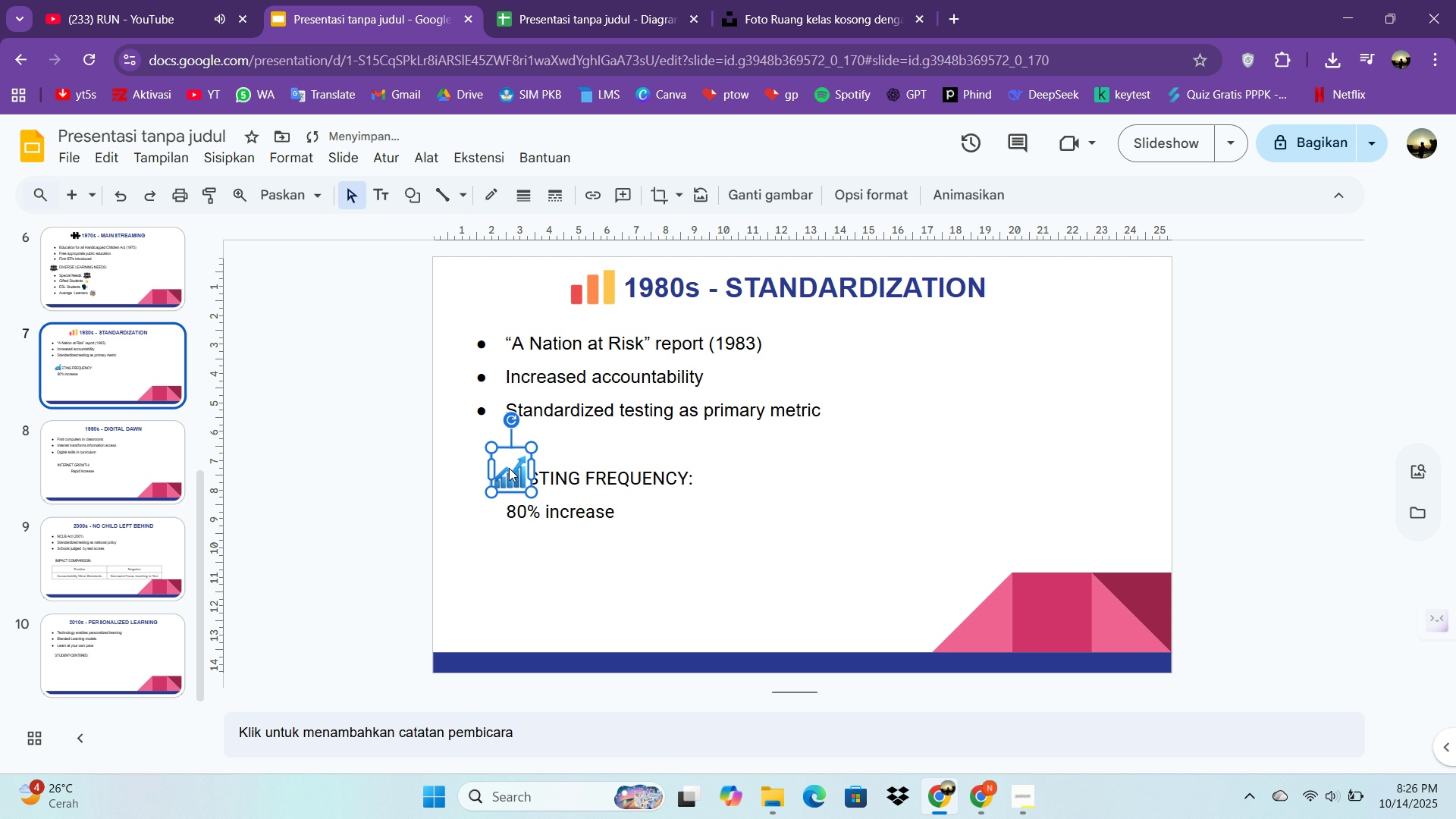 
middle_click([516, 464])
 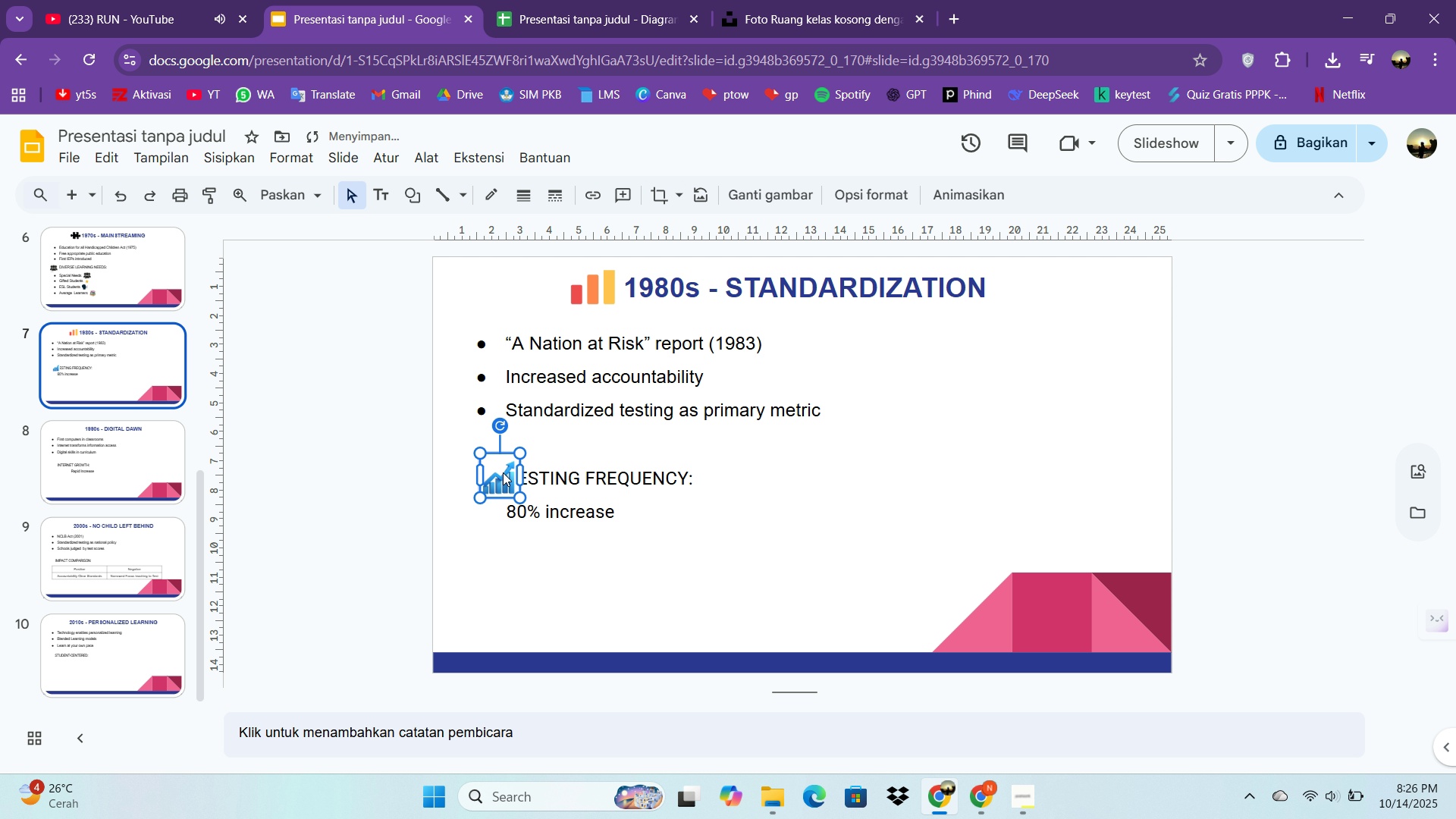 
left_click_drag(start_coordinate=[513, 465], to_coordinate=[500, 471])
 